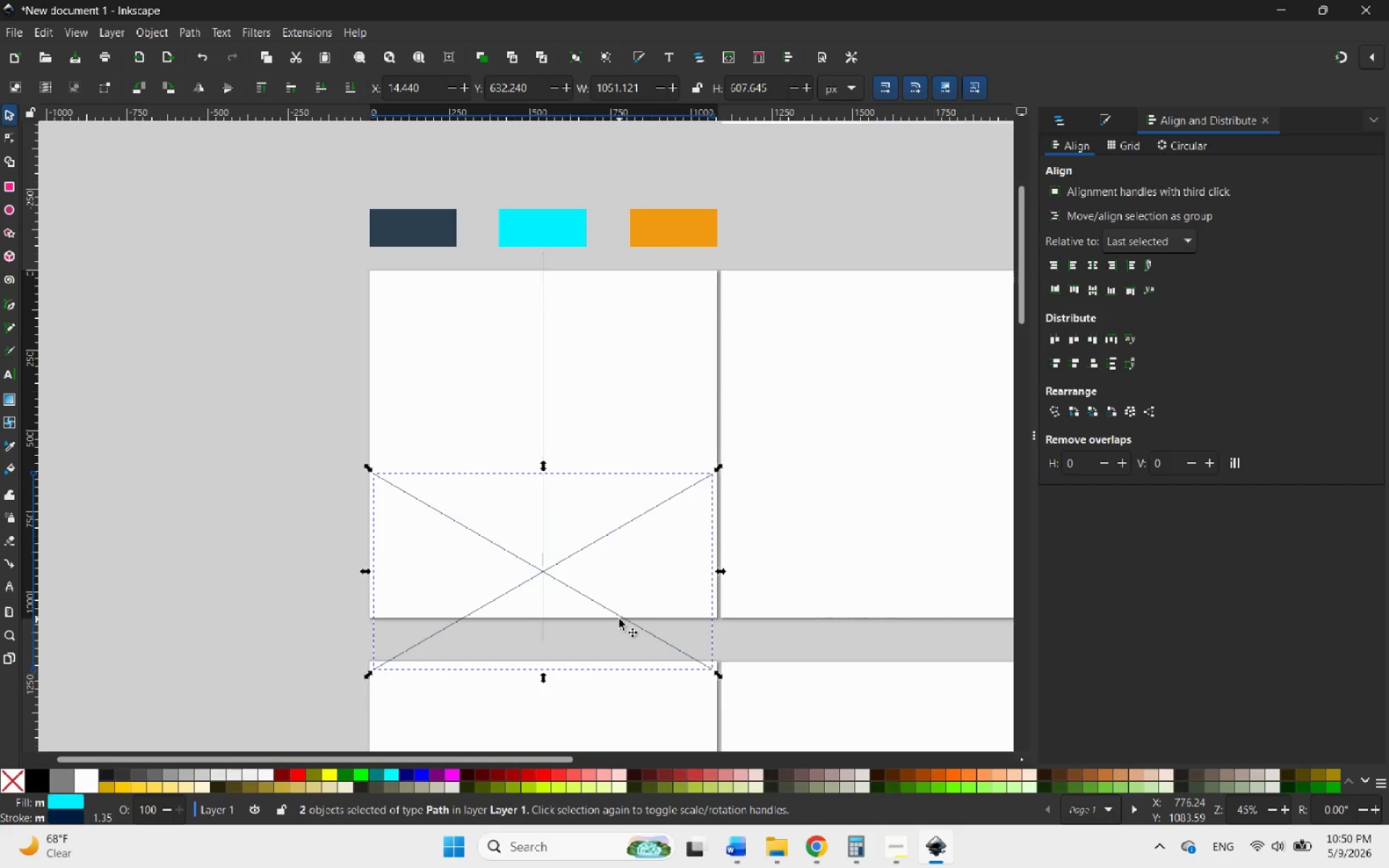 
hold_key(key=ControlLeft, duration=0.77)
 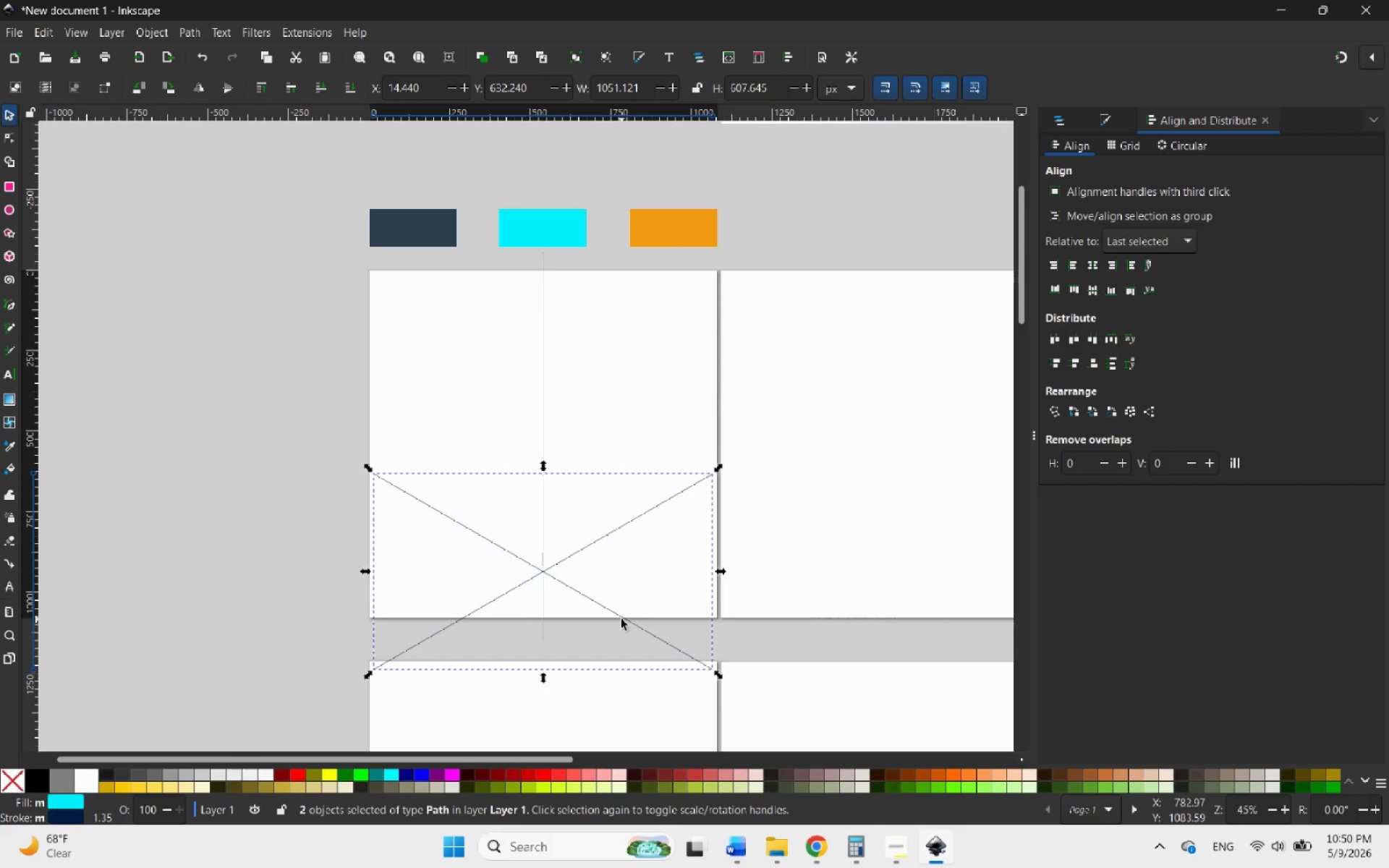 
right_click([621, 619])
 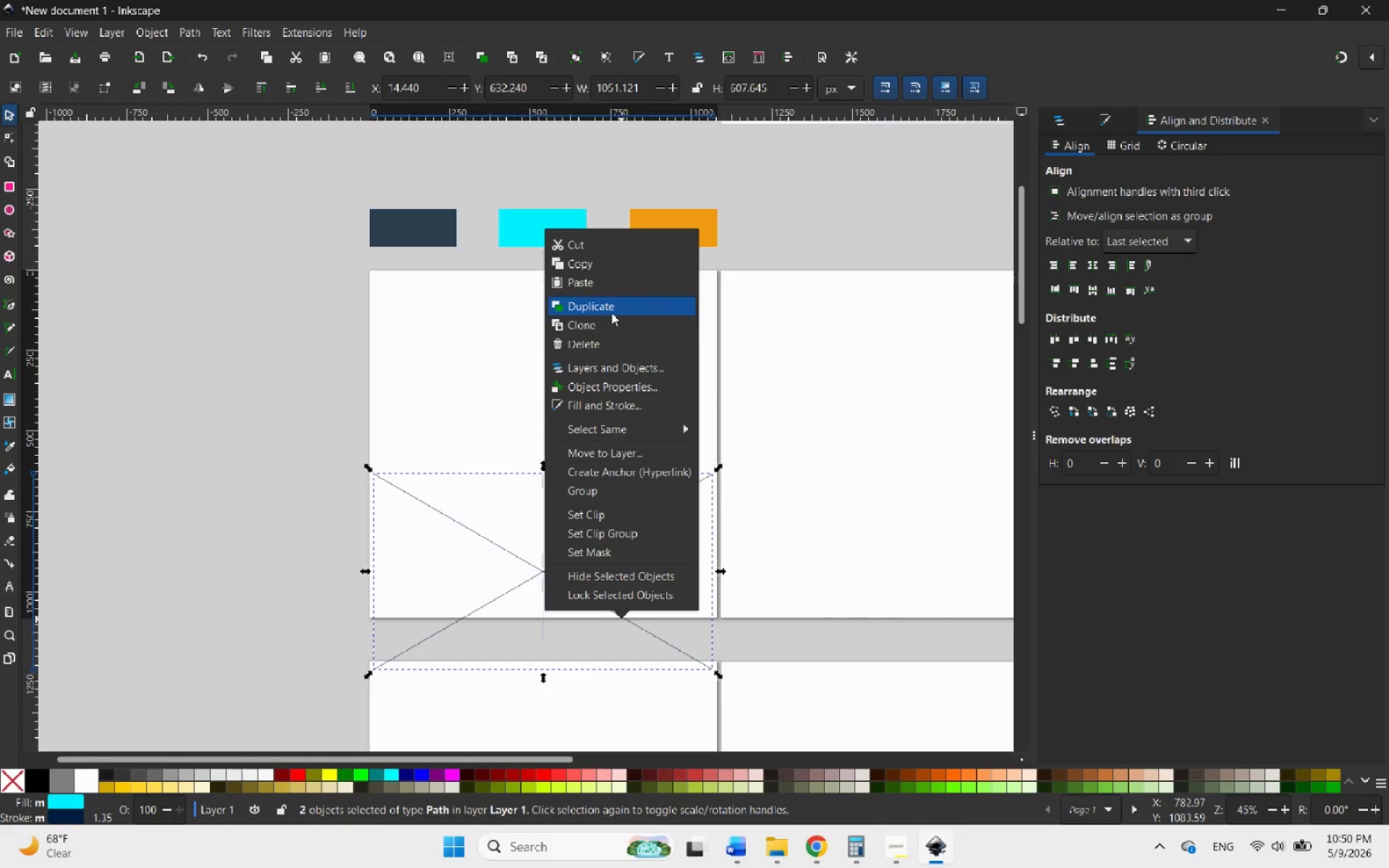 
left_click([603, 306])
 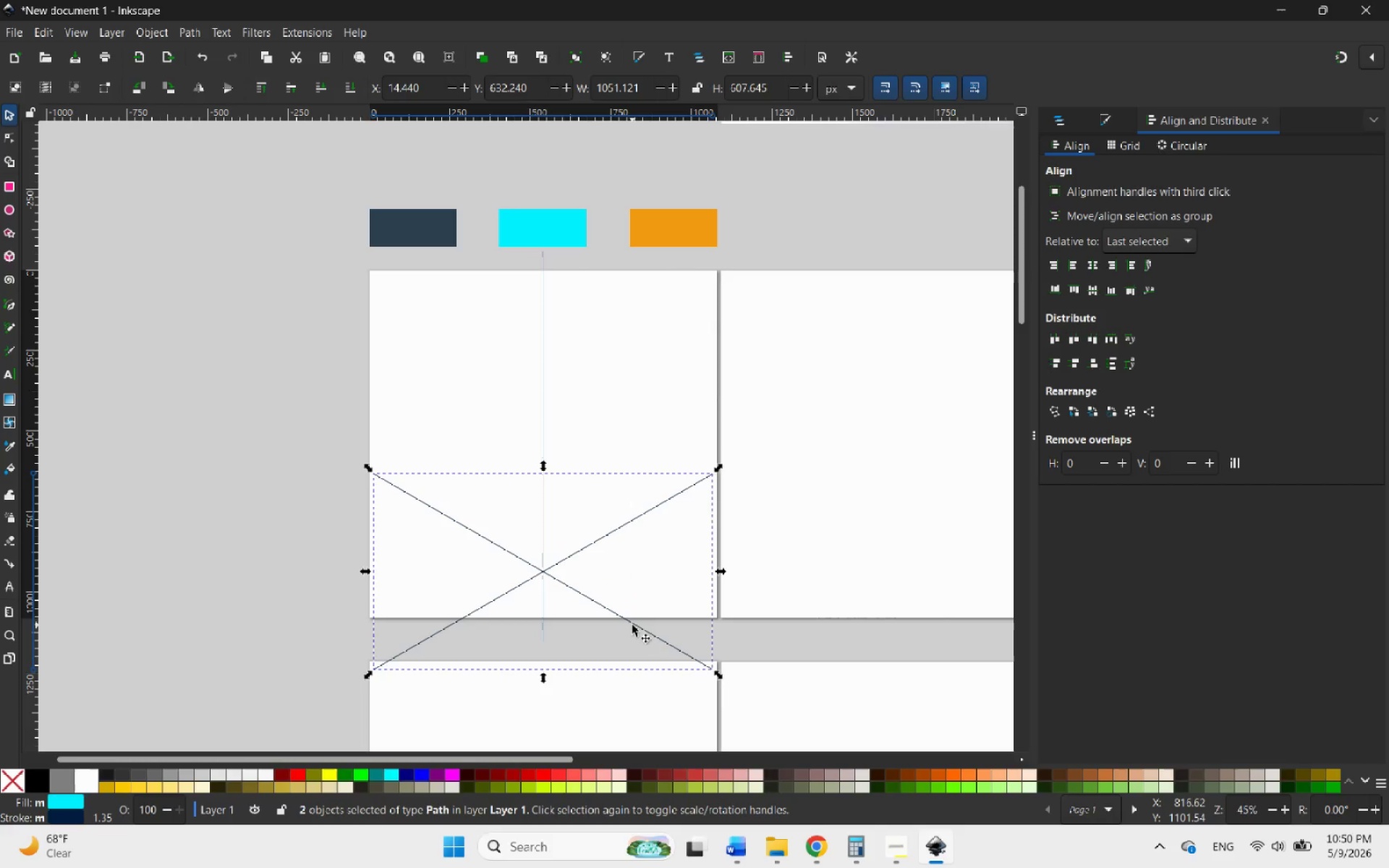 
left_click_drag(start_coordinate=[632, 625], to_coordinate=[617, 475])
 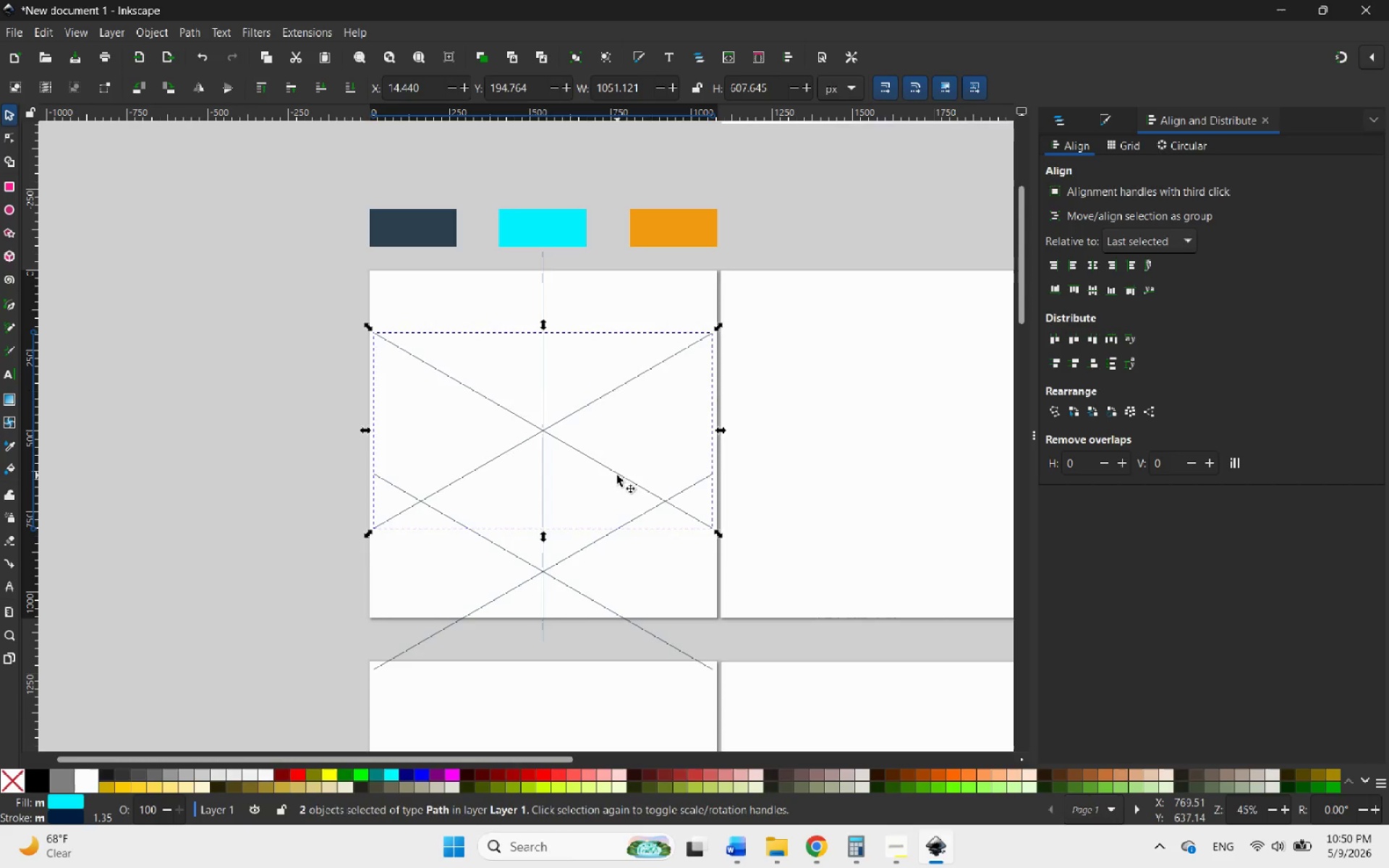 
hold_key(key=ControlLeft, duration=6.48)
 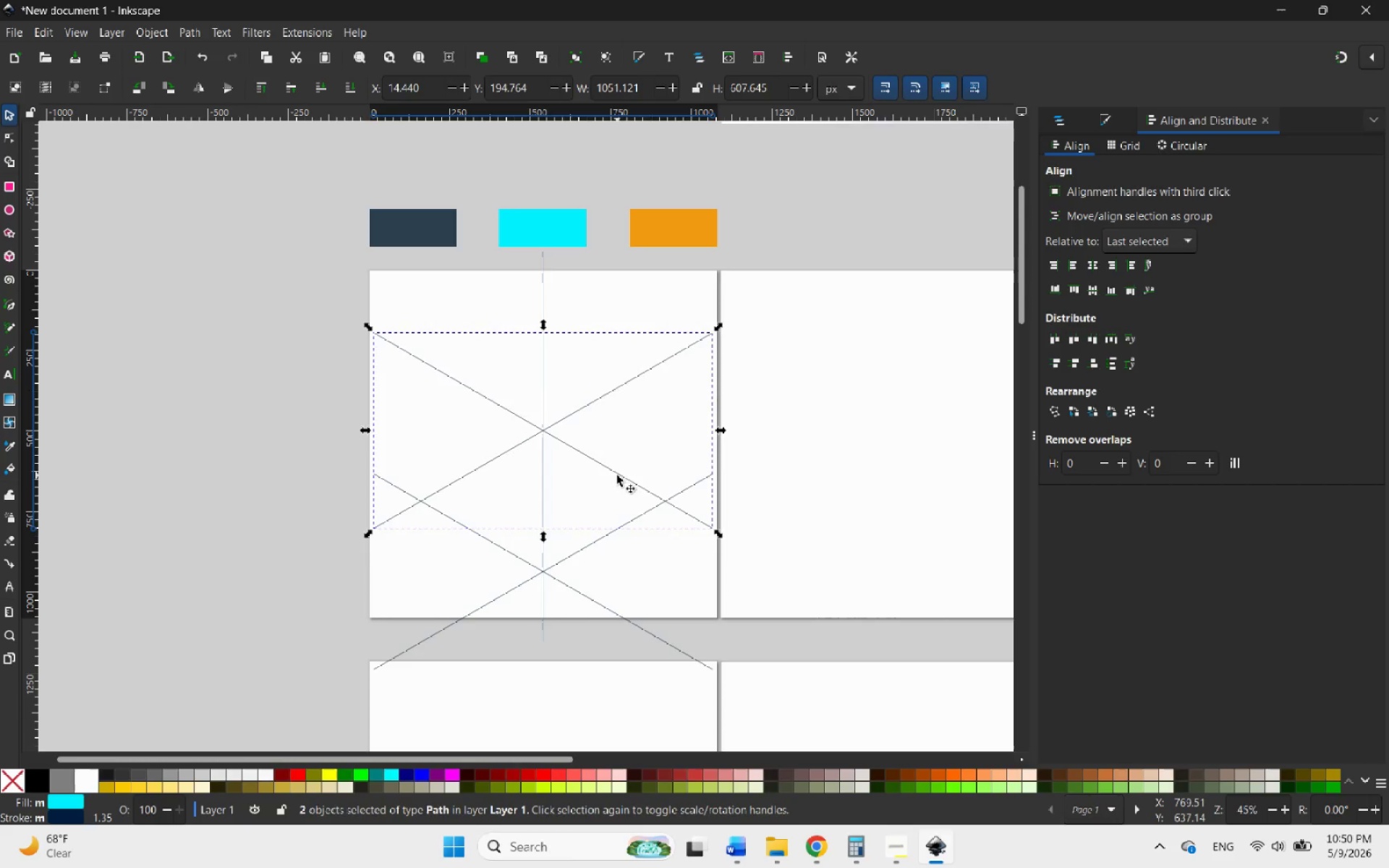 
right_click([617, 475])
 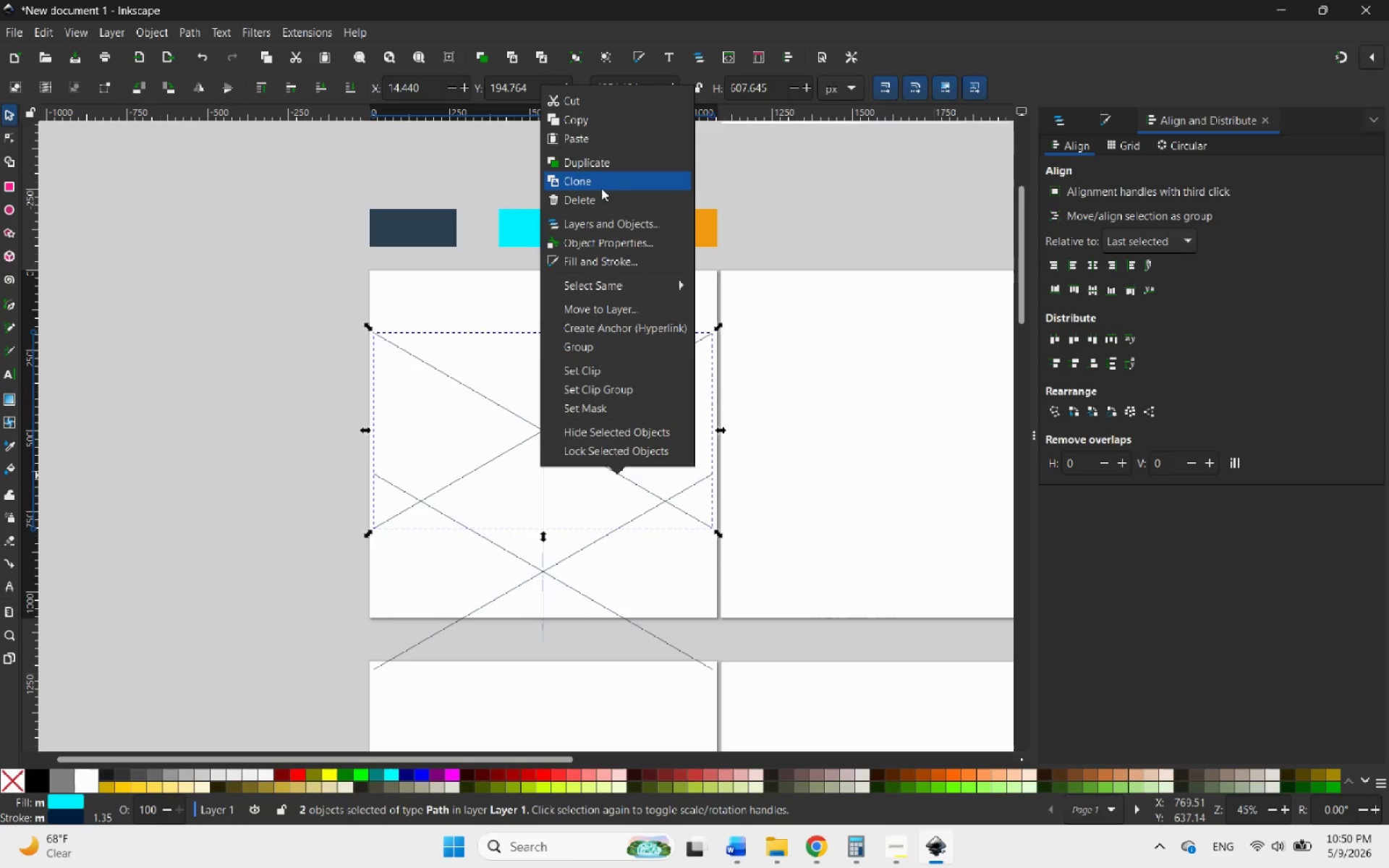 
left_click([597, 166])
 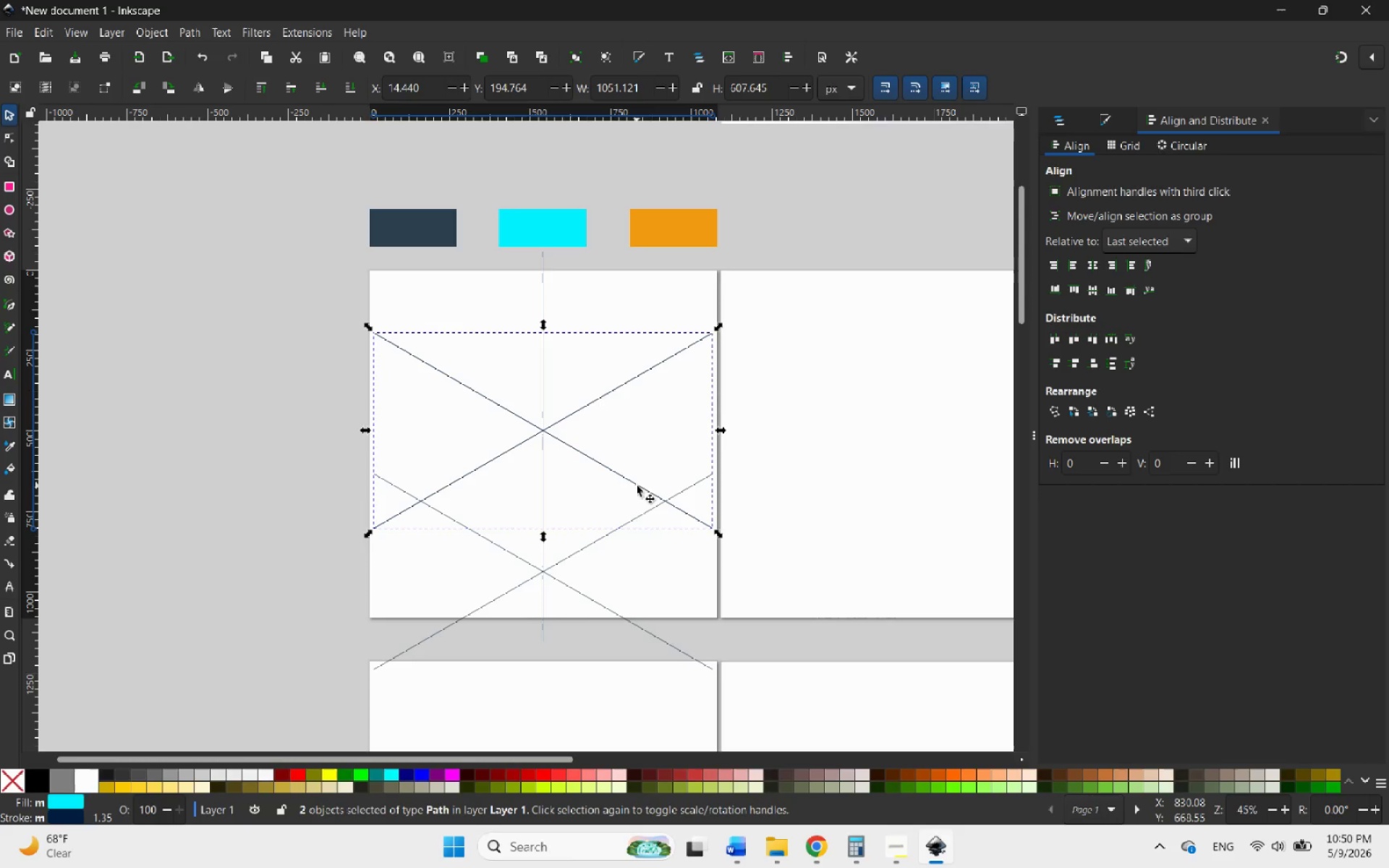 
left_click_drag(start_coordinate=[637, 485], to_coordinate=[765, 305])
 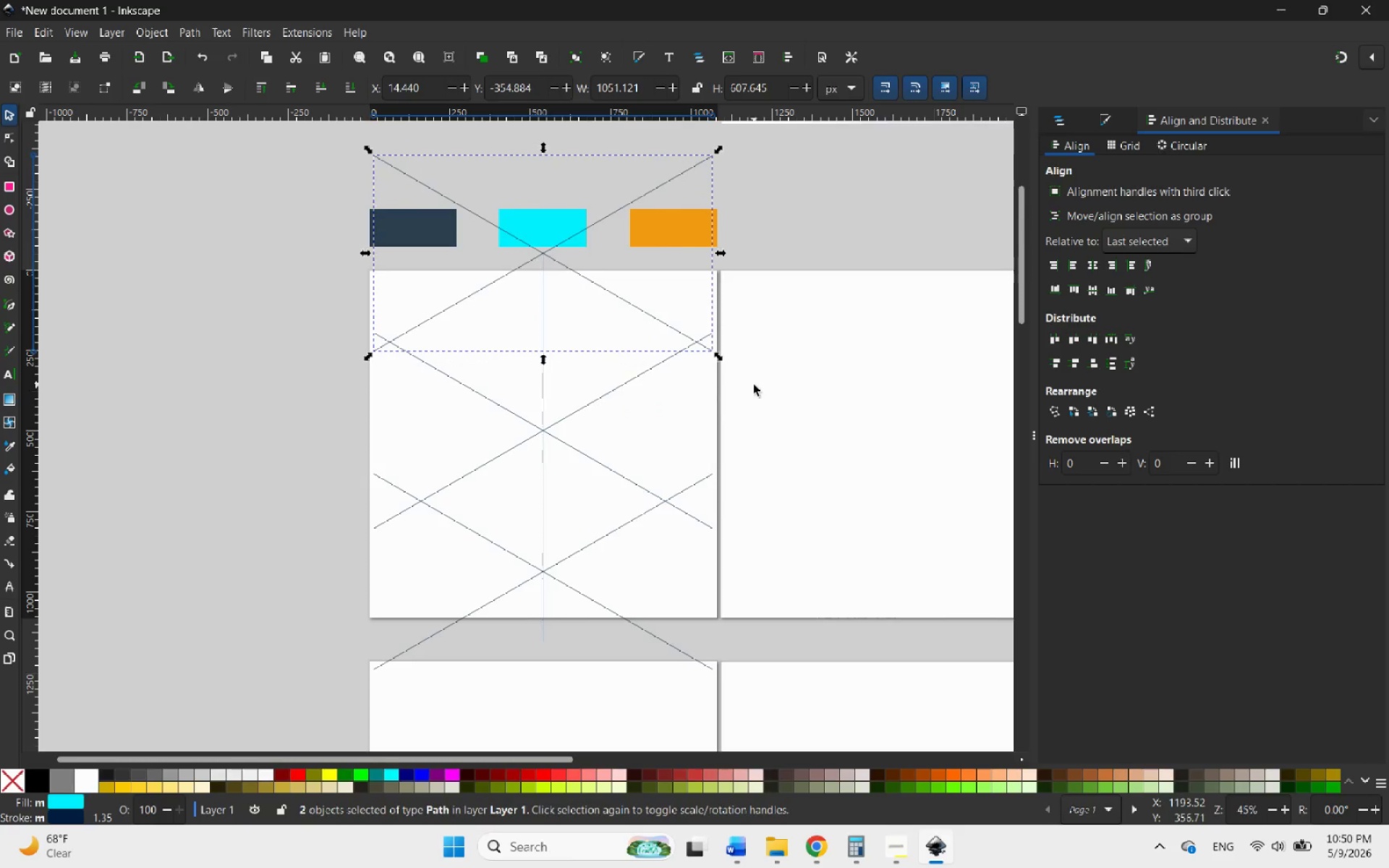 
hold_key(key=ControlLeft, duration=7.77)
 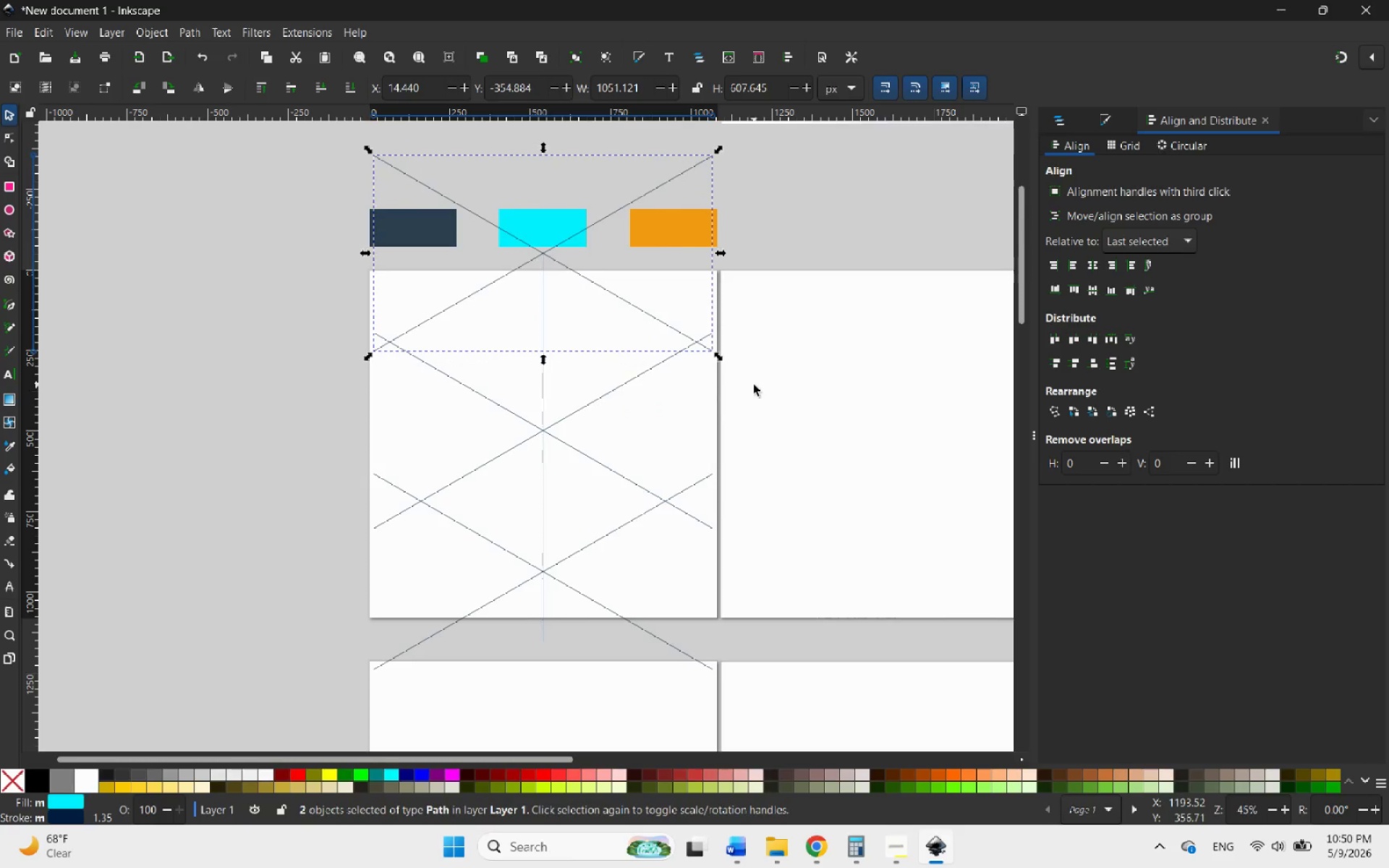 
left_click([754, 385])
 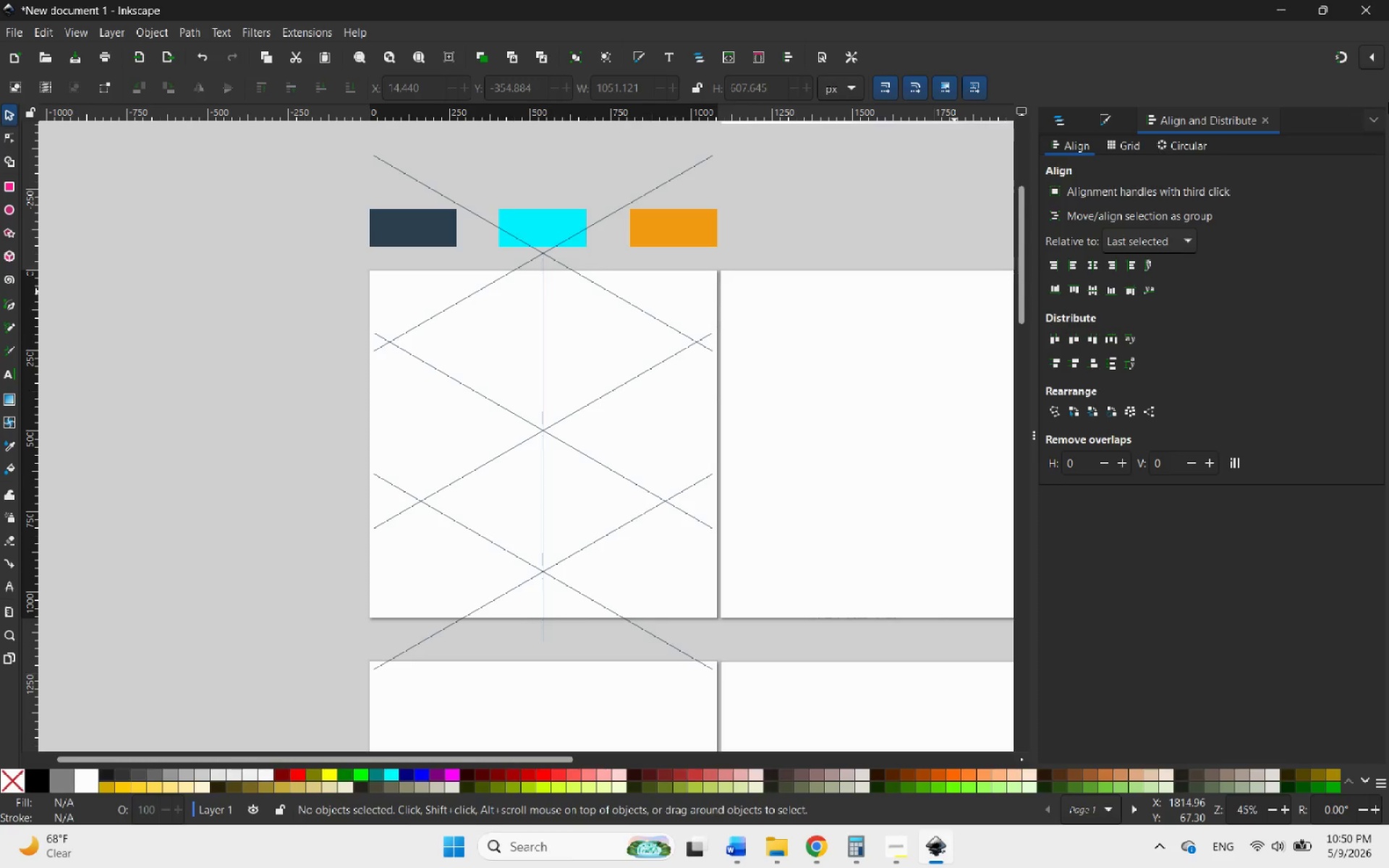 
left_click([1338, 56])
 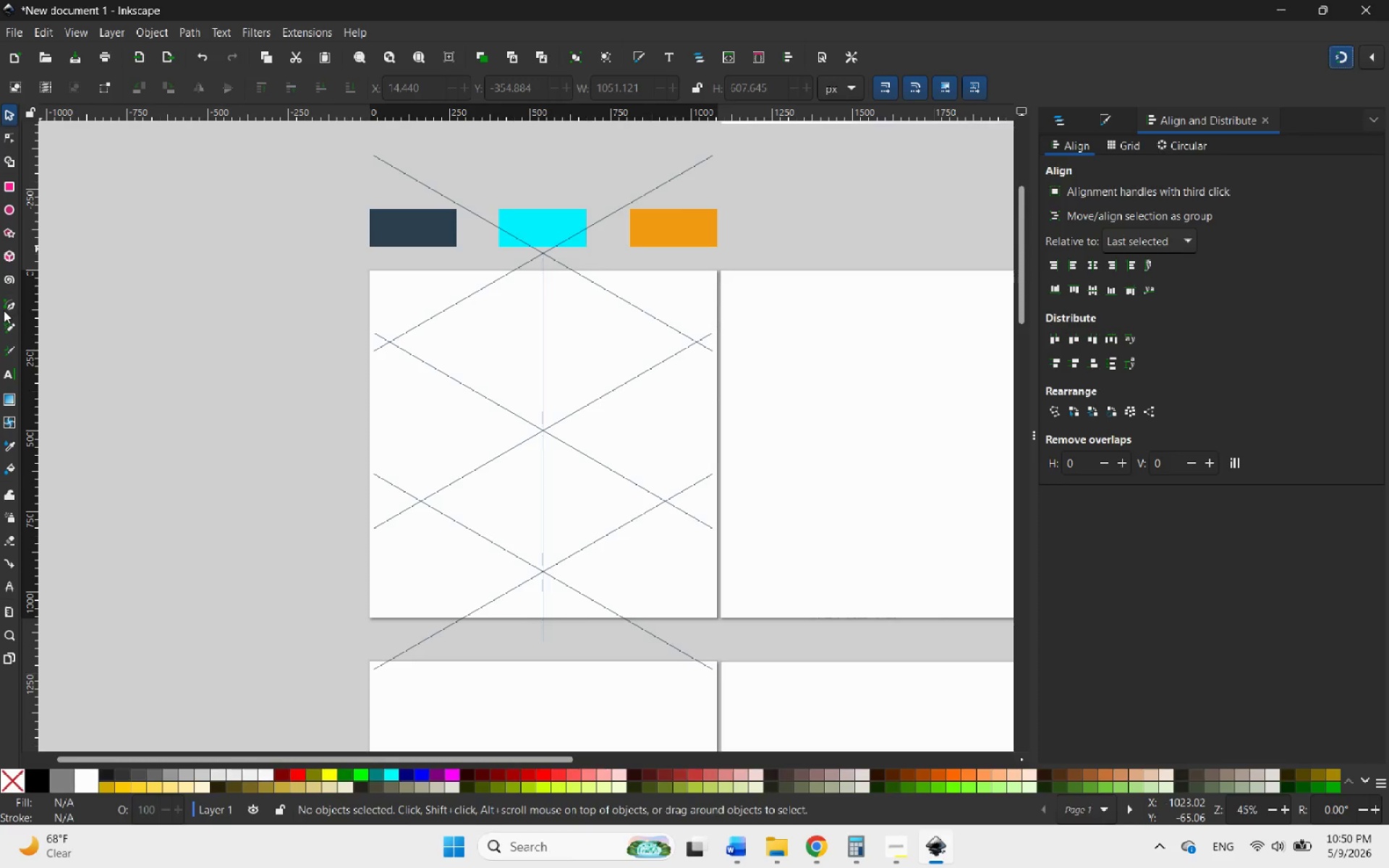 
left_click([9, 307])
 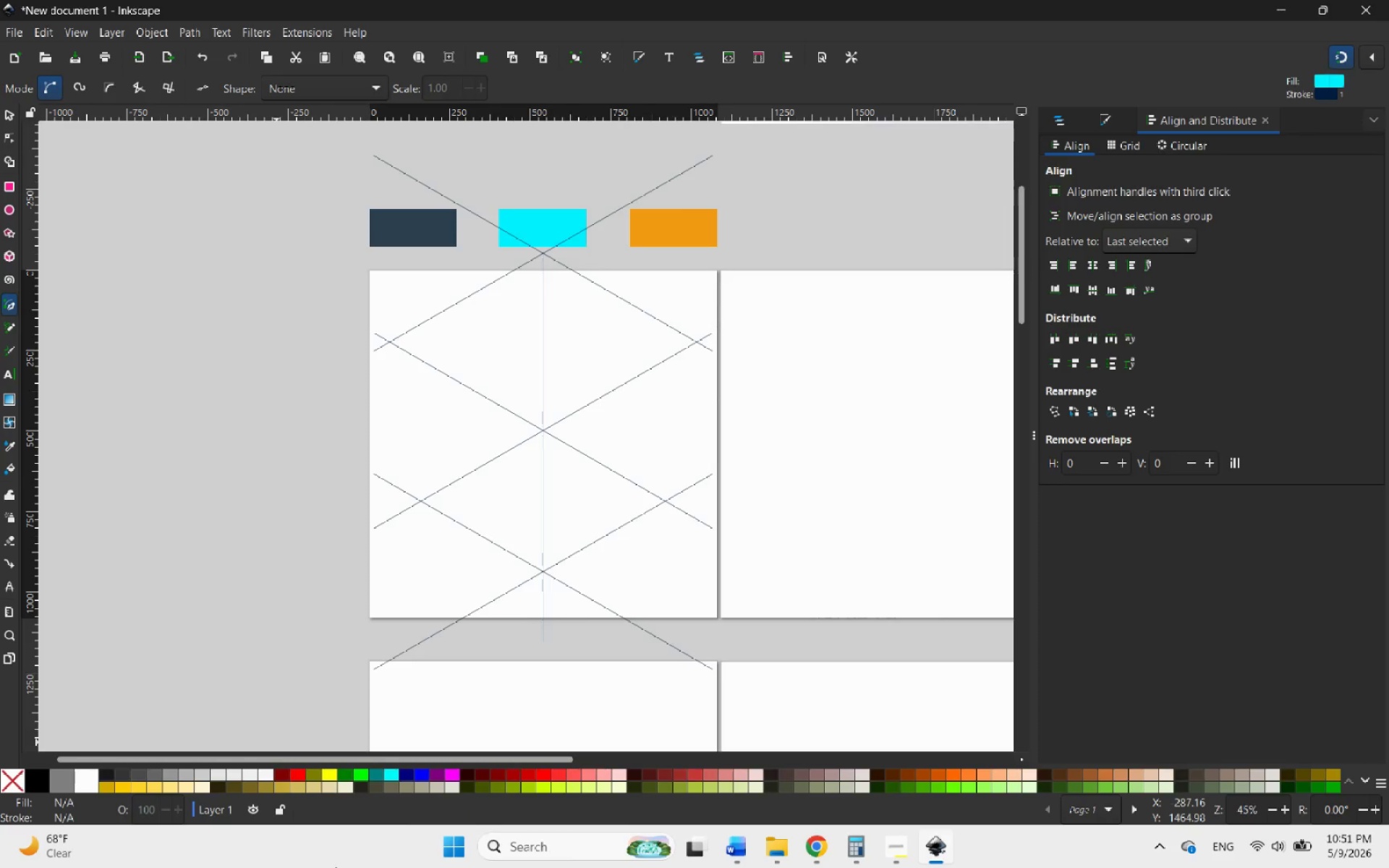 
wait(5.66)
 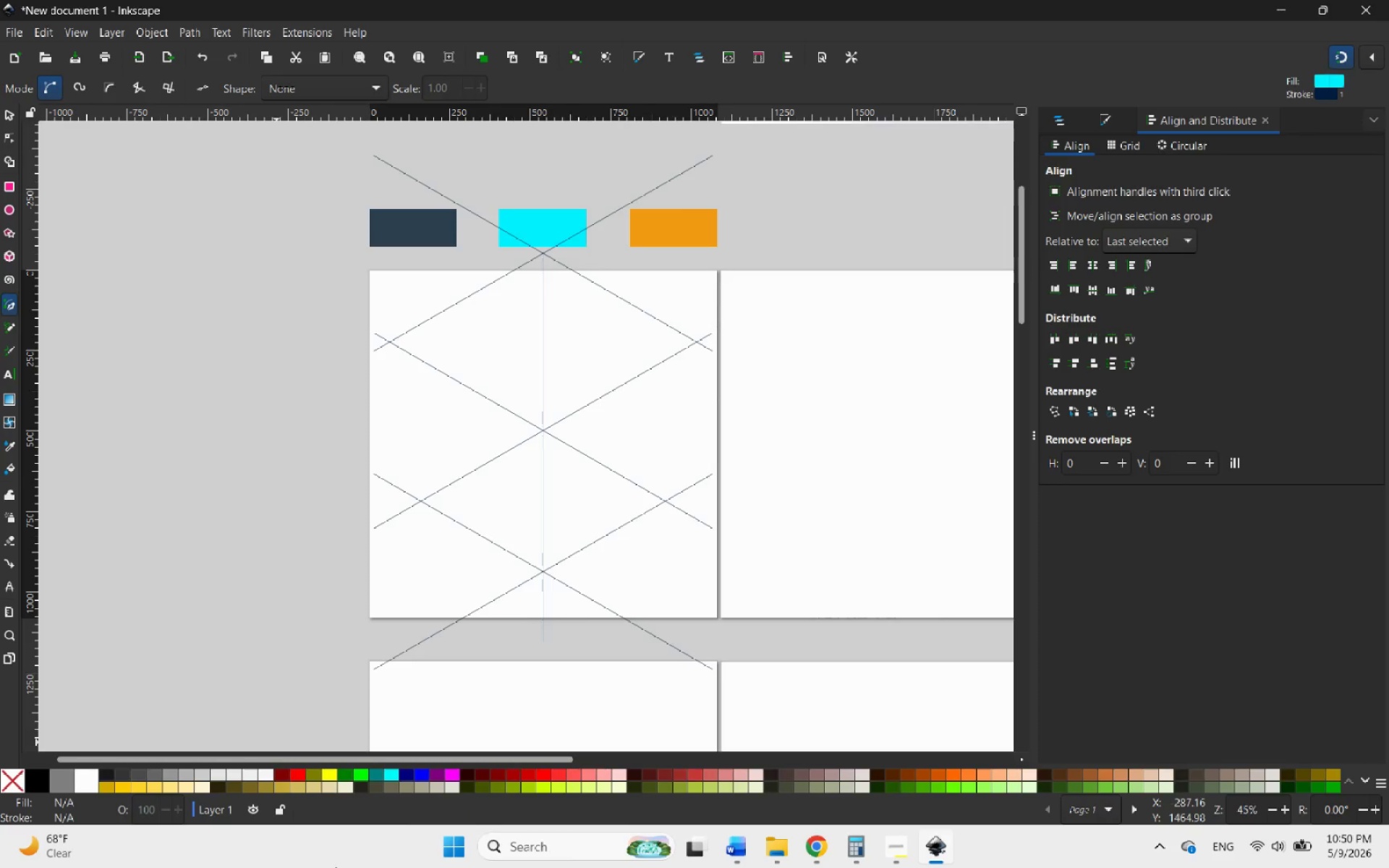 
hold_key(key=ControlLeft, duration=0.52)
scroll: coordinate [679, 501], scroll_direction: up, amount: 2.0
 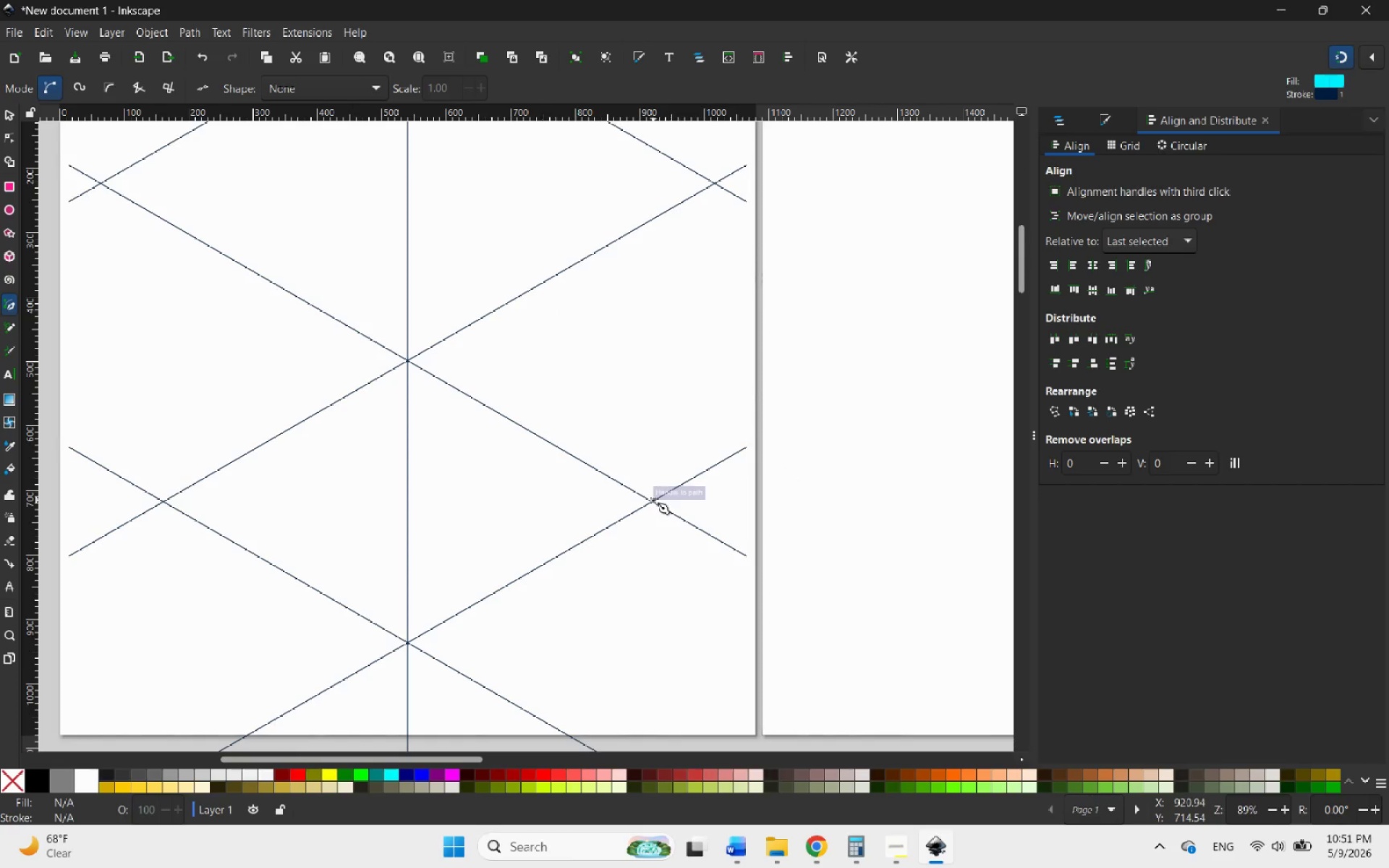 
hold_key(key=ControlLeft, duration=0.67)
scroll: coordinate [648, 503], scroll_direction: up, amount: 8.0
 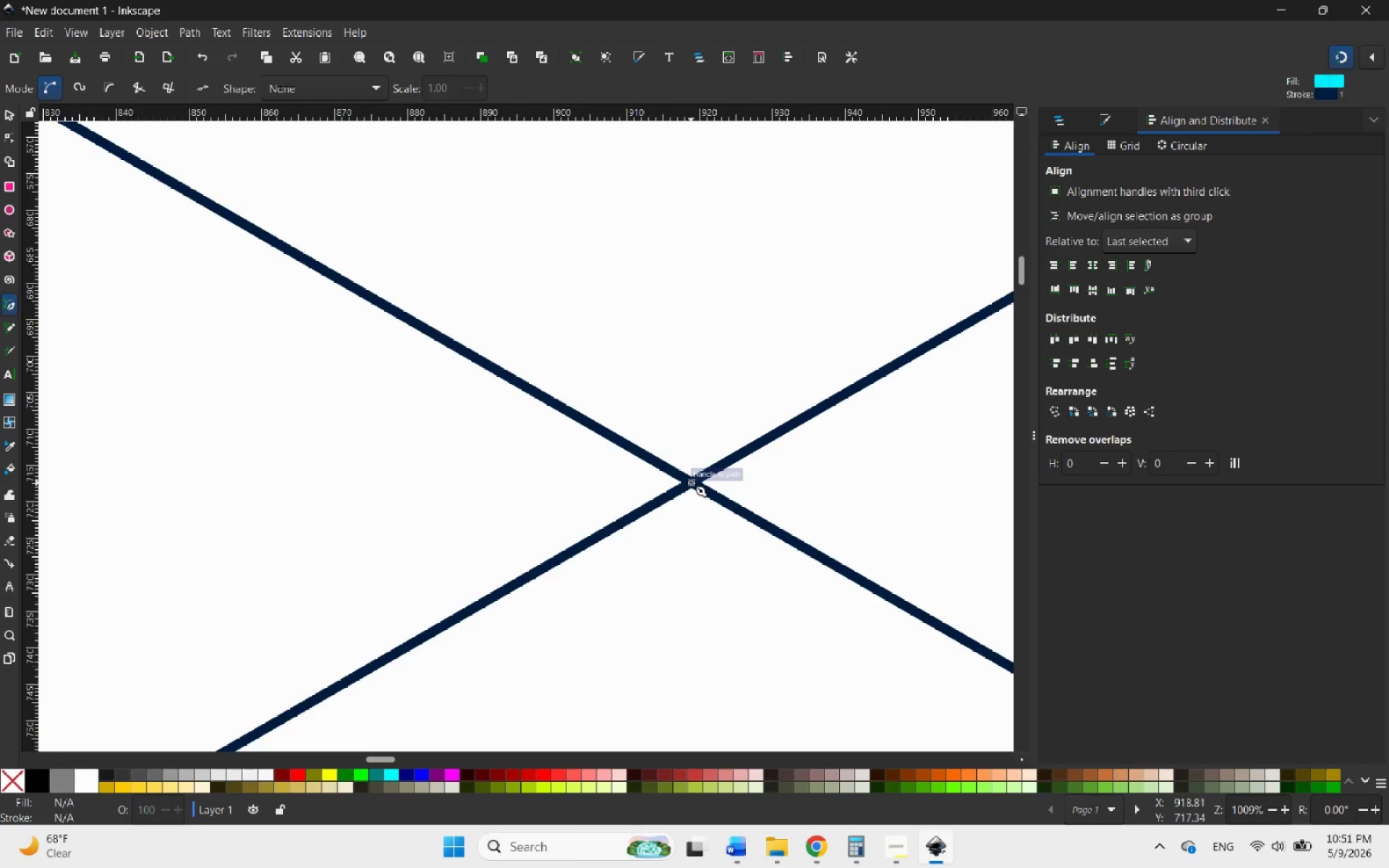 
hold_key(key=ControlLeft, duration=0.52)
scroll: coordinate [699, 486], scroll_direction: up, amount: 4.0
 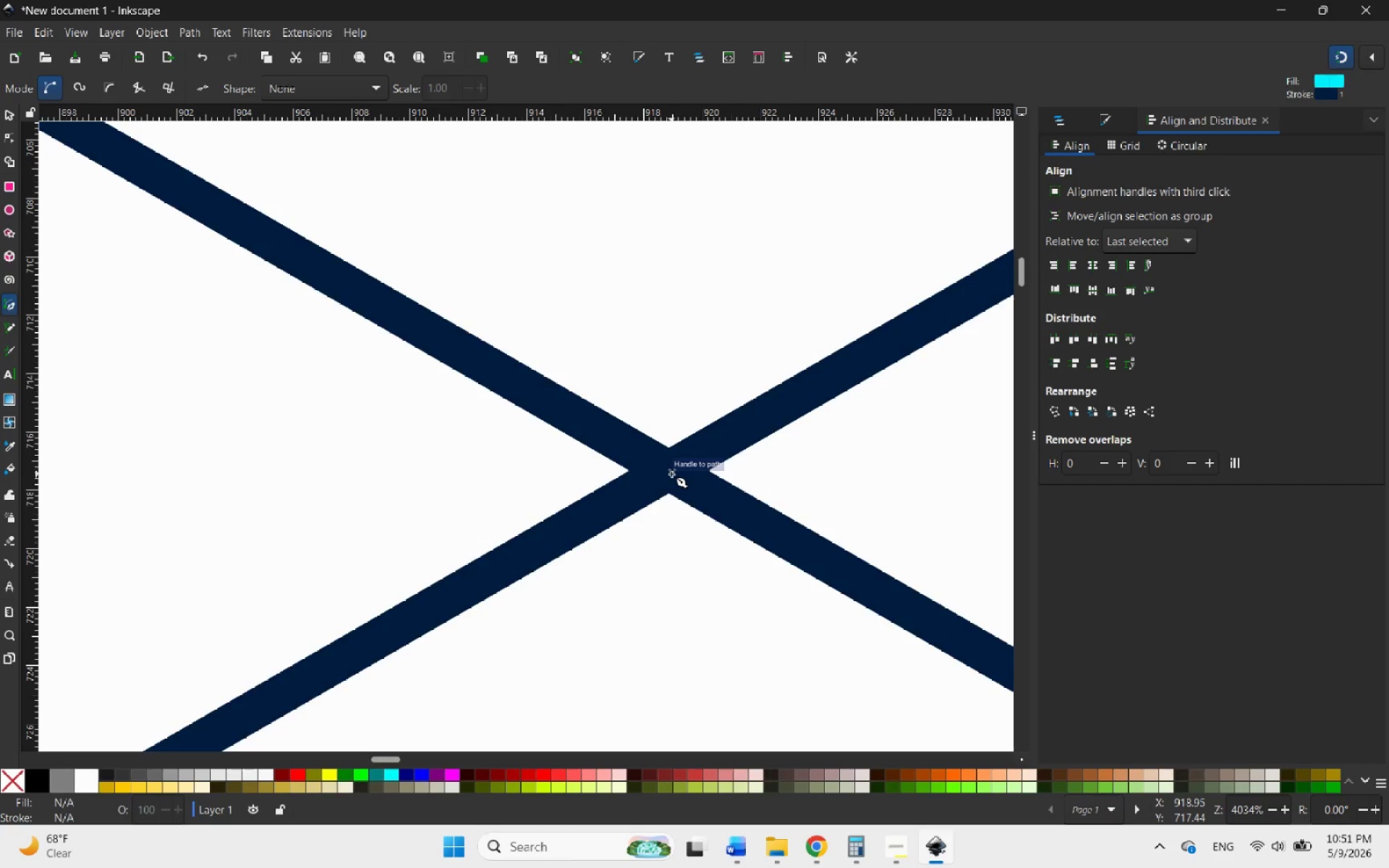 
wait(5.12)
 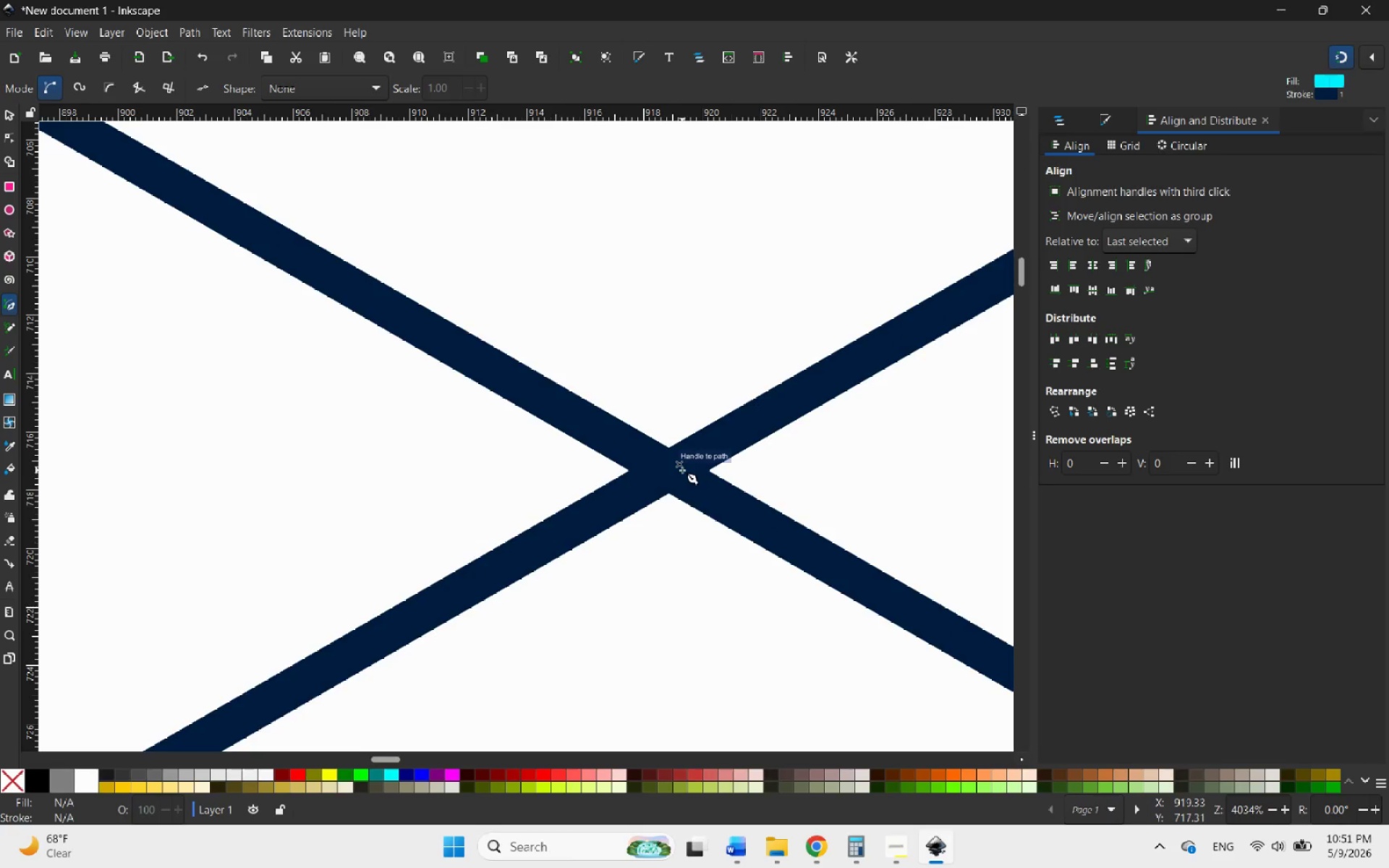 
left_click([669, 472])
 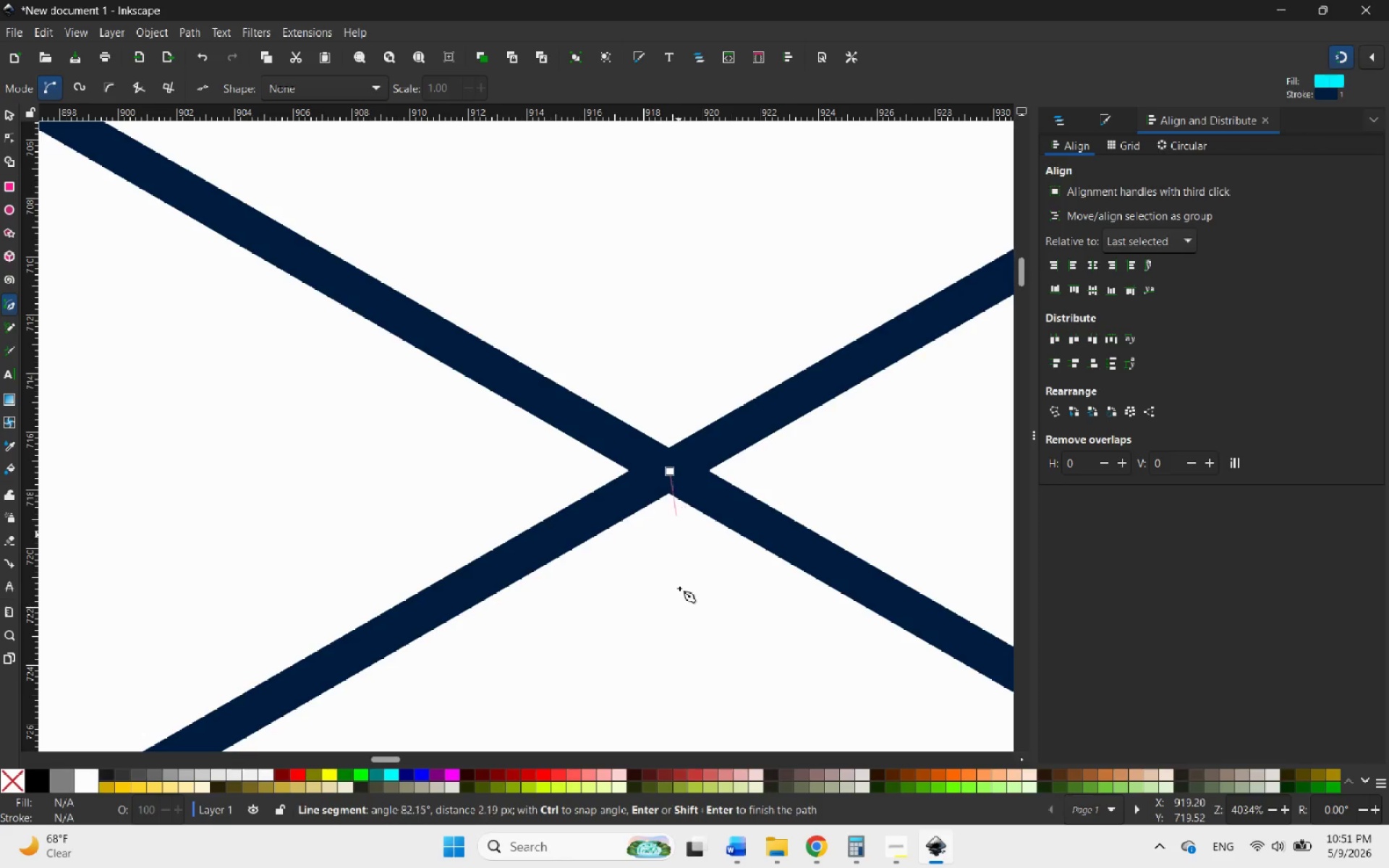 
hold_key(key=ControlLeft, duration=1.7)
scroll: coordinate [675, 600], scroll_direction: down, amount: 13.0
 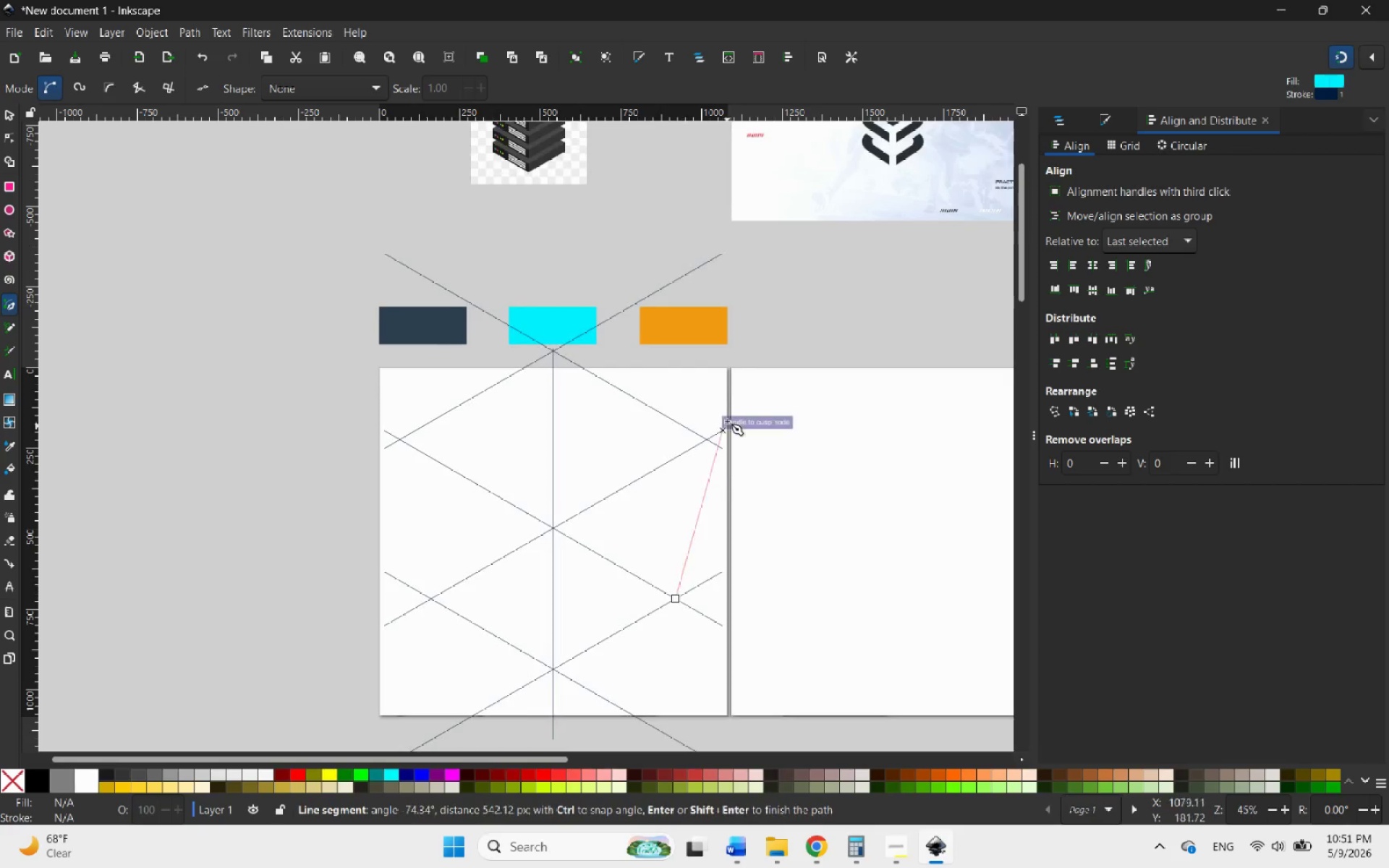 
hold_key(key=ControlLeft, duration=1.24)
left_click([679, 382])
 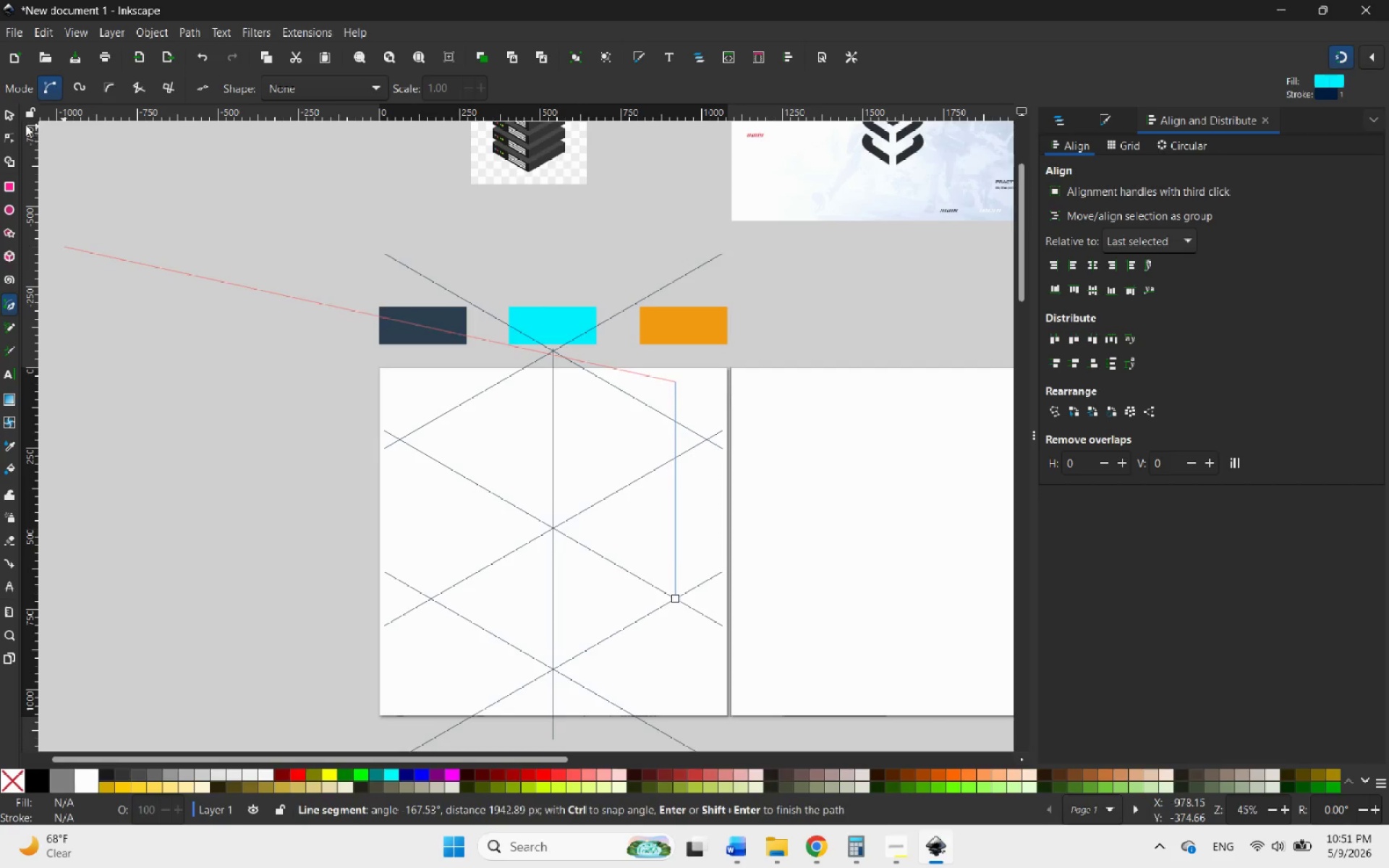 
left_click([5, 117])
 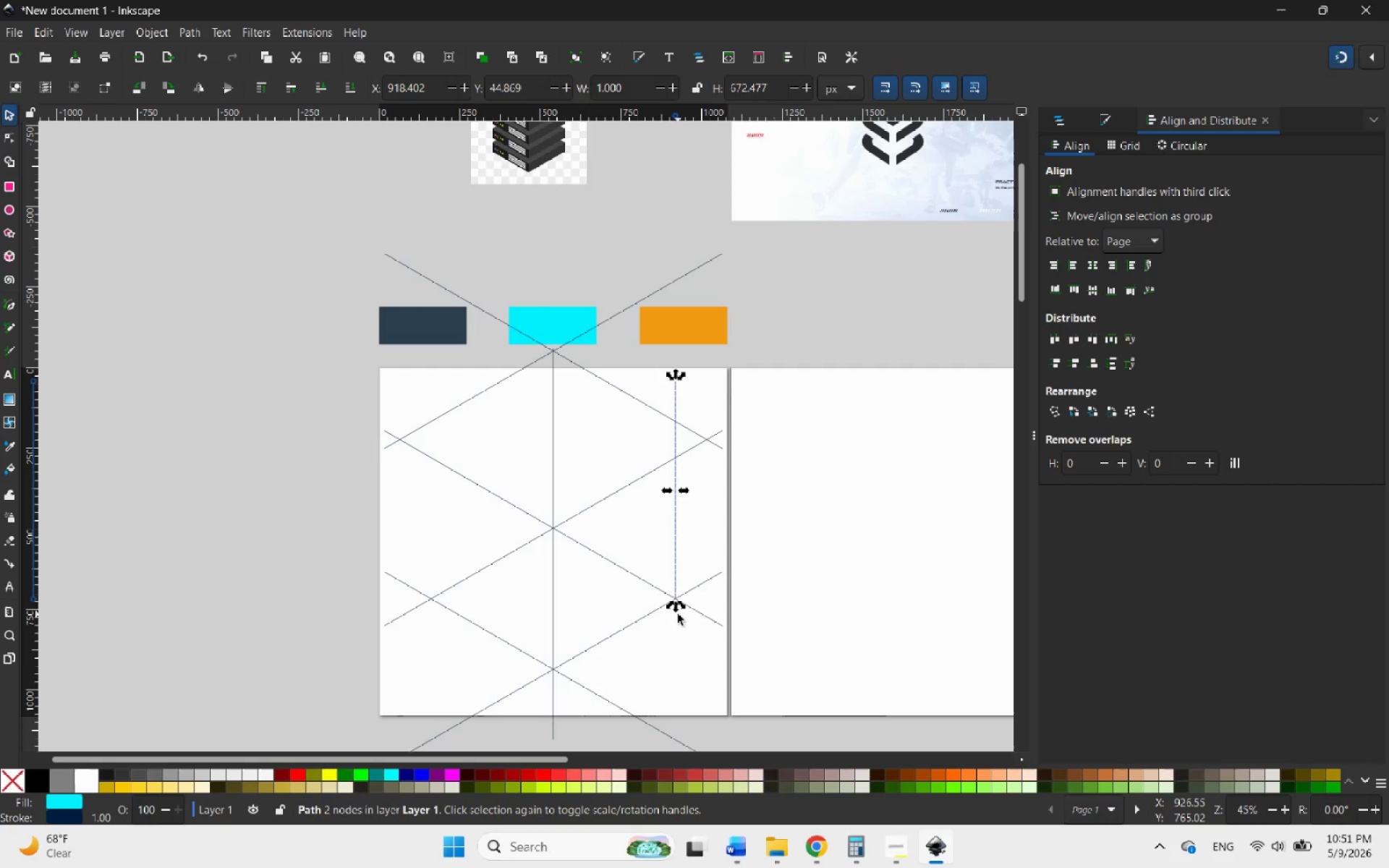 
left_click_drag(start_coordinate=[678, 612], to_coordinate=[669, 685])
 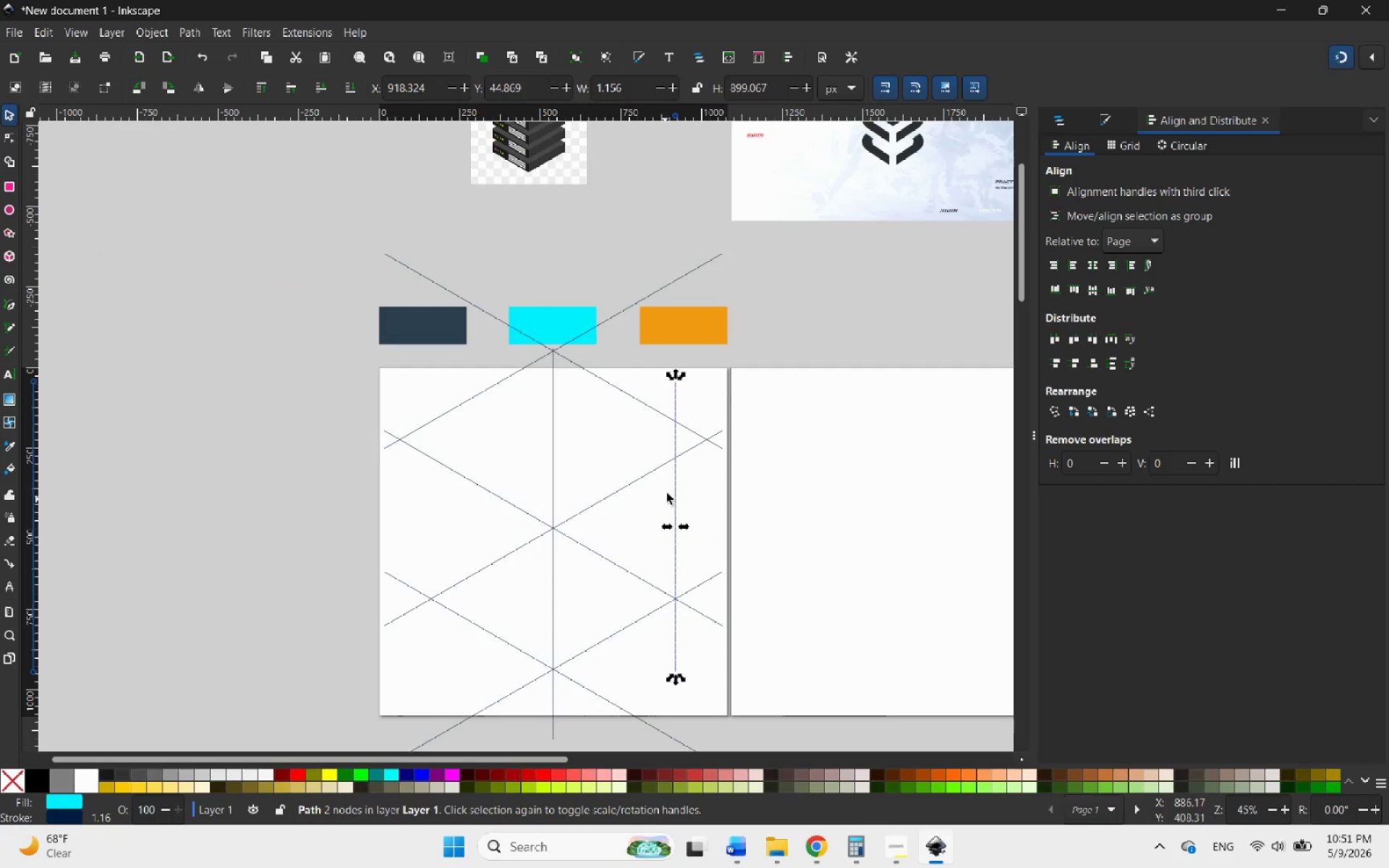 
hold_key(key=ControlLeft, duration=2.17)
 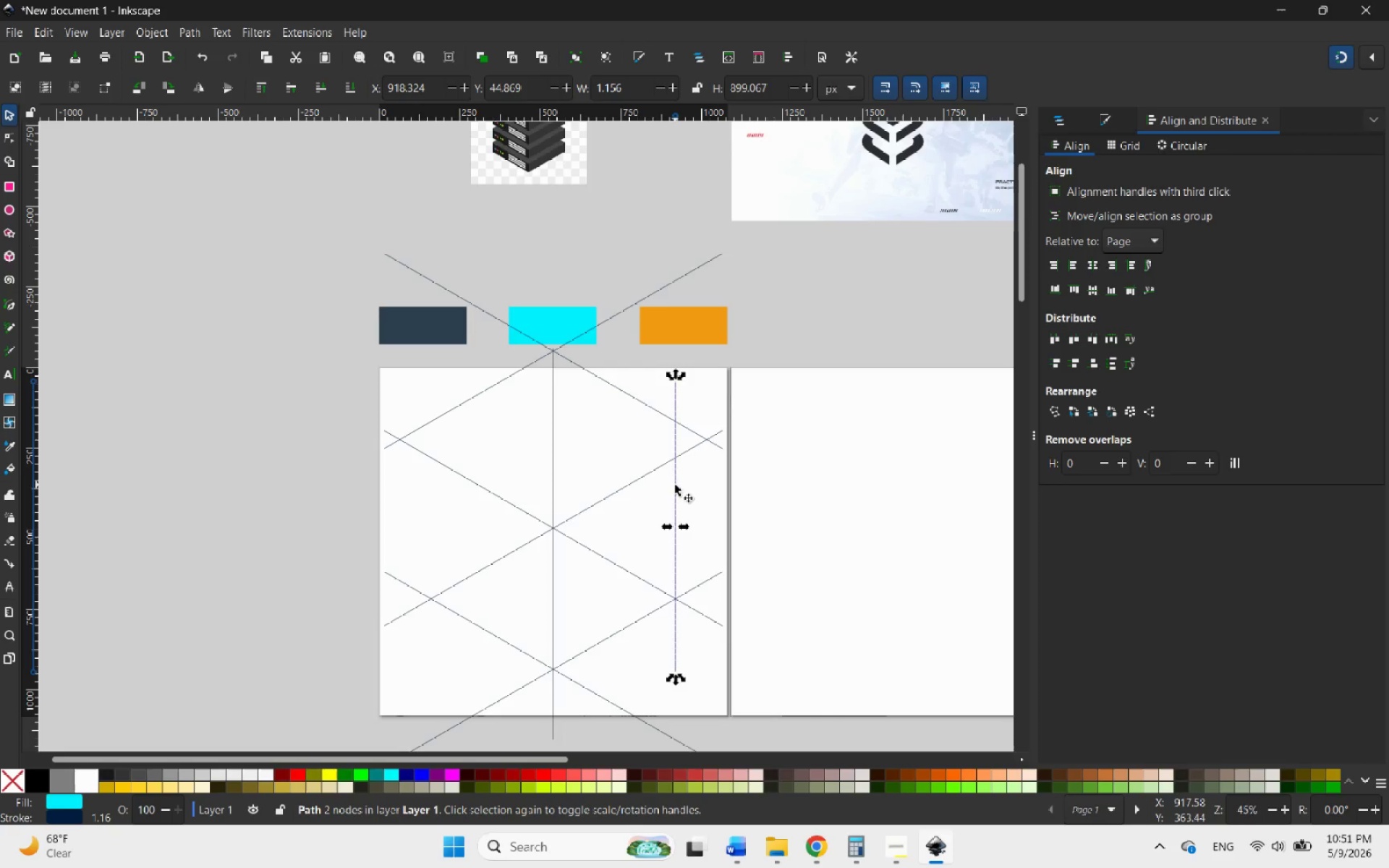 
left_click([709, 493])
 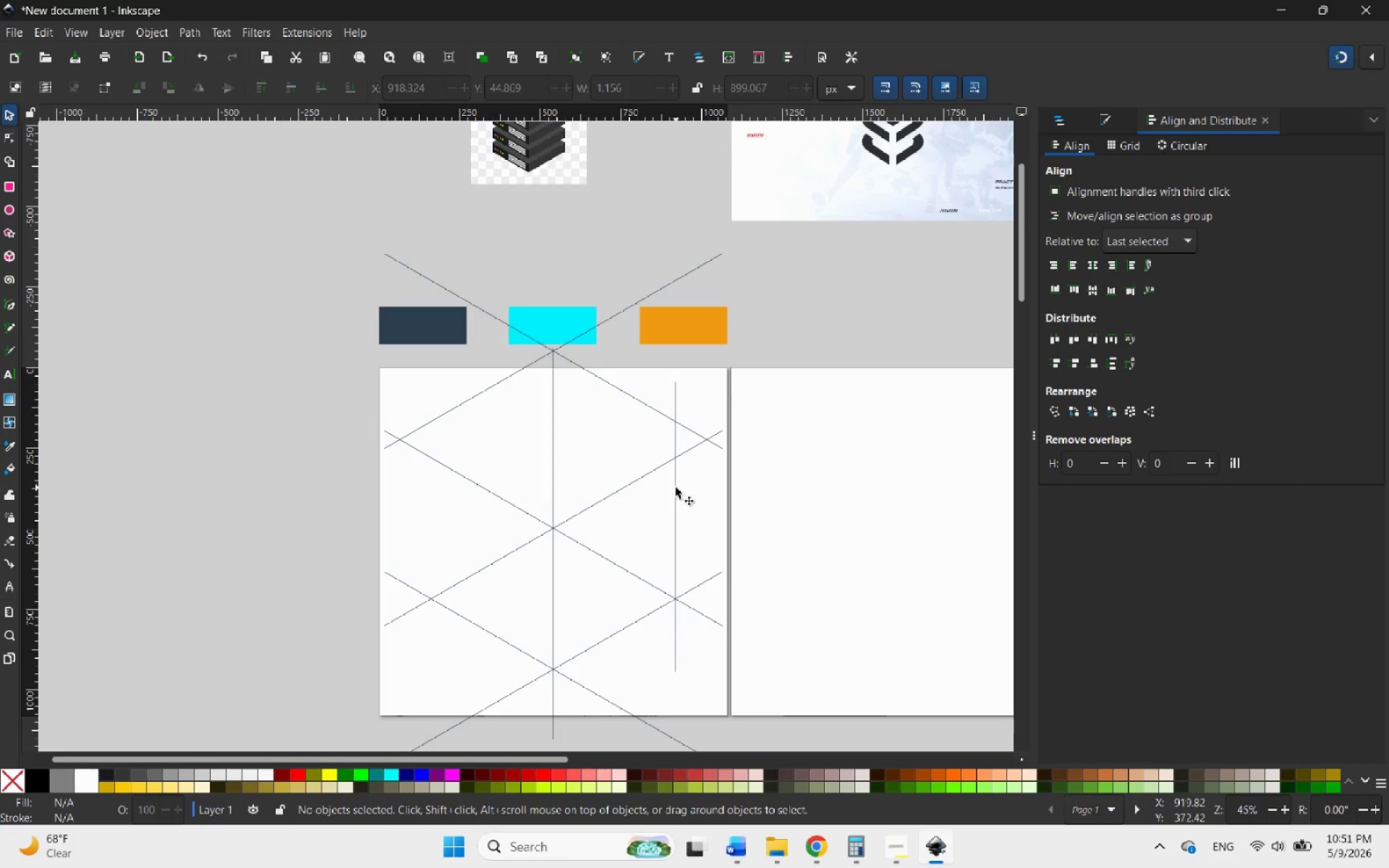 
left_click([676, 488])
 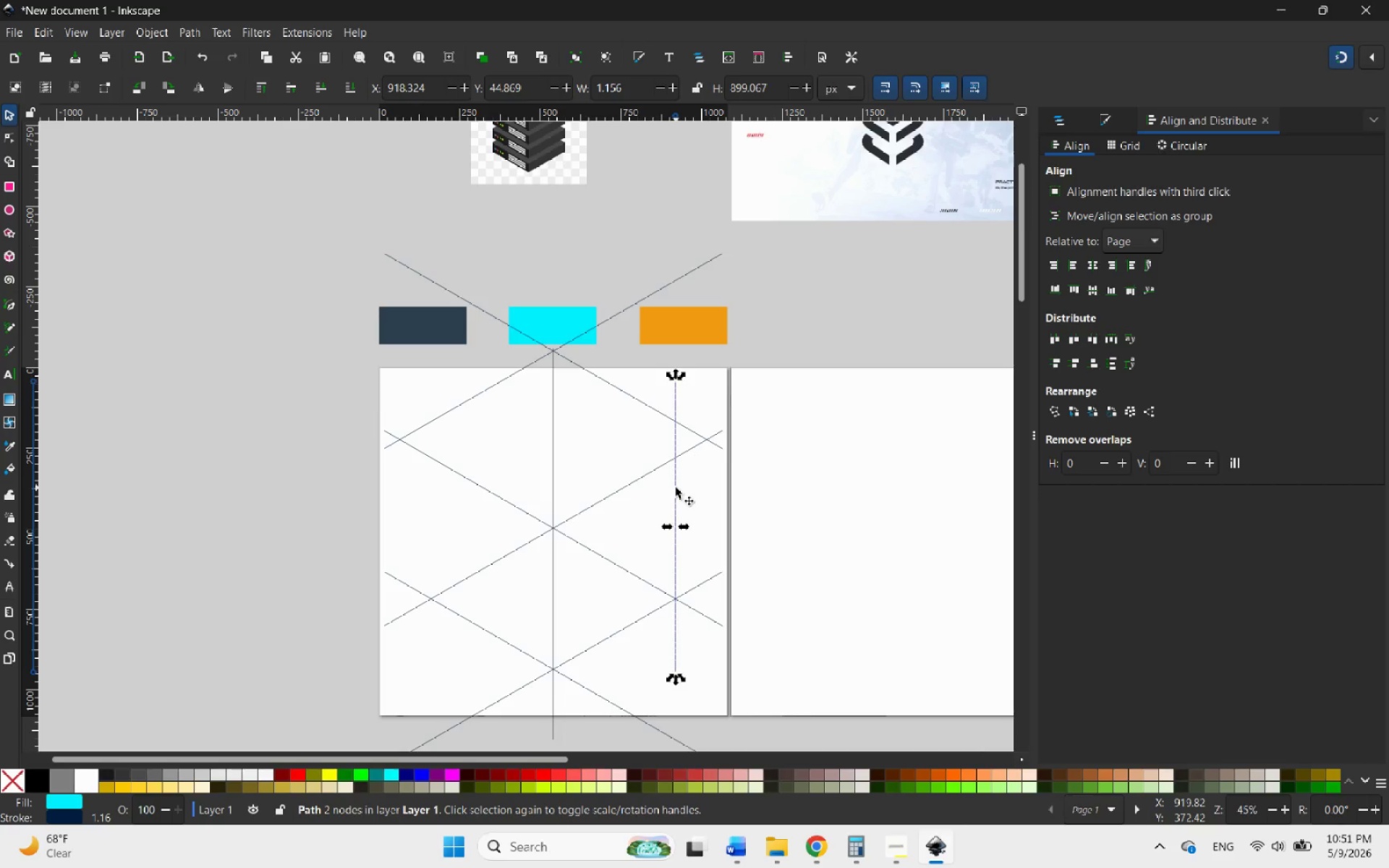 
right_click([676, 488])
 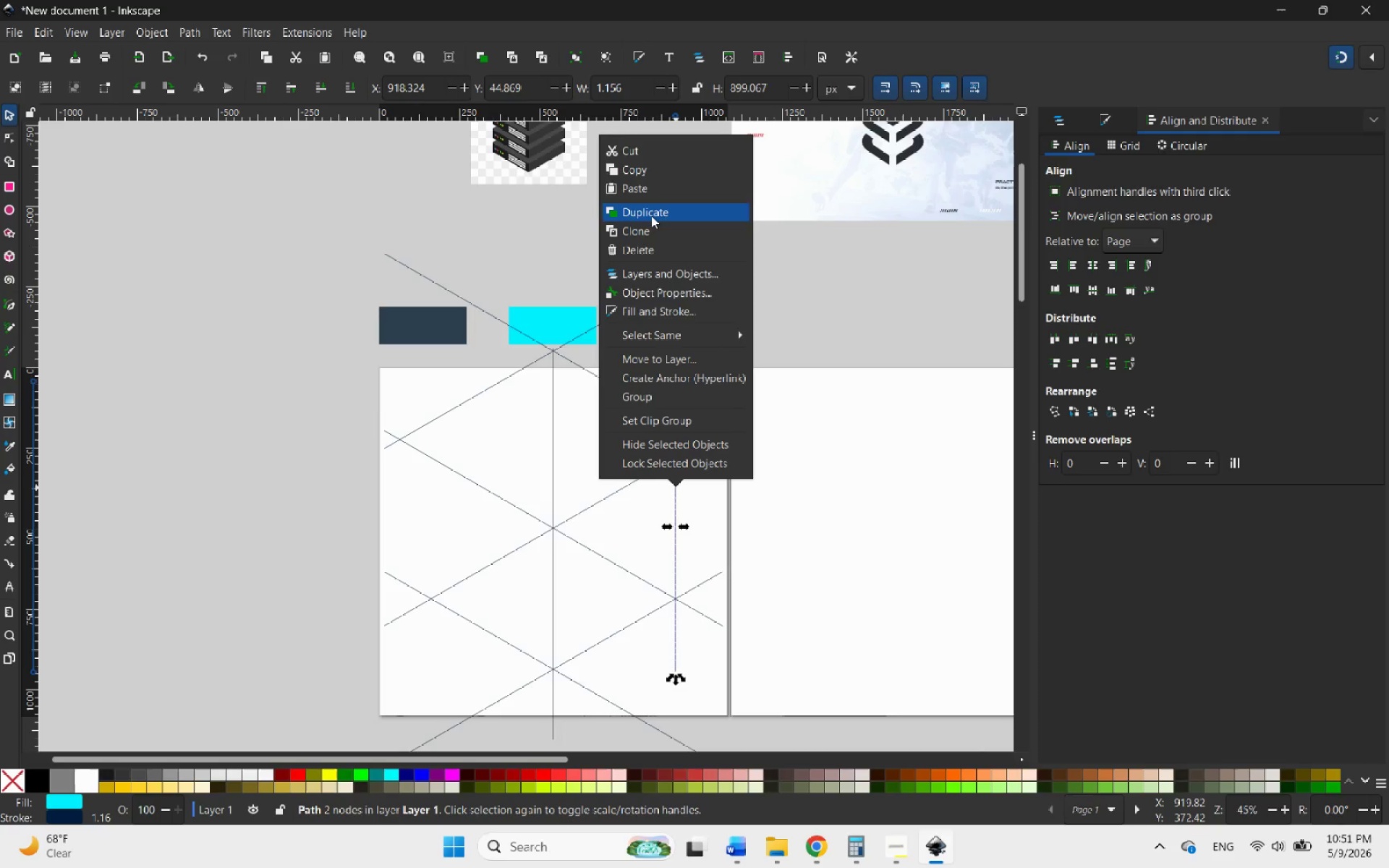 
left_click([651, 210])
 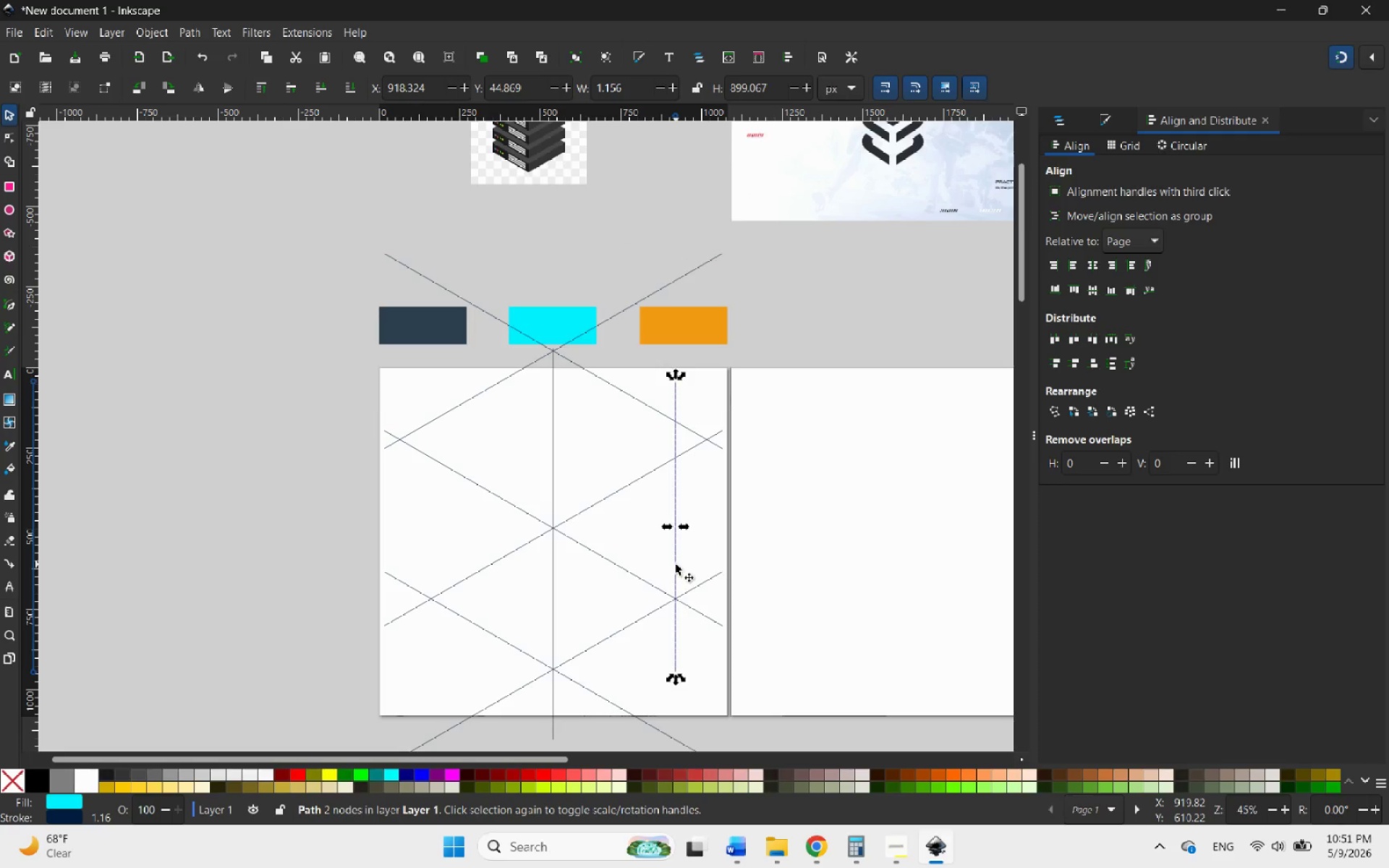 
left_click_drag(start_coordinate=[676, 564], to_coordinate=[430, 575])
 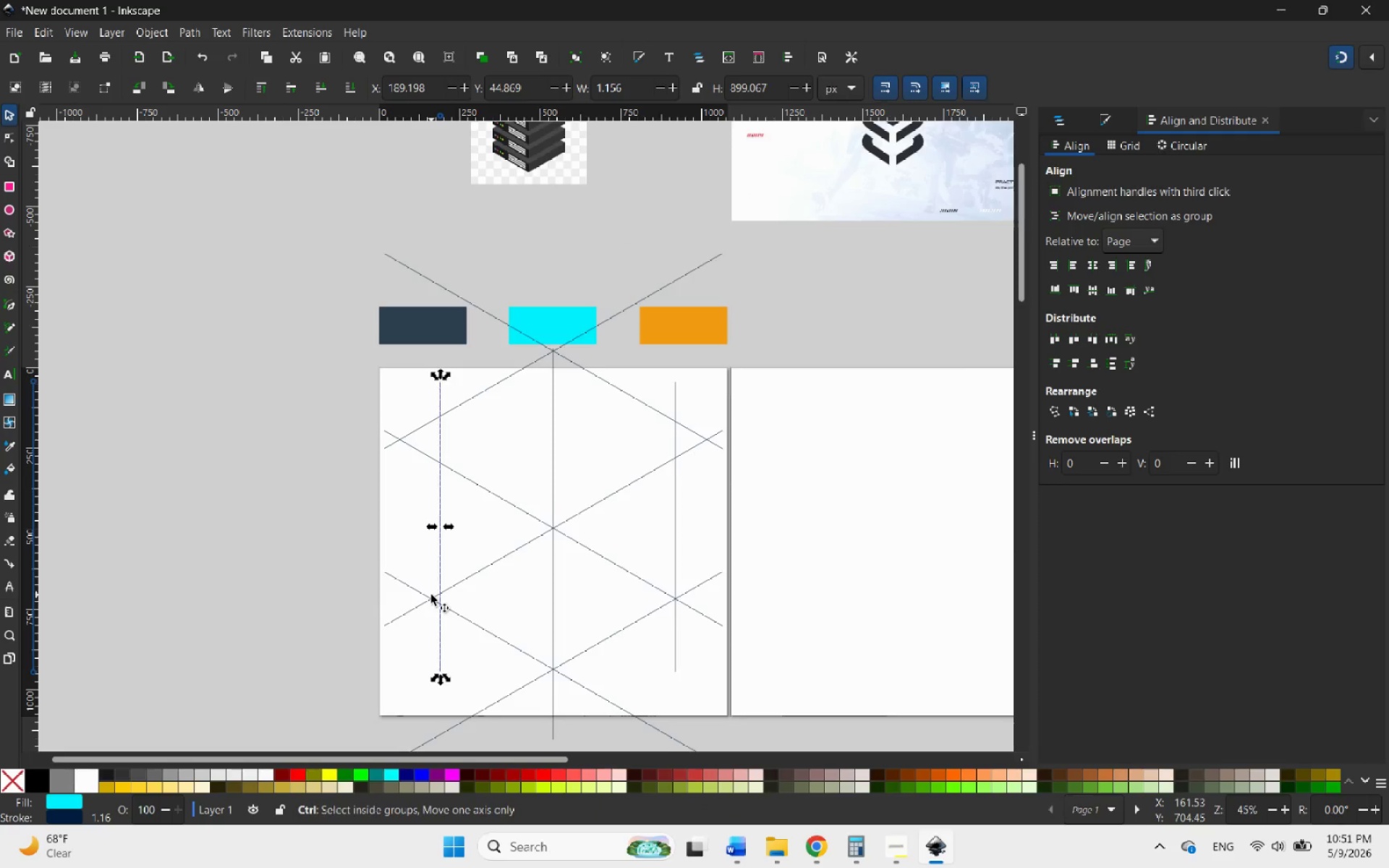 
hold_key(key=ControlLeft, duration=1.66)
 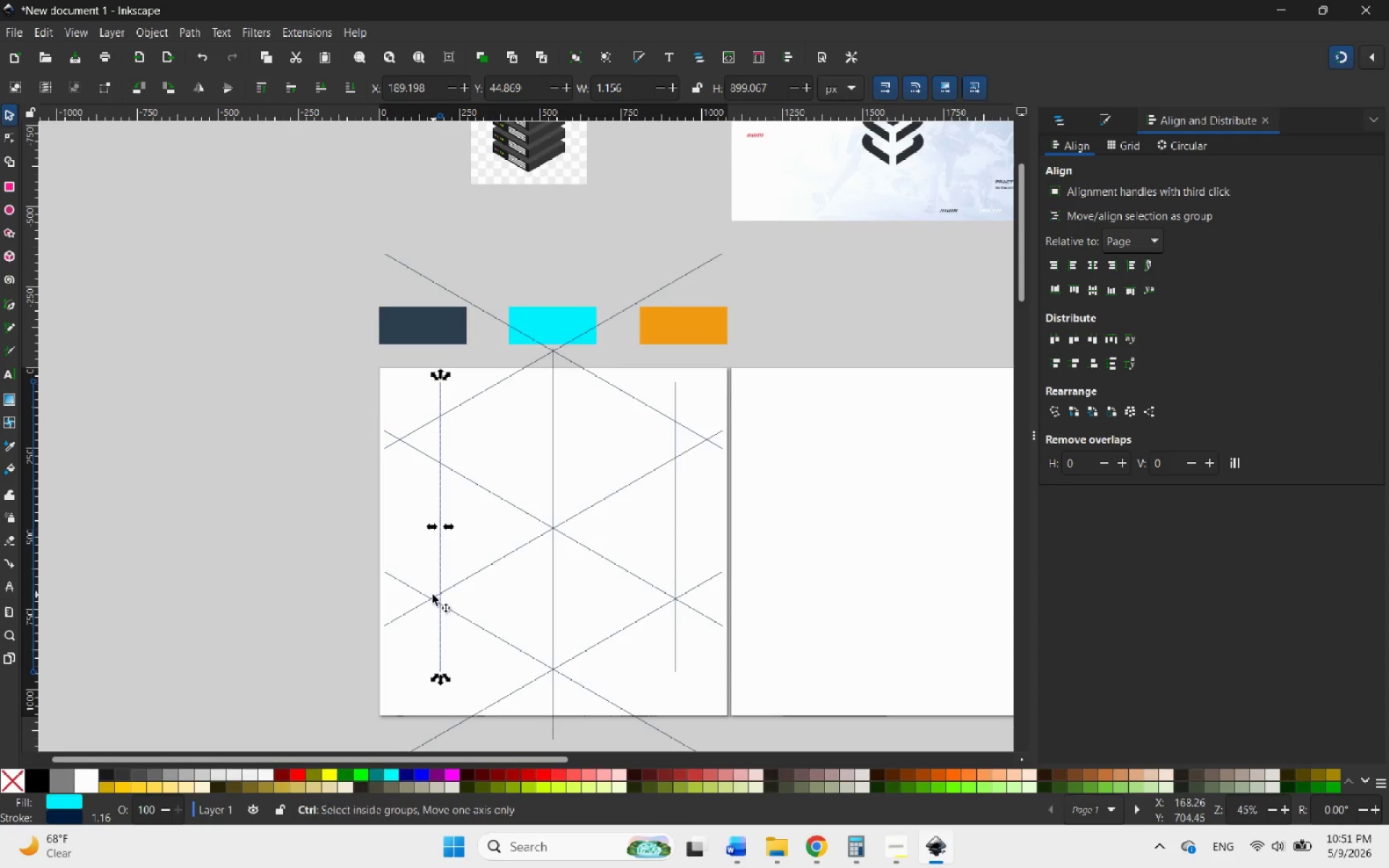 
hold_key(key=ControlLeft, duration=0.98)
scroll: coordinate [431, 595], scroll_direction: up, amount: 6.0
 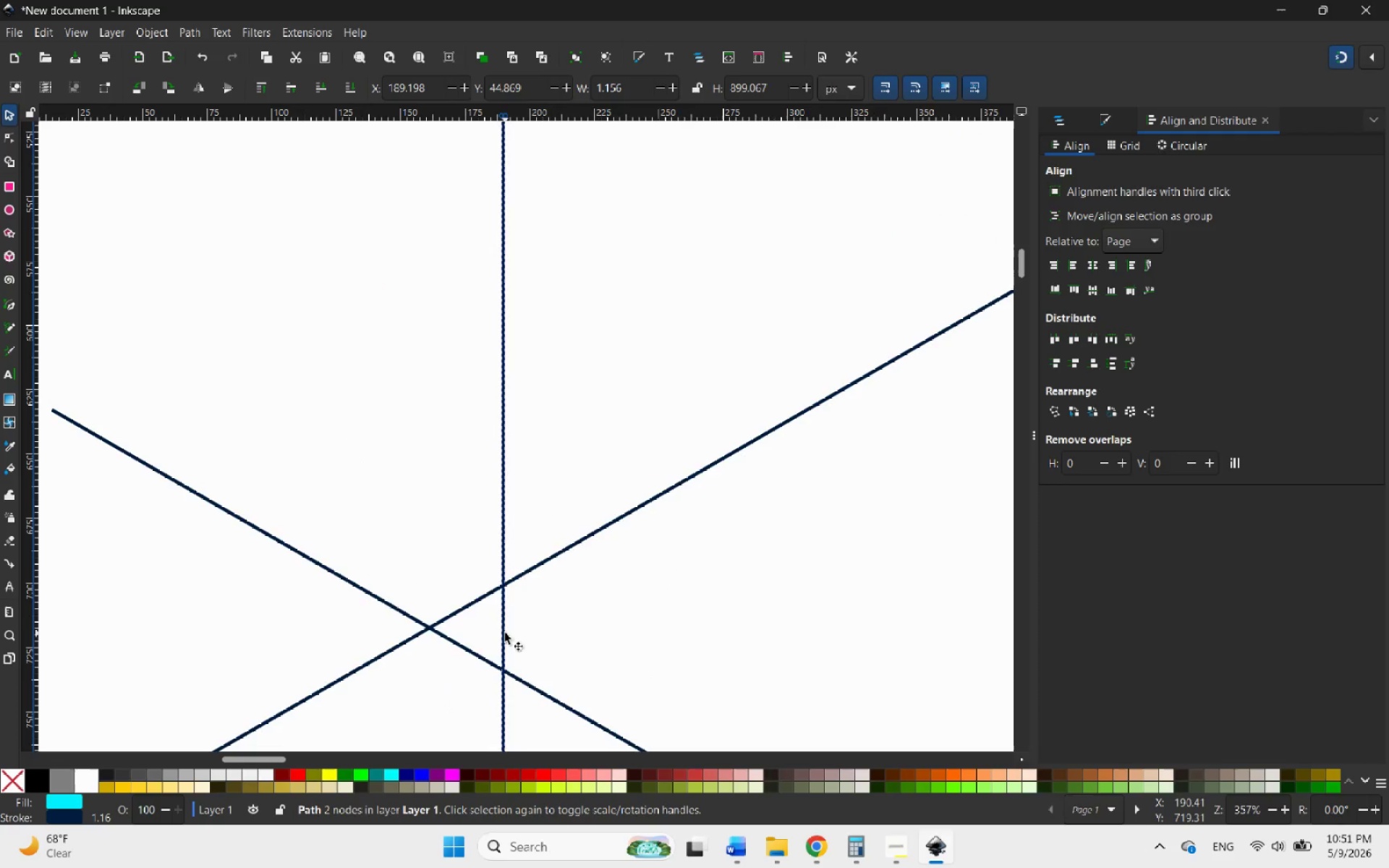 
left_click_drag(start_coordinate=[504, 633], to_coordinate=[428, 635])
 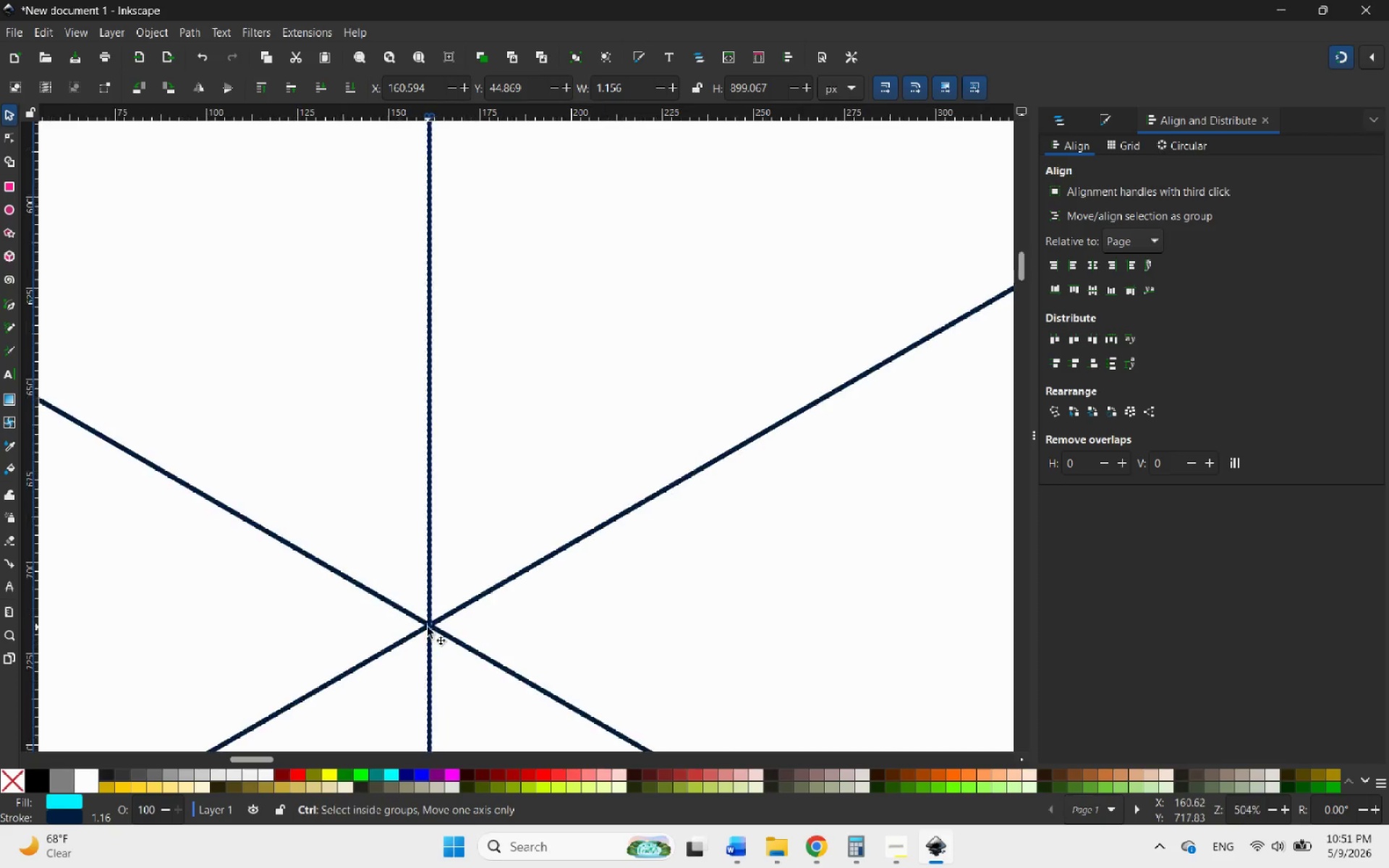 
hold_key(key=ControlLeft, duration=1.92)
 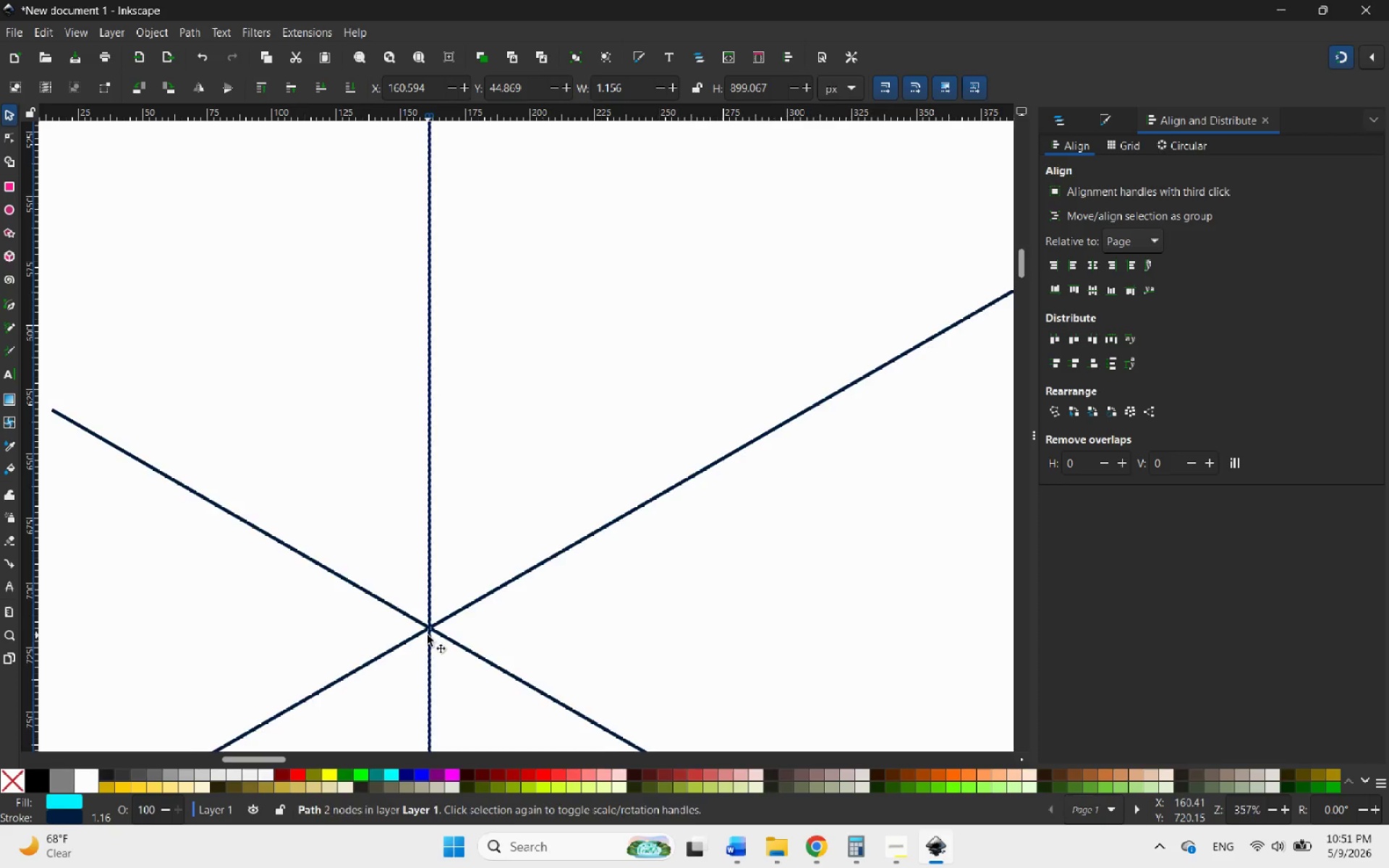 
hold_key(key=ControlLeft, duration=1.38)
scroll: coordinate [441, 627], scroll_direction: up, amount: 7.0
 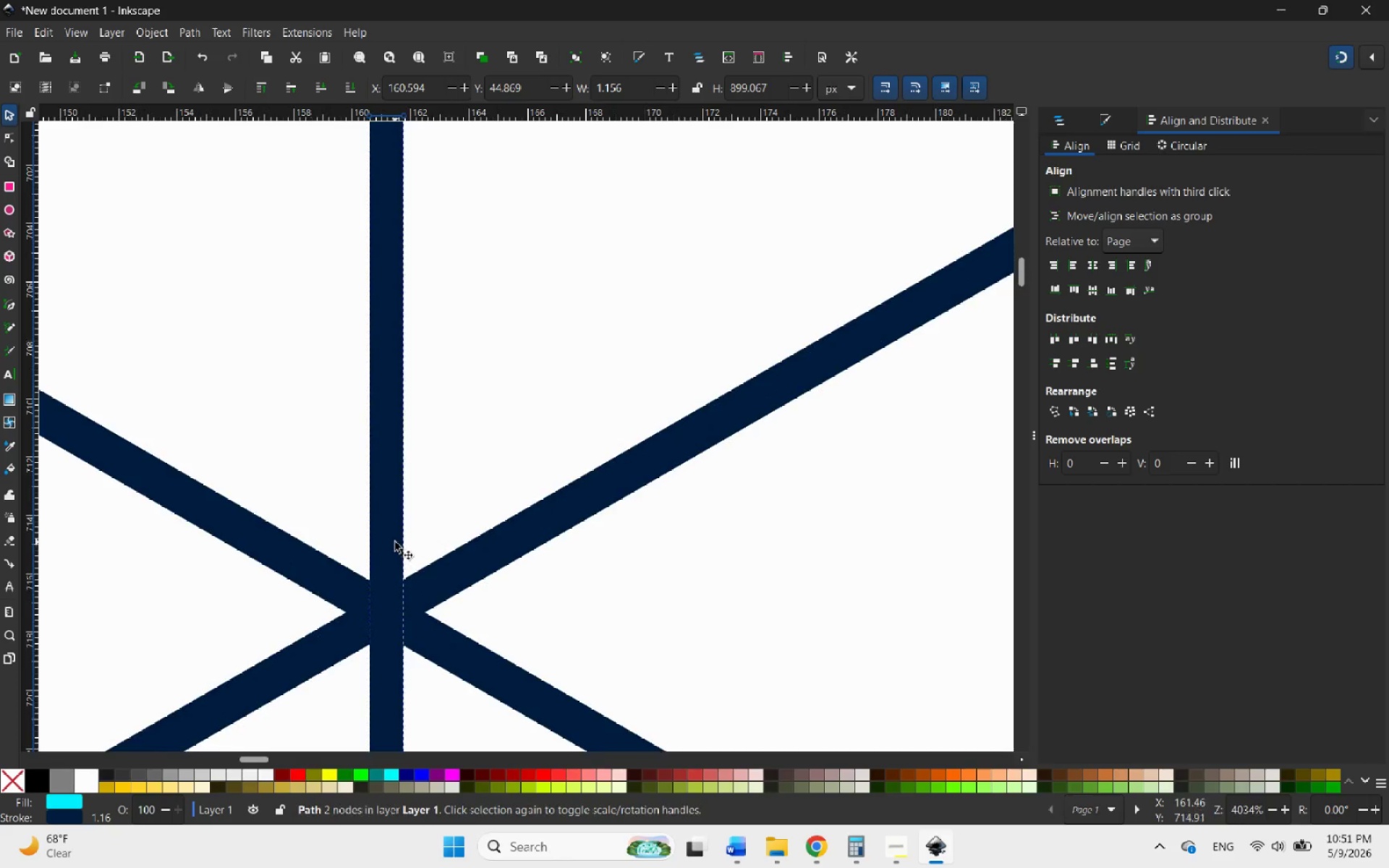 
left_click_drag(start_coordinate=[394, 542], to_coordinate=[399, 543])
 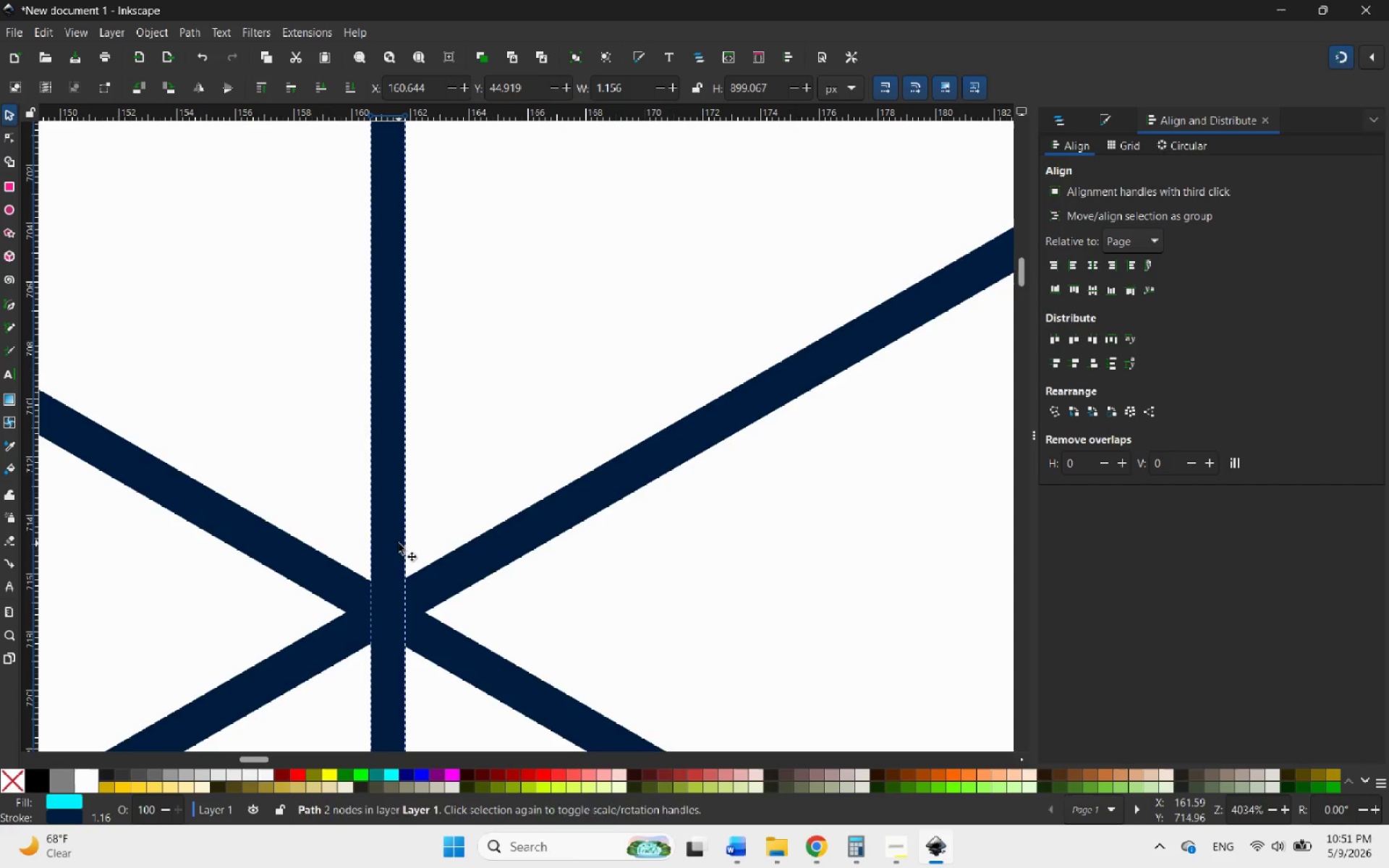 
hold_key(key=ControlLeft, duration=3.28)
scroll: coordinate [422, 584], scroll_direction: down, amount: 16.0
 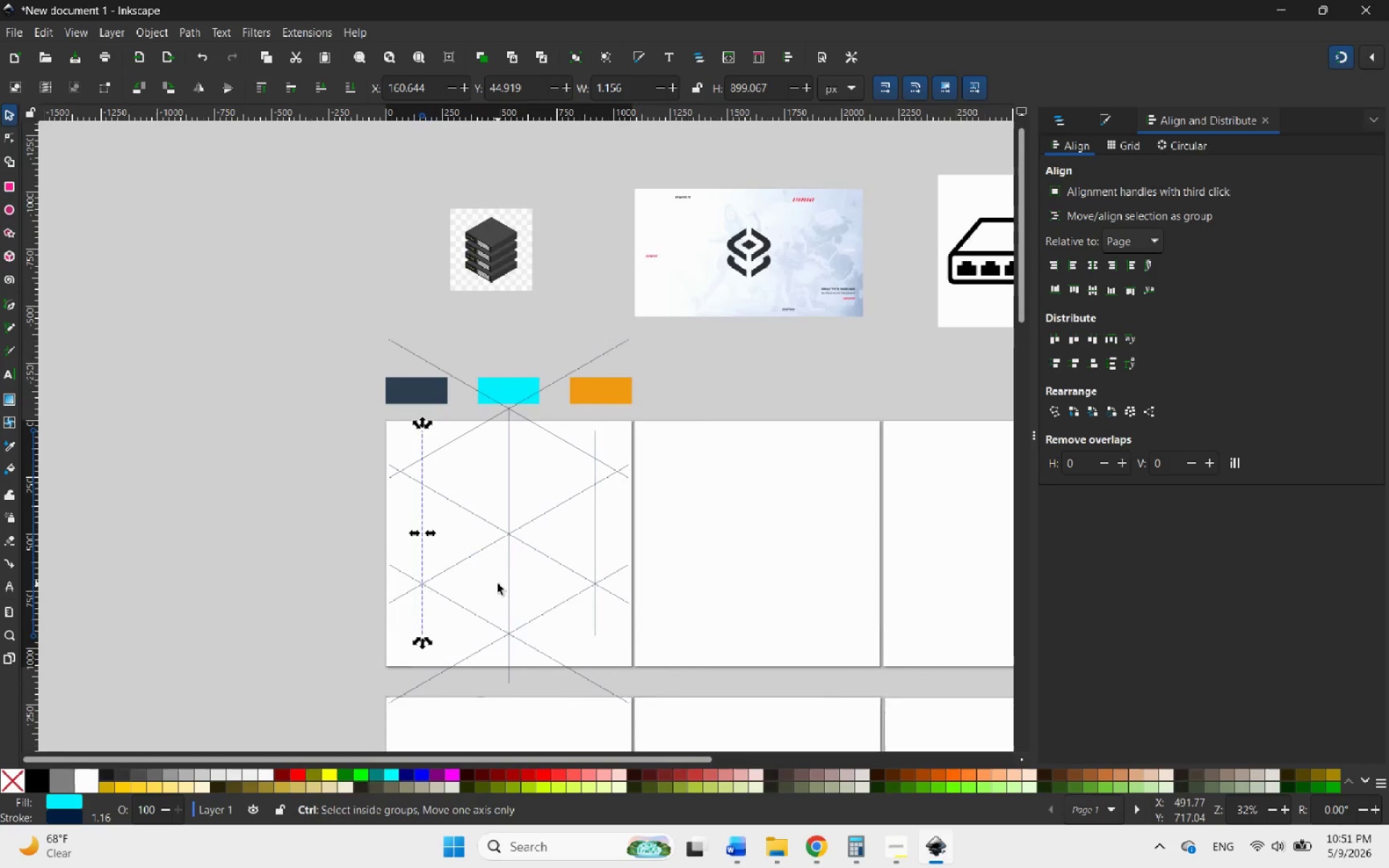 
scroll: coordinate [457, 562], scroll_direction: up, amount: 2.0
 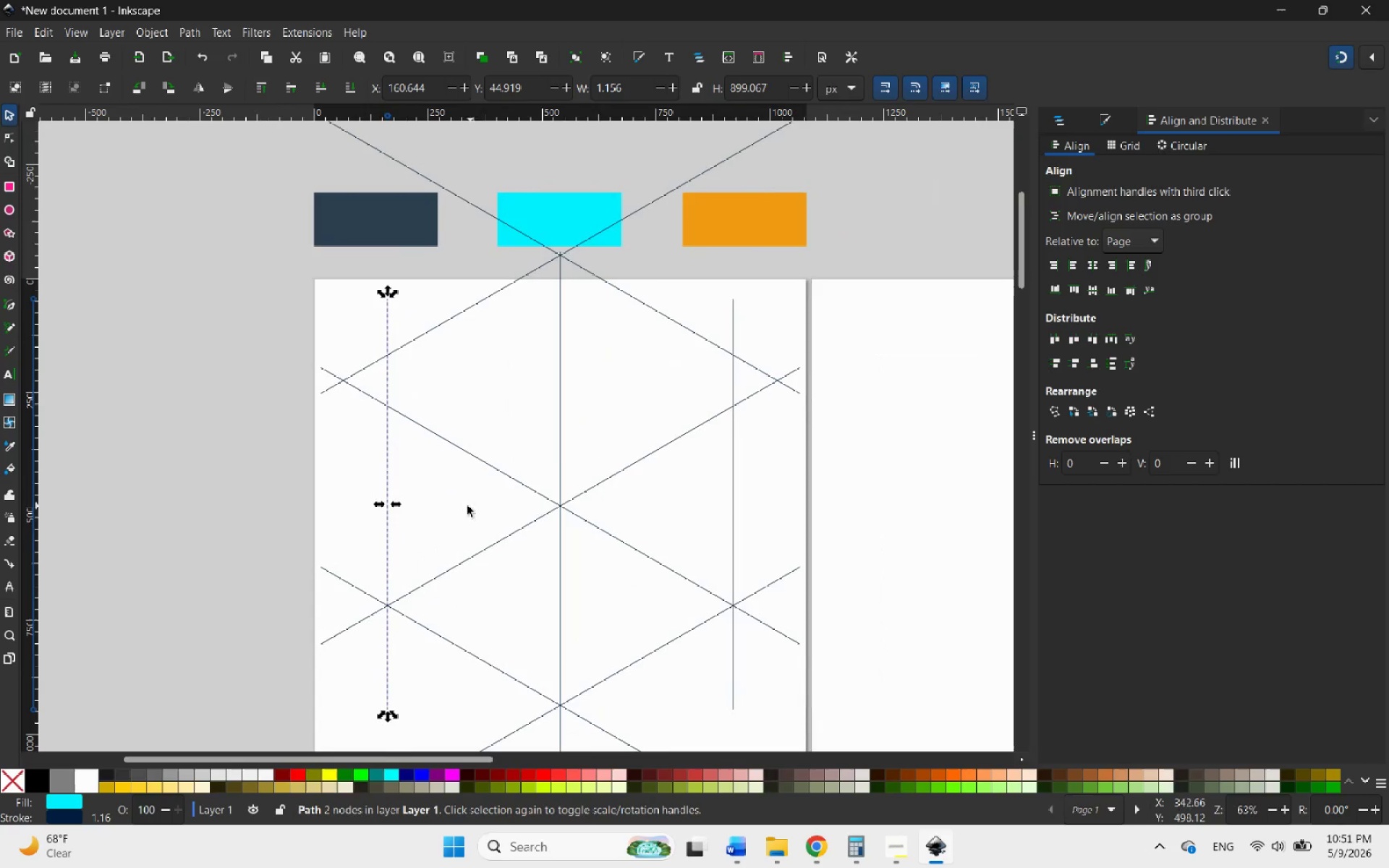 
left_click([449, 506])
 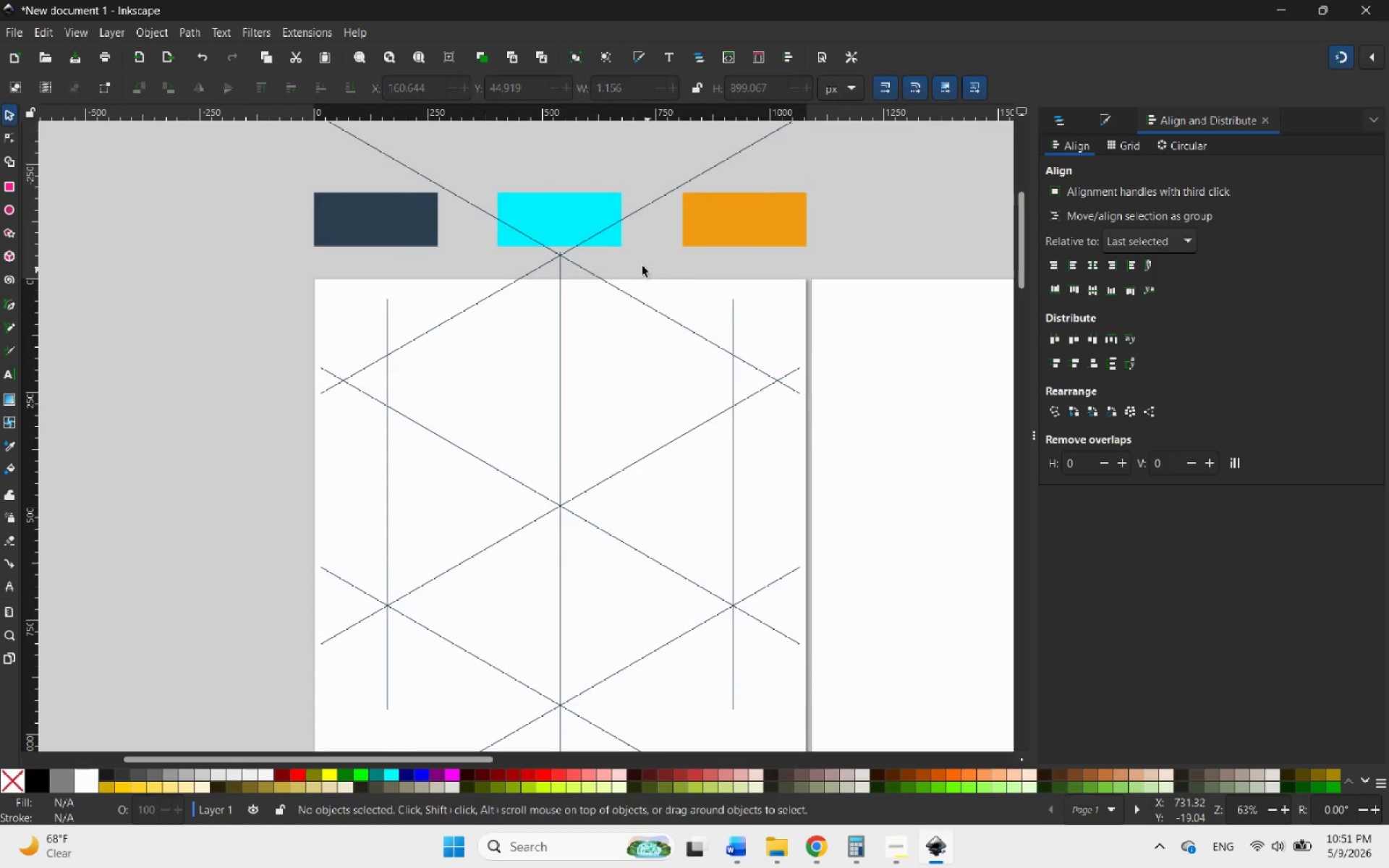 
key(Control+ControlLeft)
 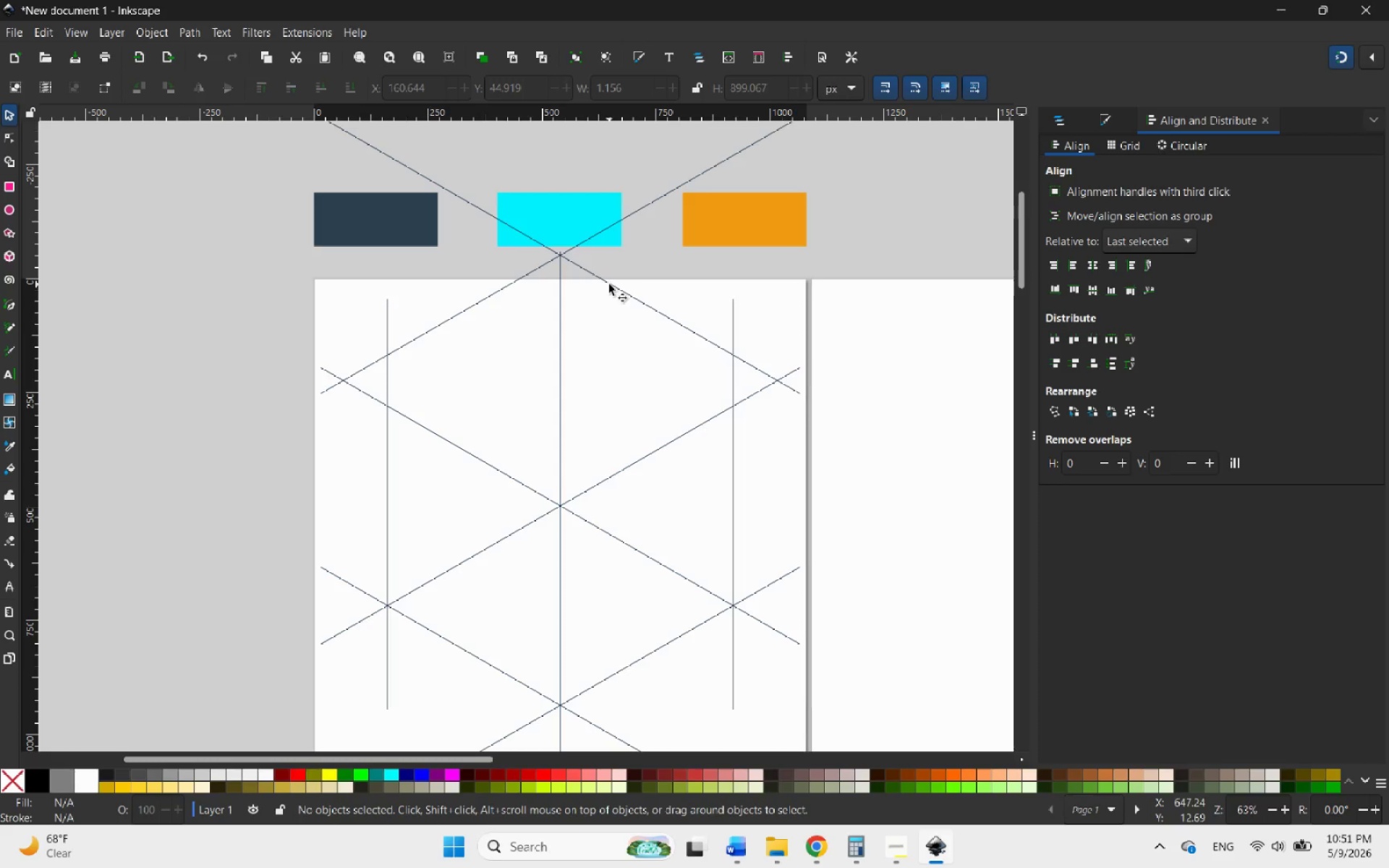 
left_click([609, 284])
 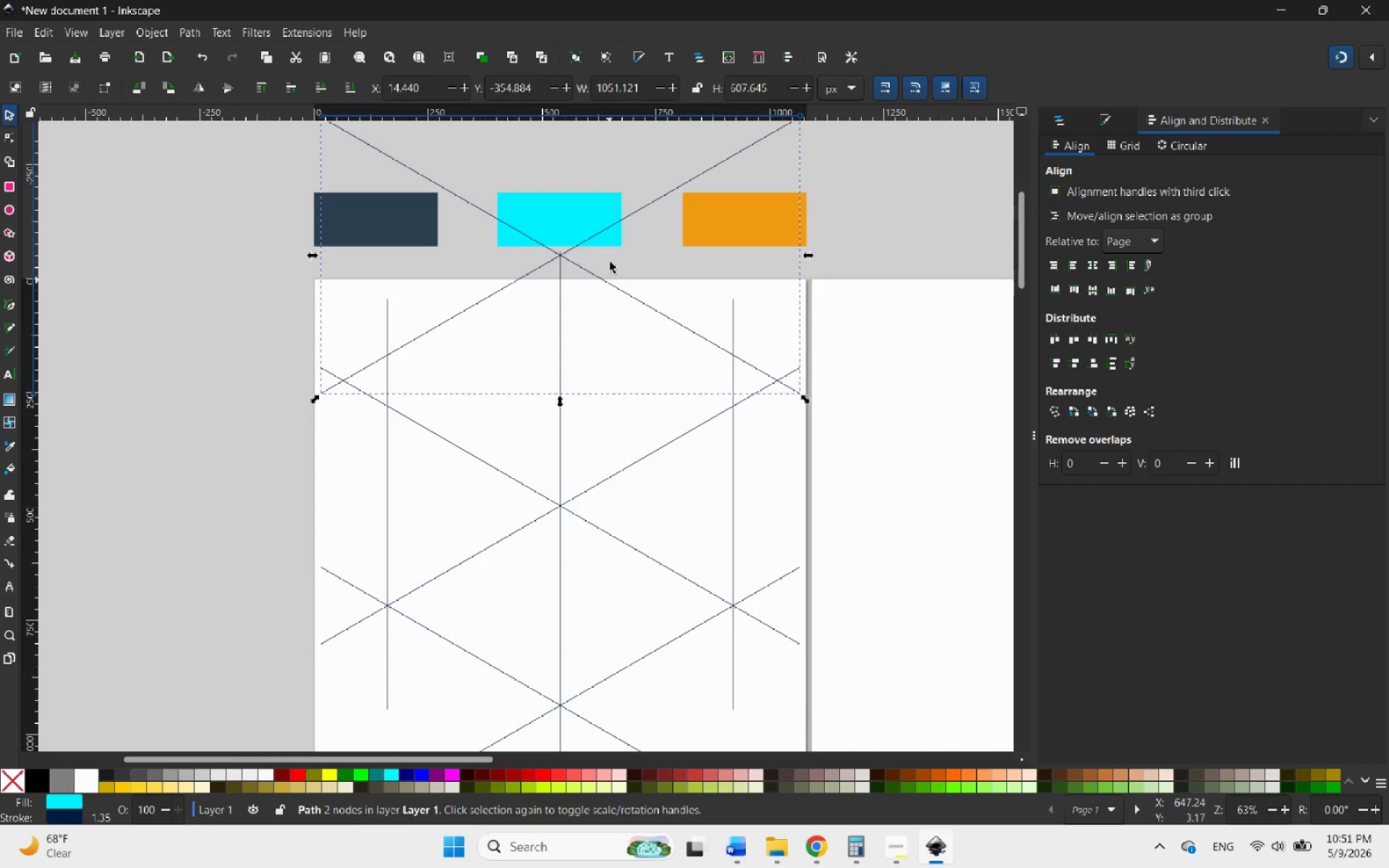 
hold_key(key=ShiftLeft, duration=1.02)
left_click([651, 203])
 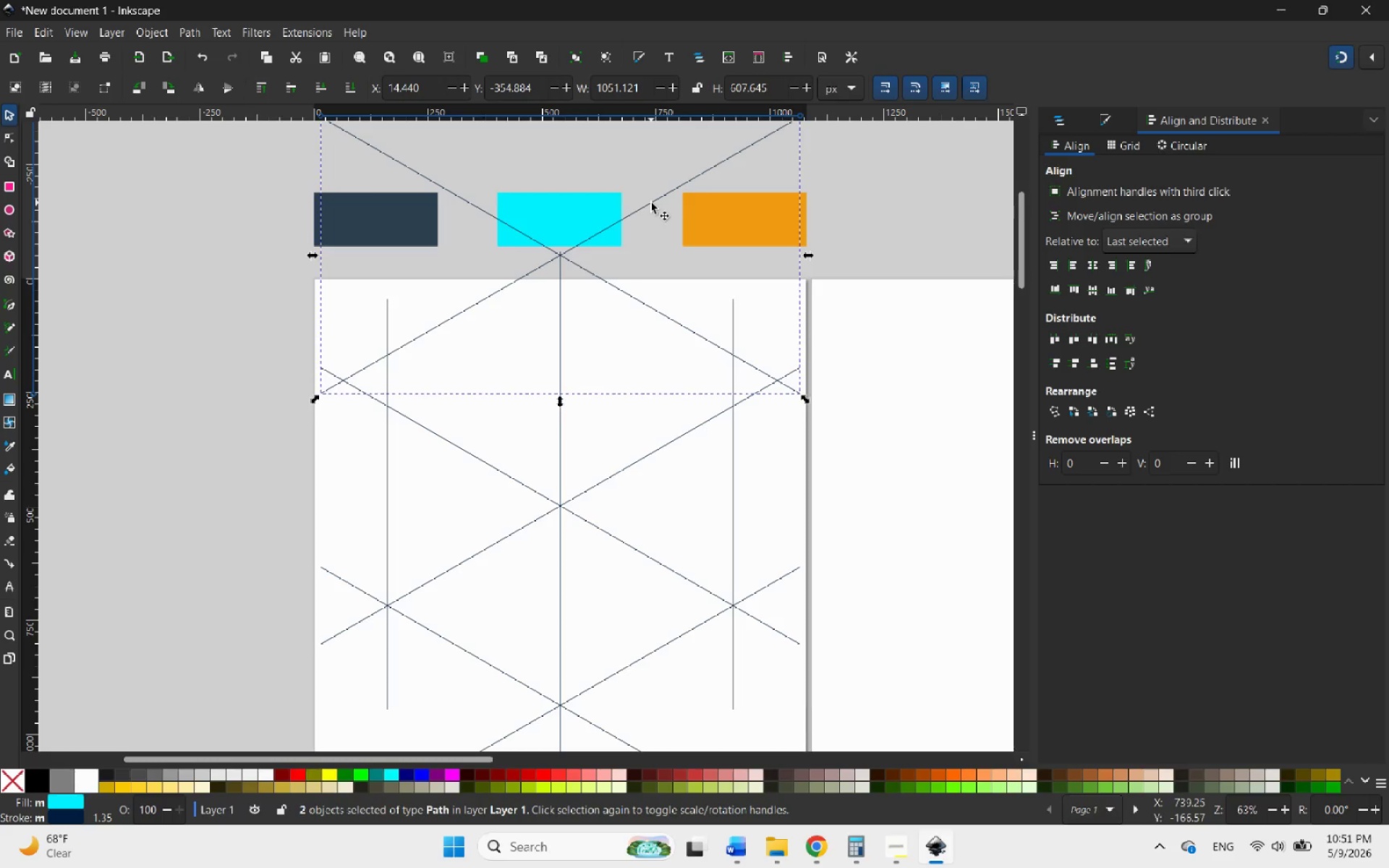 
left_click_drag(start_coordinate=[651, 203], to_coordinate=[658, 265])
 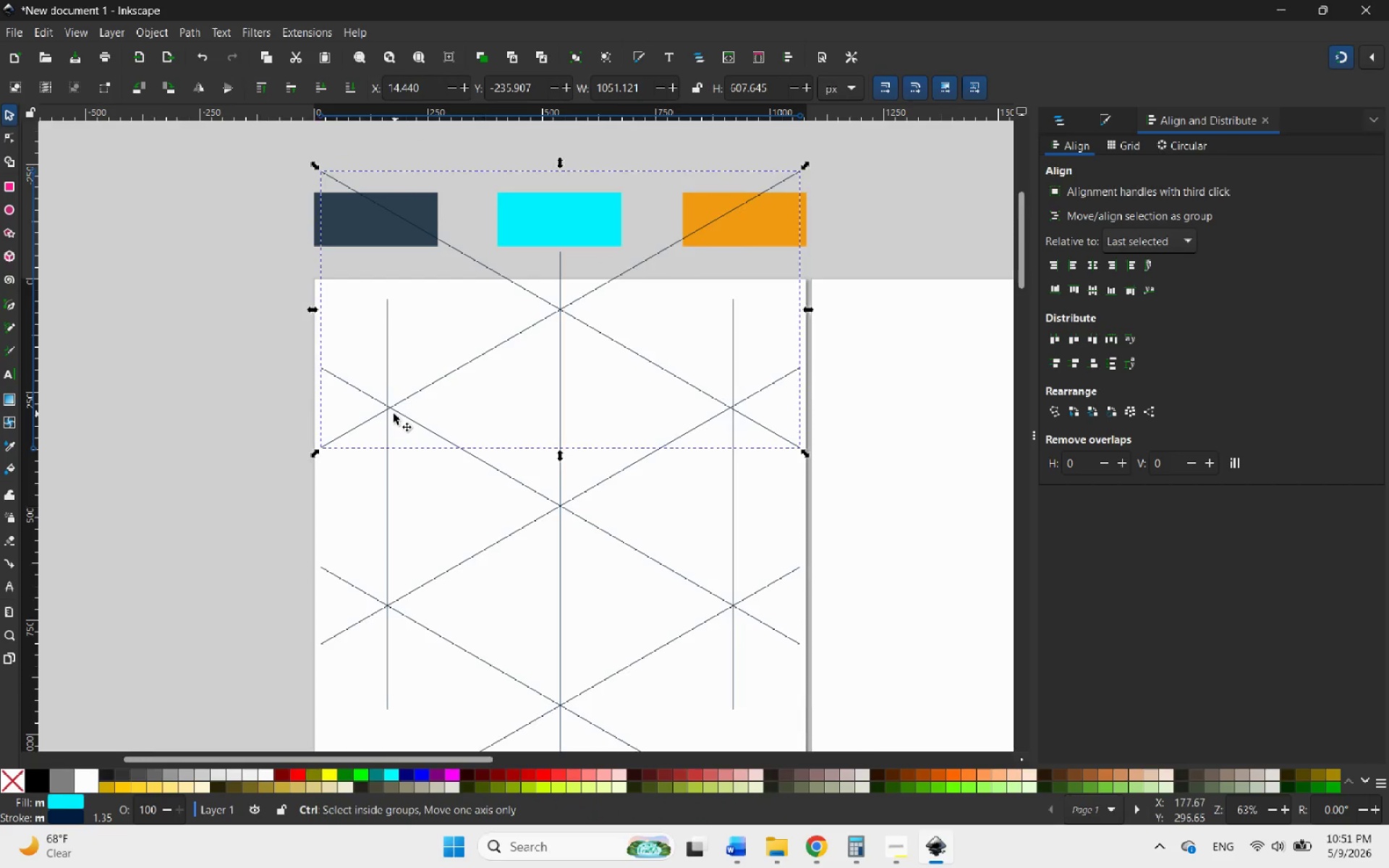 
hold_key(key=ControlLeft, duration=2.25)
 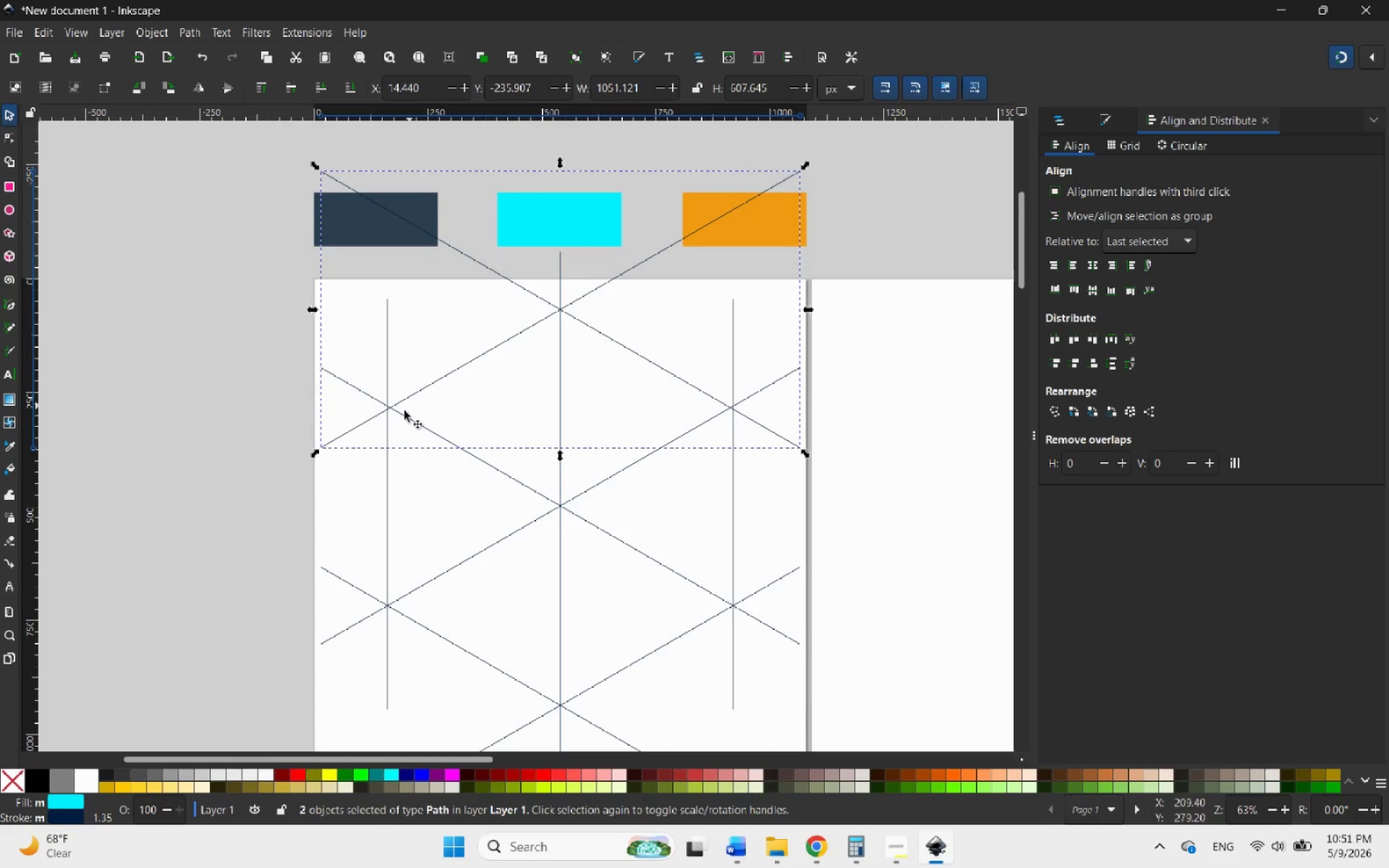 
hold_key(key=ControlLeft, duration=1.33)
scroll: coordinate [331, 320], scroll_direction: up, amount: 12.0
 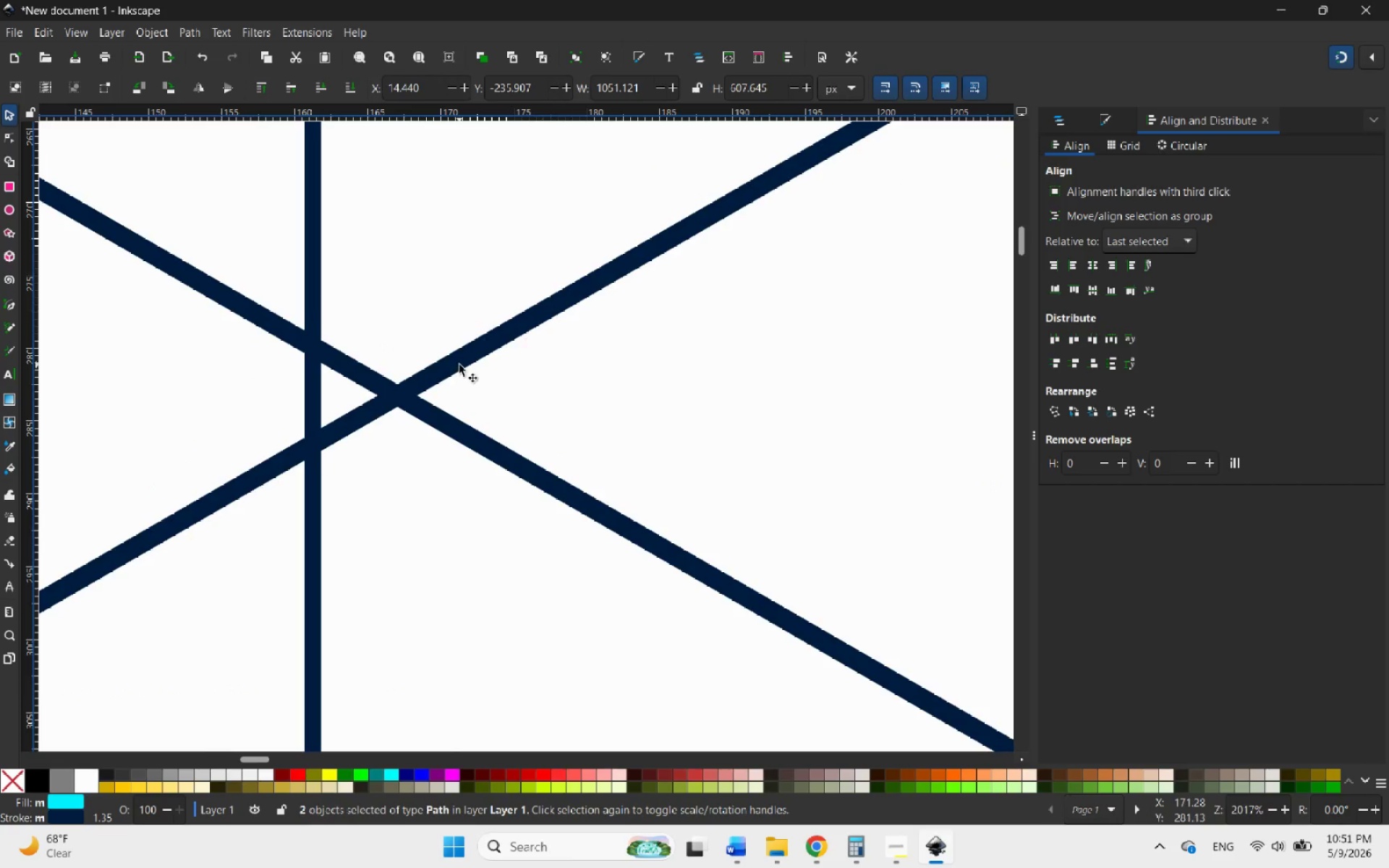 
left_click_drag(start_coordinate=[459, 363], to_coordinate=[441, 255])
 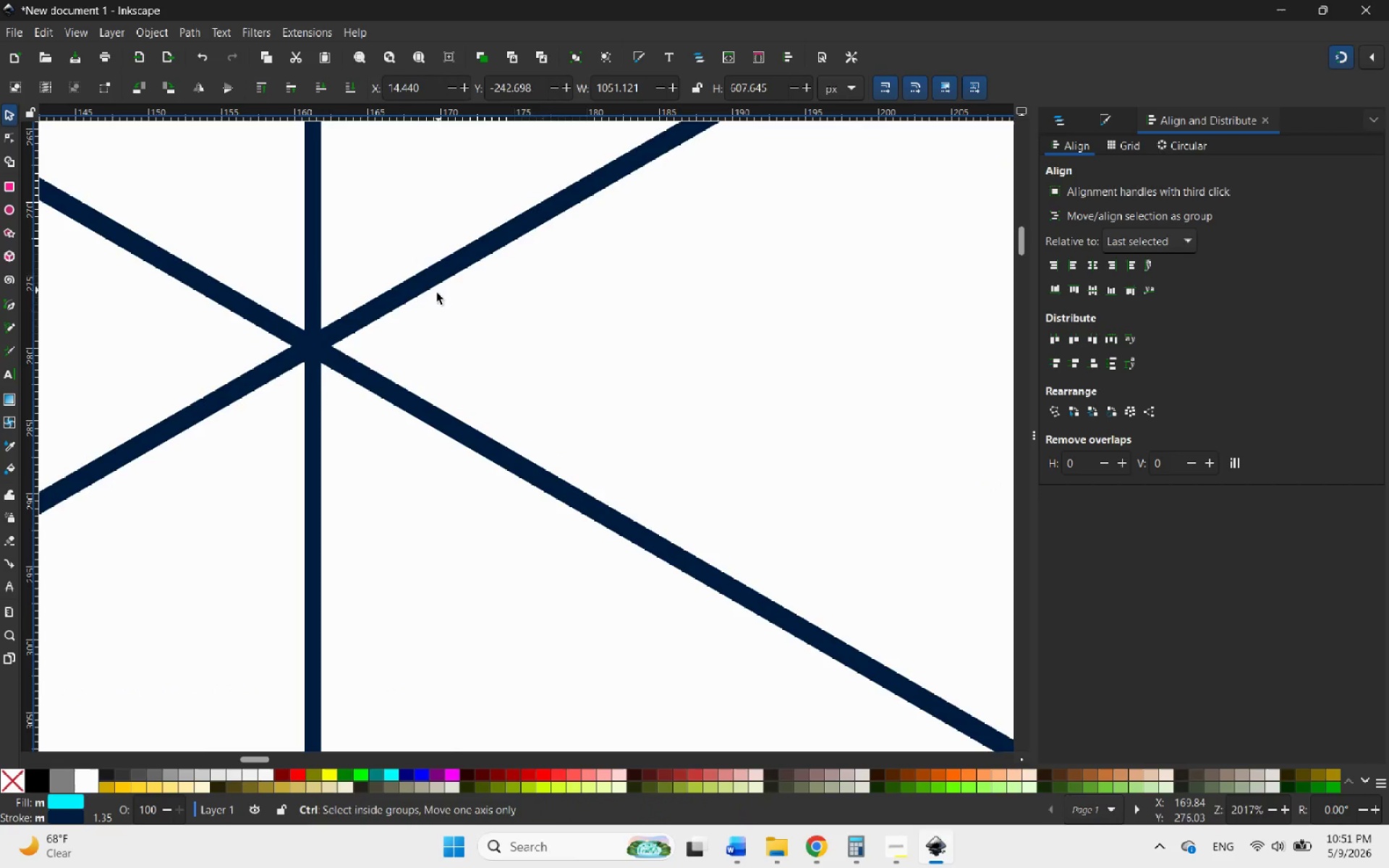 
hold_key(key=ControlLeft, duration=2.88)
 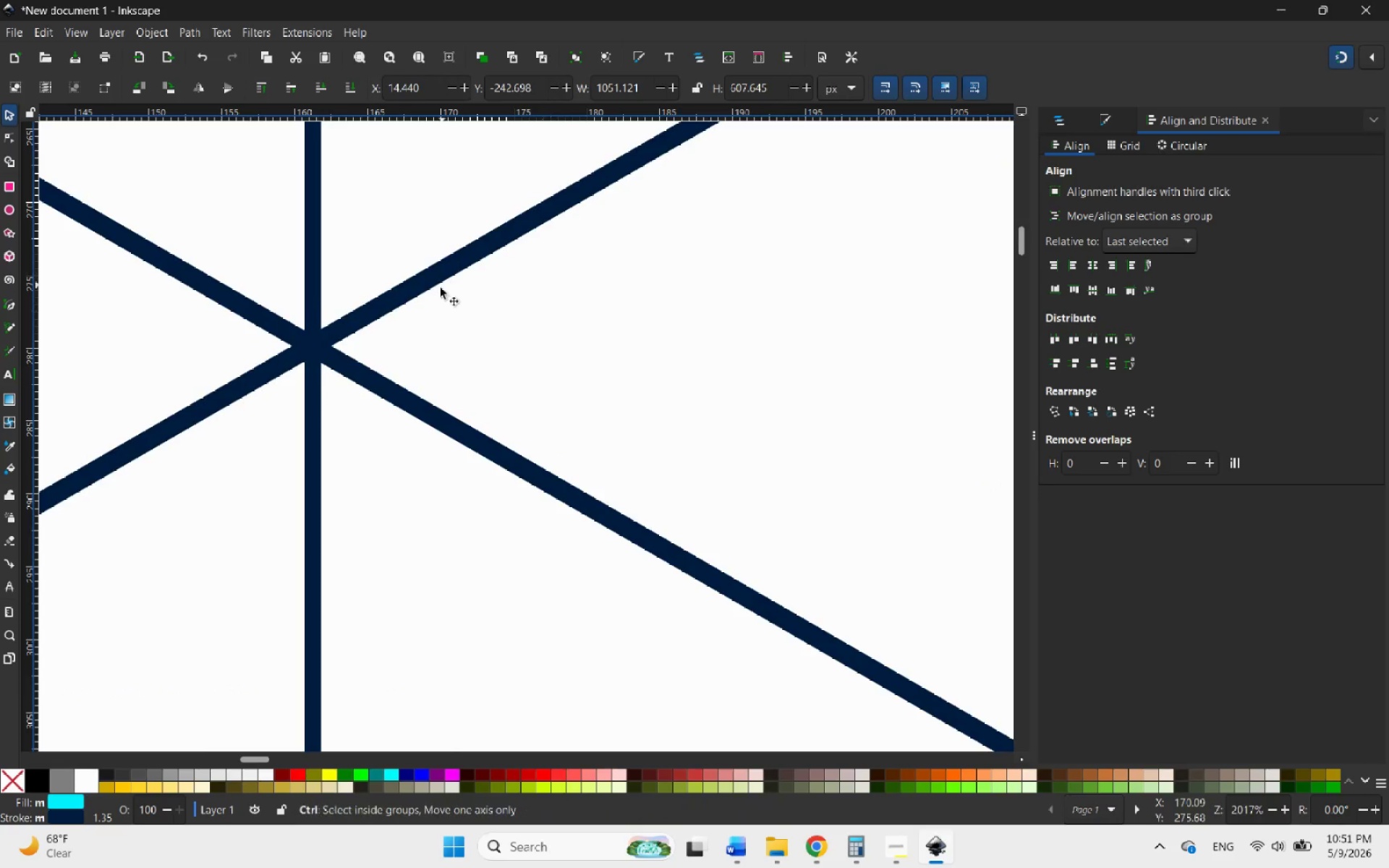 
hold_key(key=ControlLeft, duration=2.42)
scroll: coordinate [545, 358], scroll_direction: down, amount: 3.0
 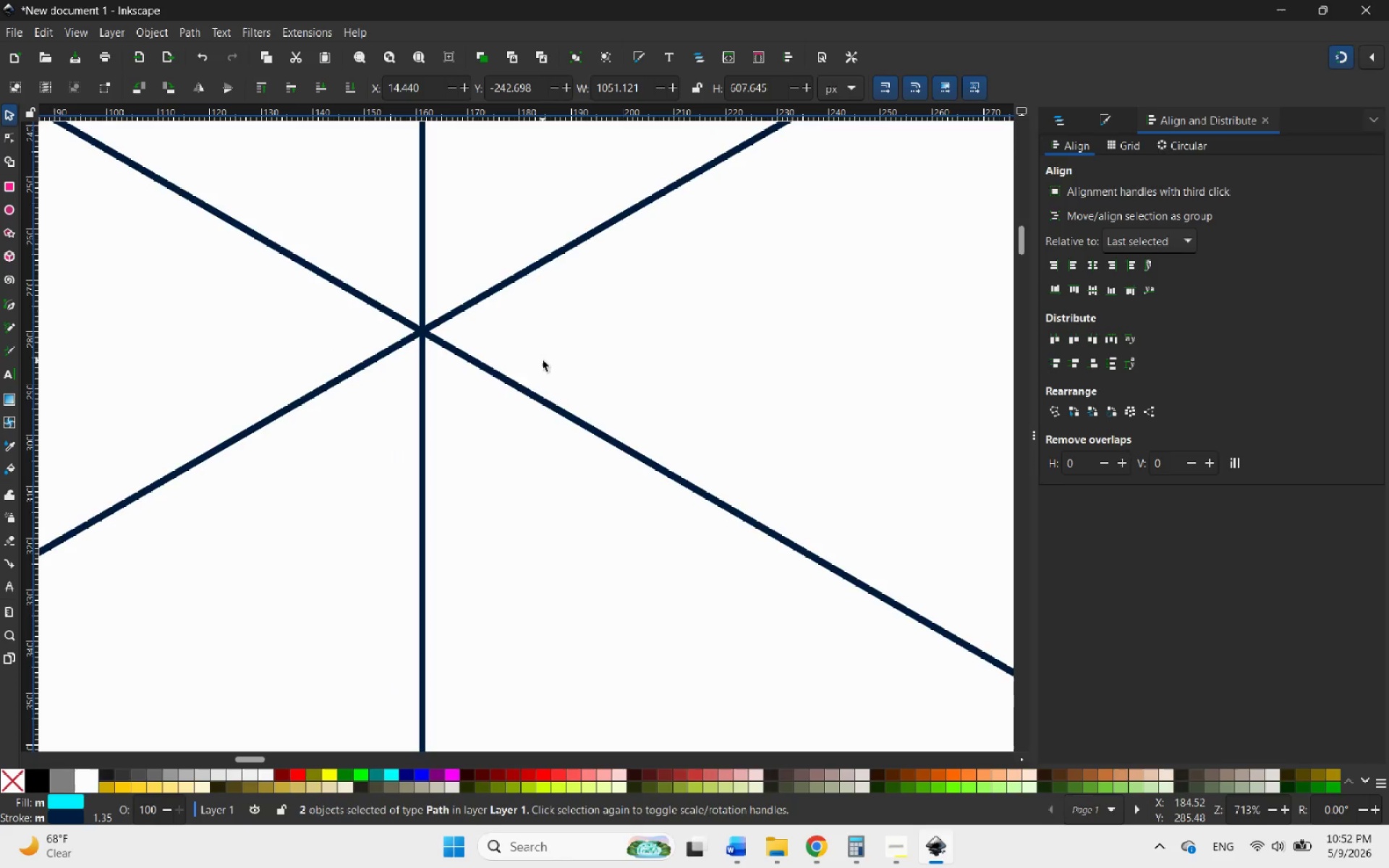 
hold_key(key=ControlLeft, duration=3.58)
scroll: coordinate [378, 360], scroll_direction: down, amount: 12.0
 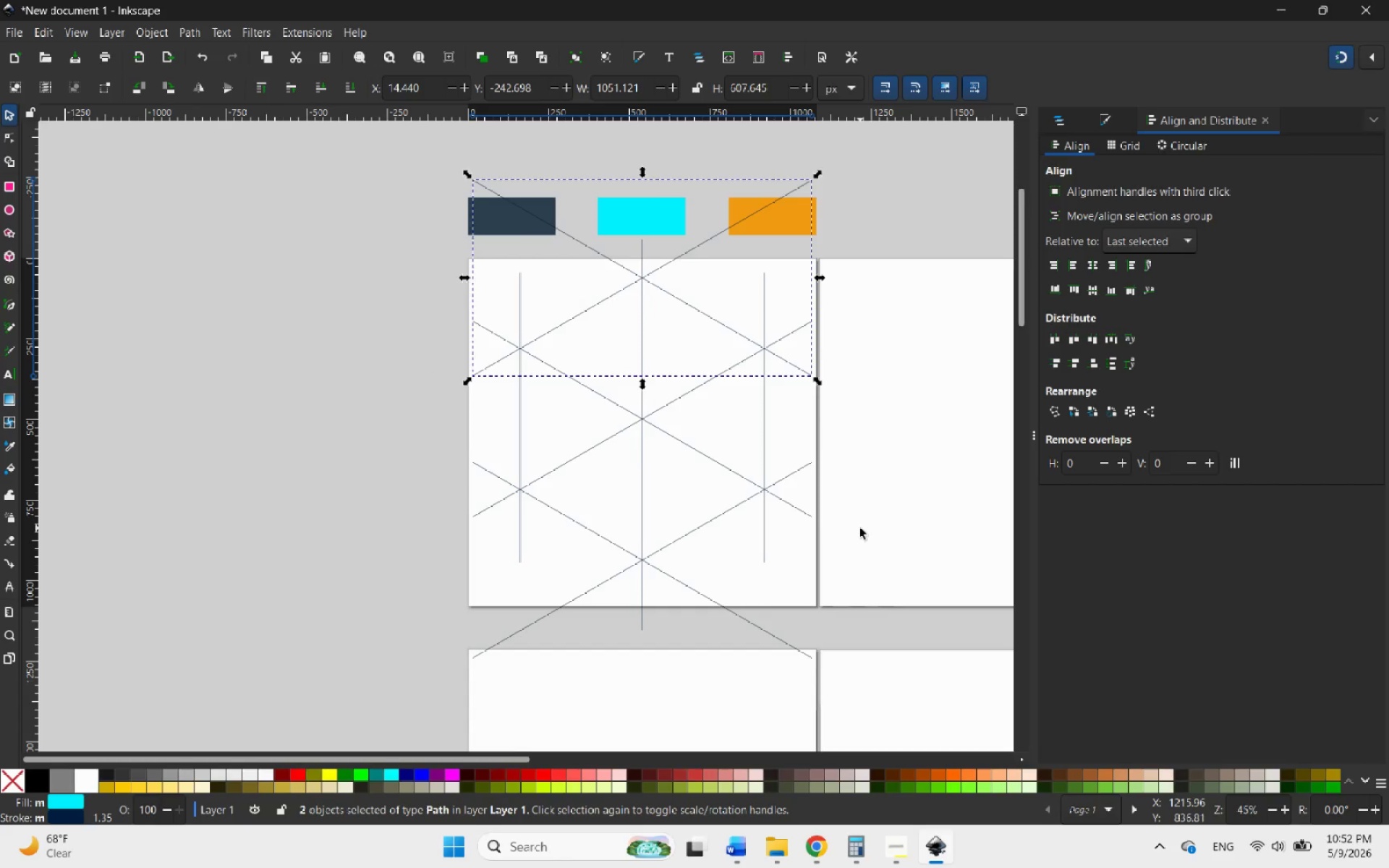 
left_click([860, 528])
 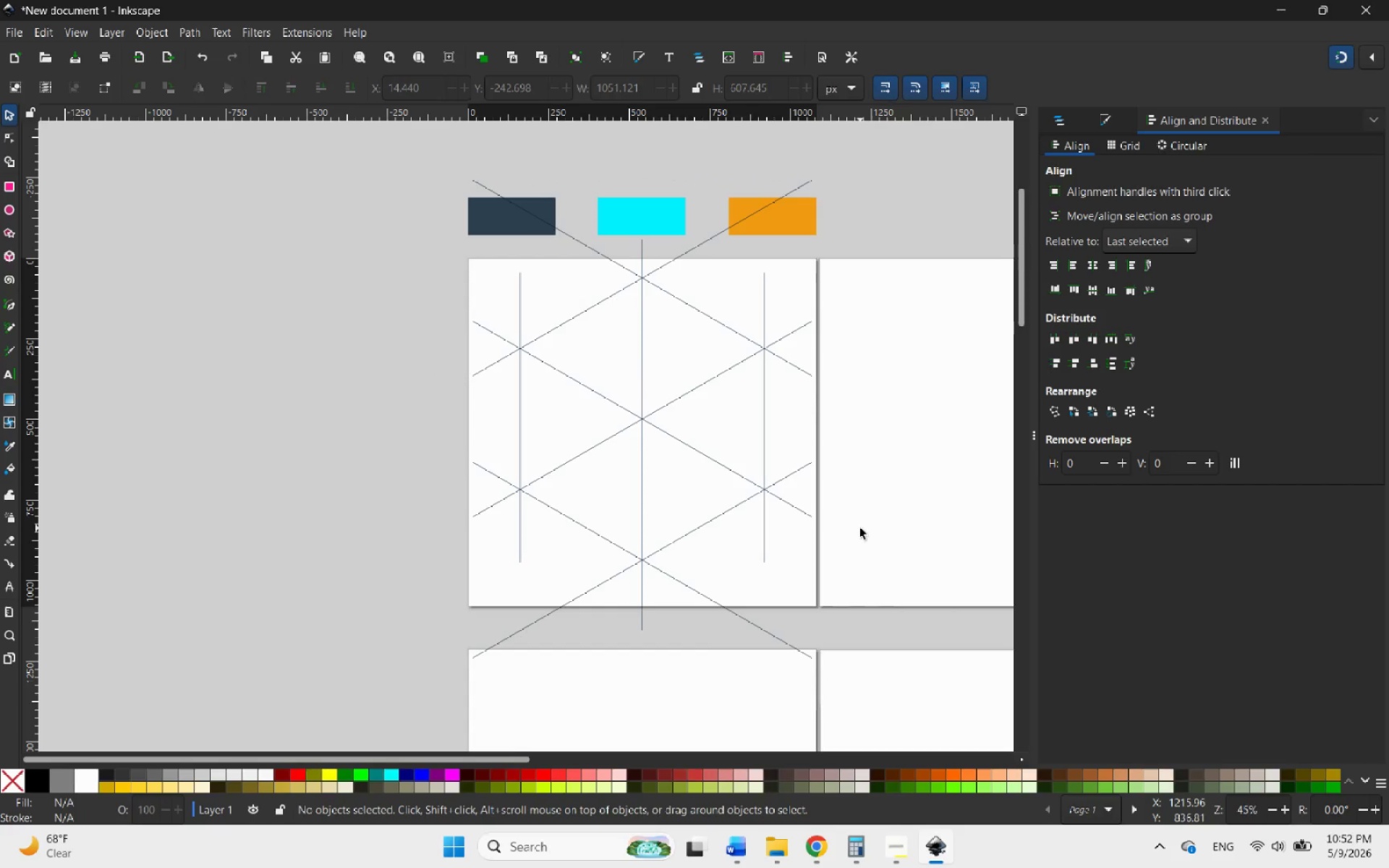 
hold_key(key=ControlLeft, duration=0.72)
scroll: coordinate [697, 578], scroll_direction: up, amount: 1.0
 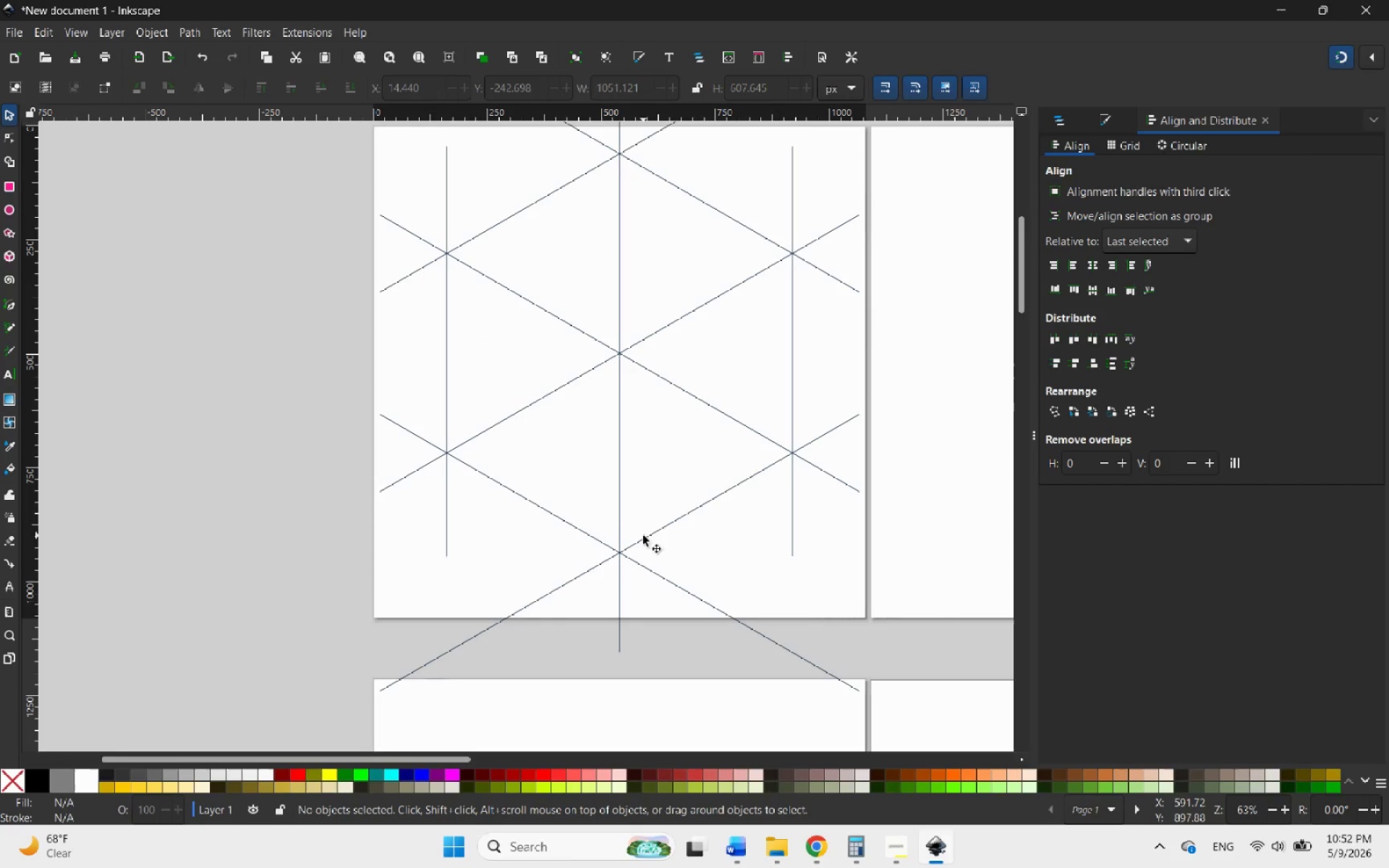 
left_click([648, 539])
 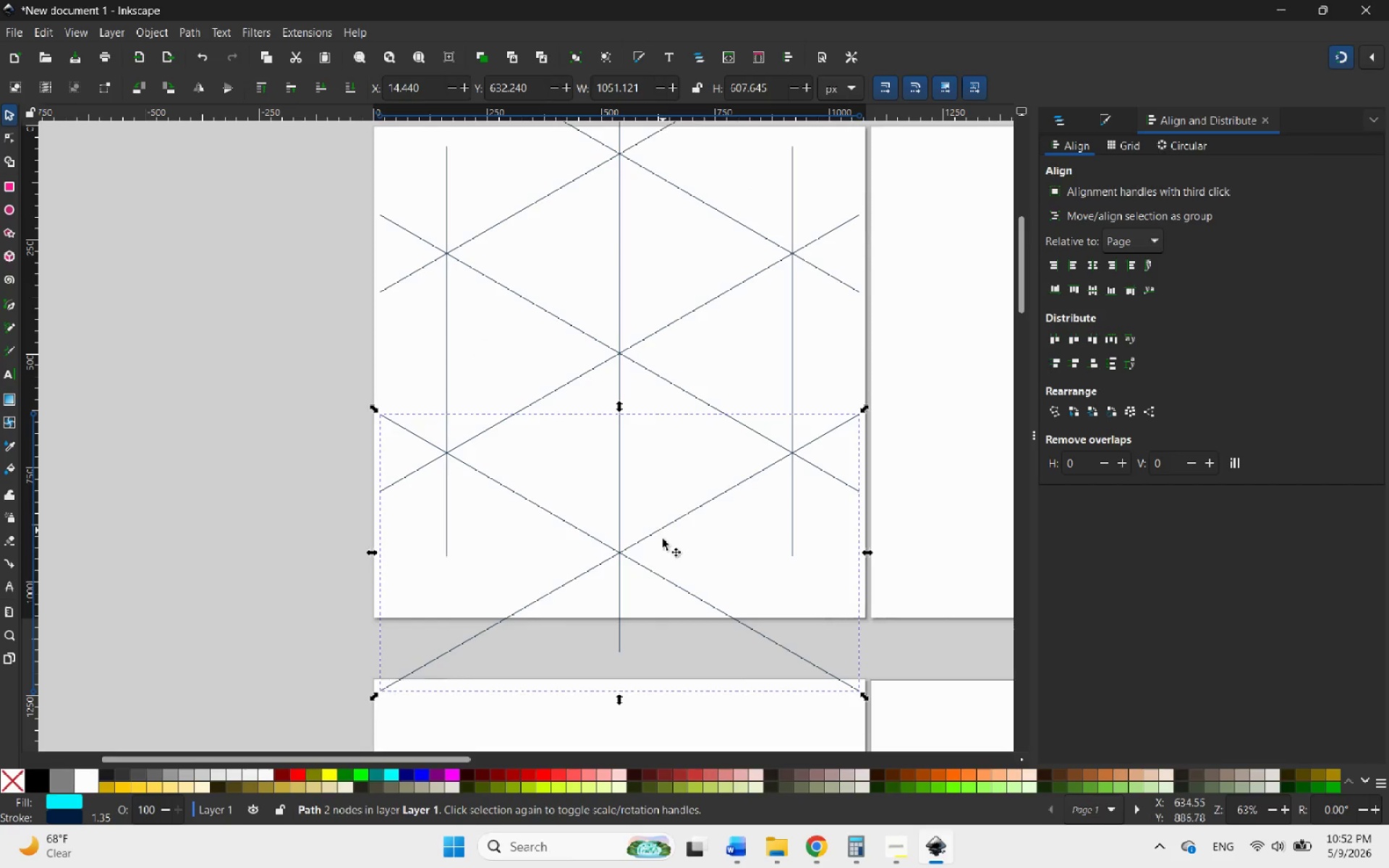 
left_click_drag(start_coordinate=[304, 394], to_coordinate=[931, 729])
 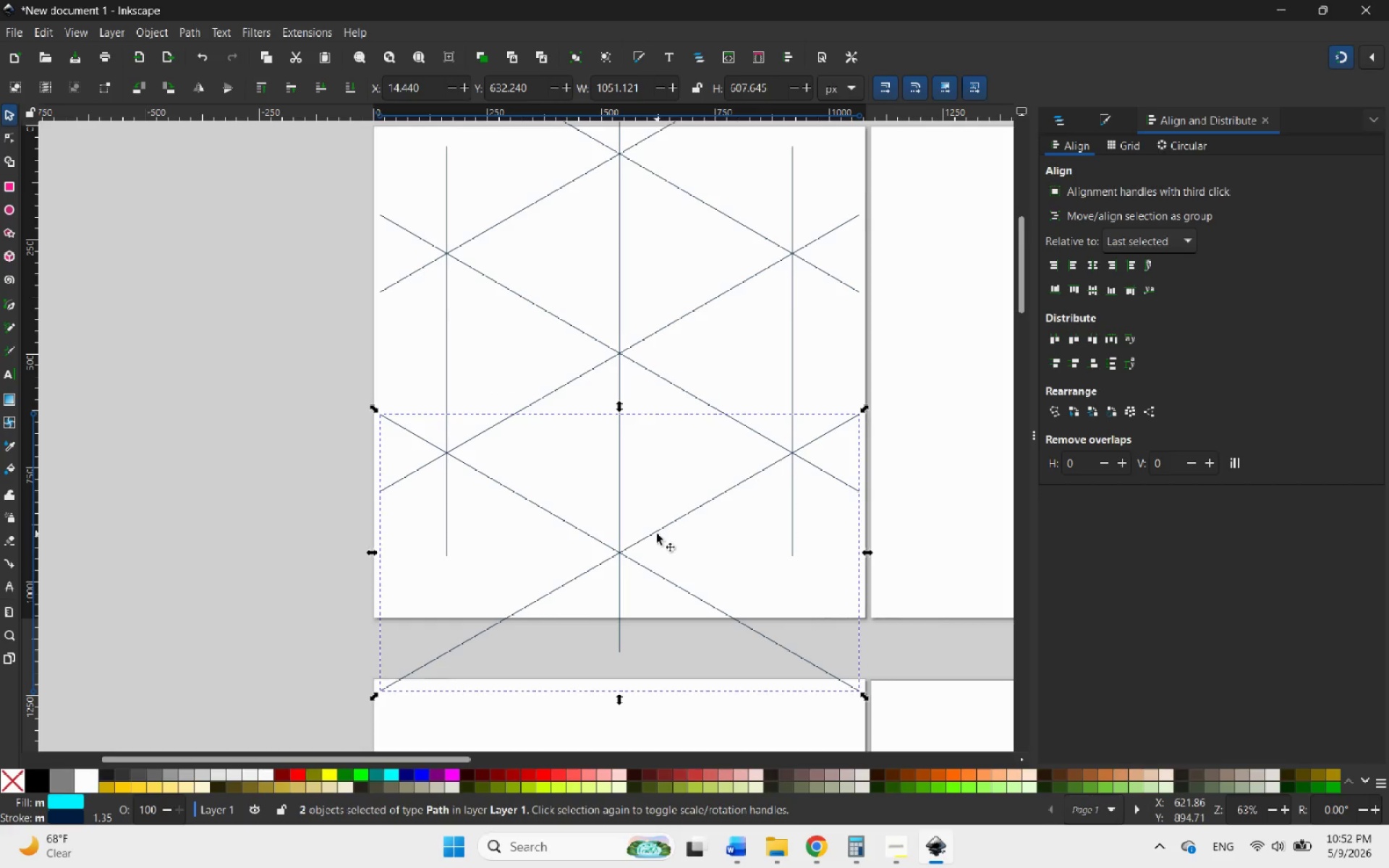 
left_click_drag(start_coordinate=[657, 534], to_coordinate=[660, 580])
 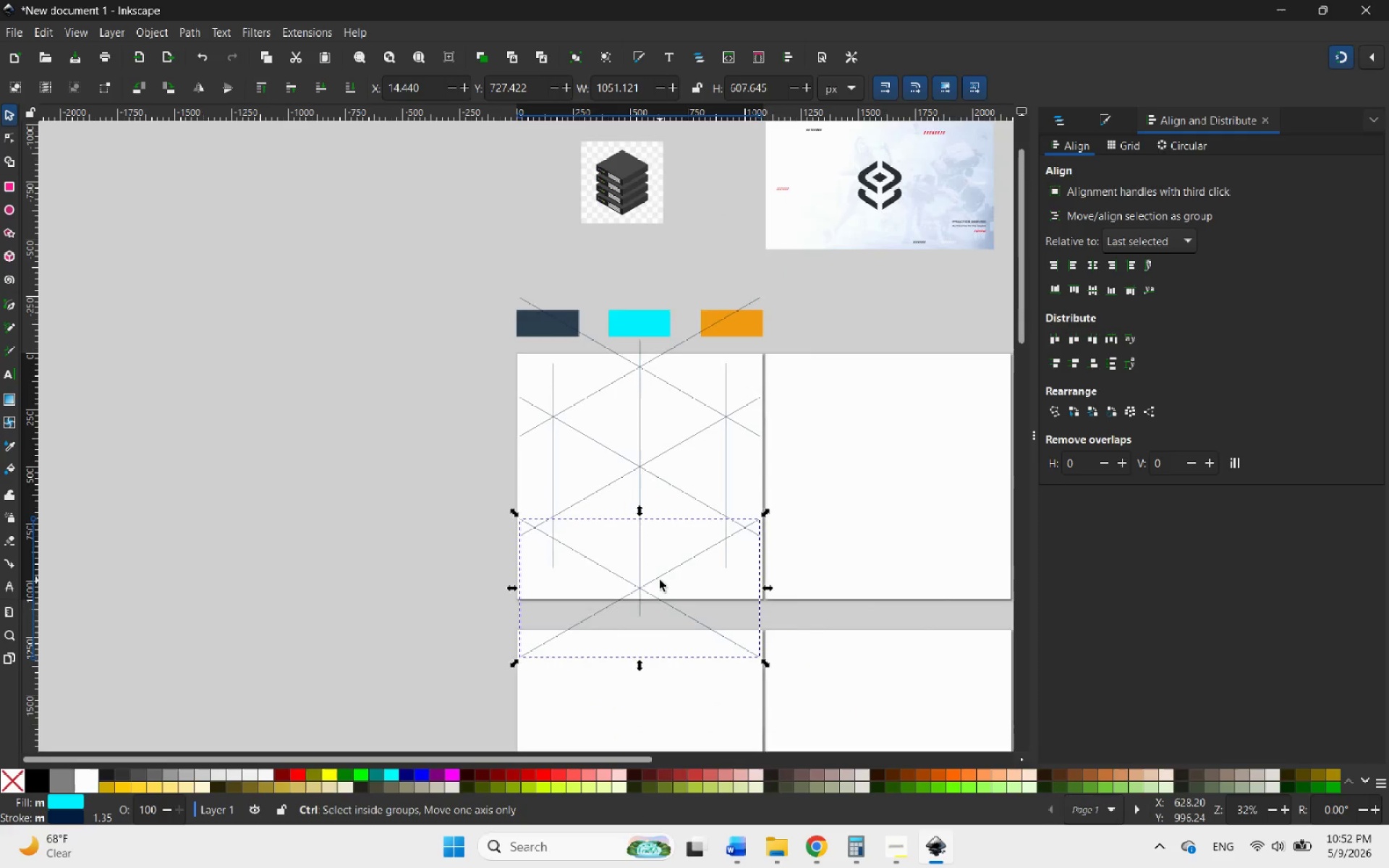 
hold_key(key=ControlLeft, duration=5.58)
 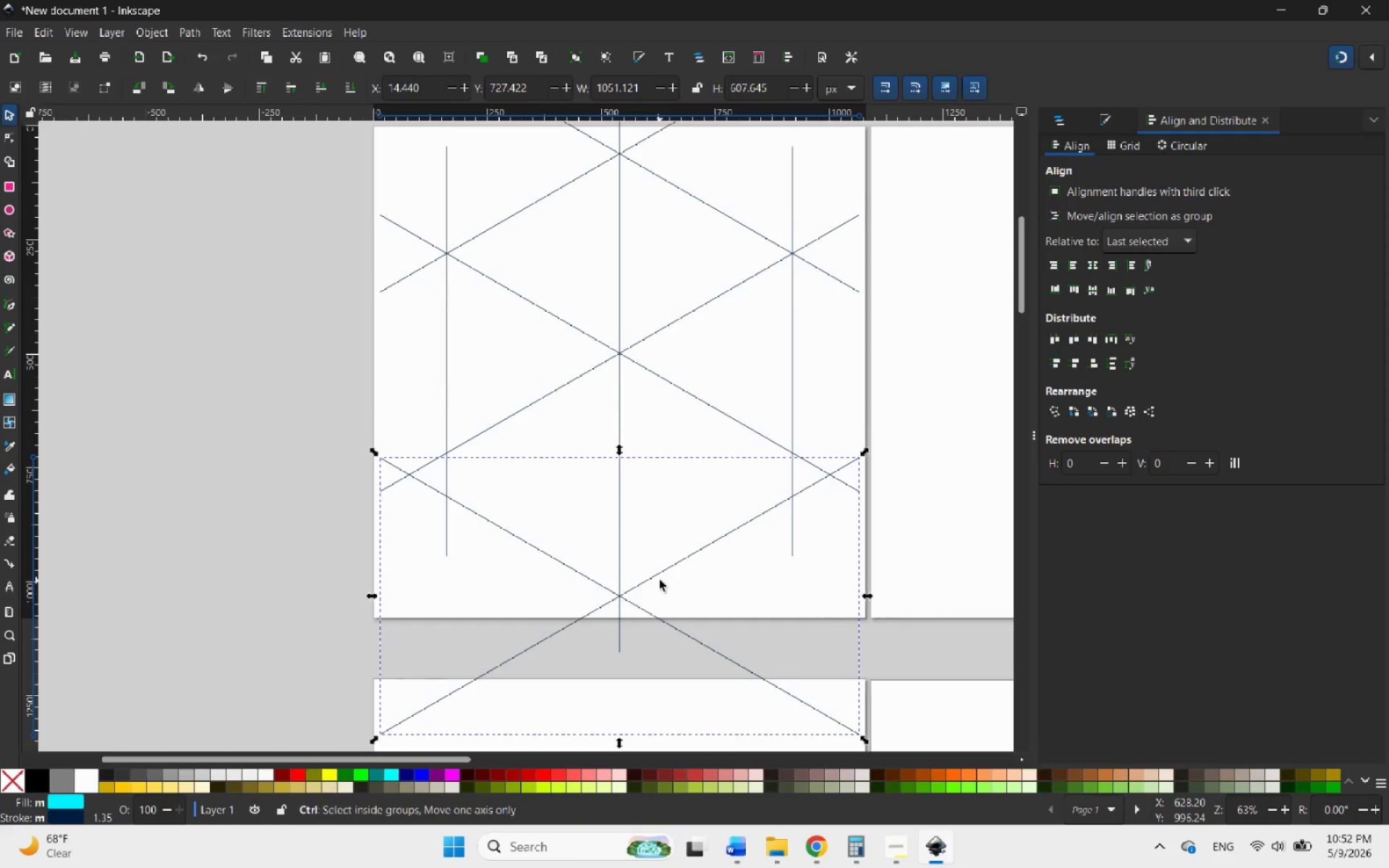 
hold_key(key=ControlLeft, duration=2.12)
scroll: coordinate [660, 580], scroll_direction: down, amount: 2.0
 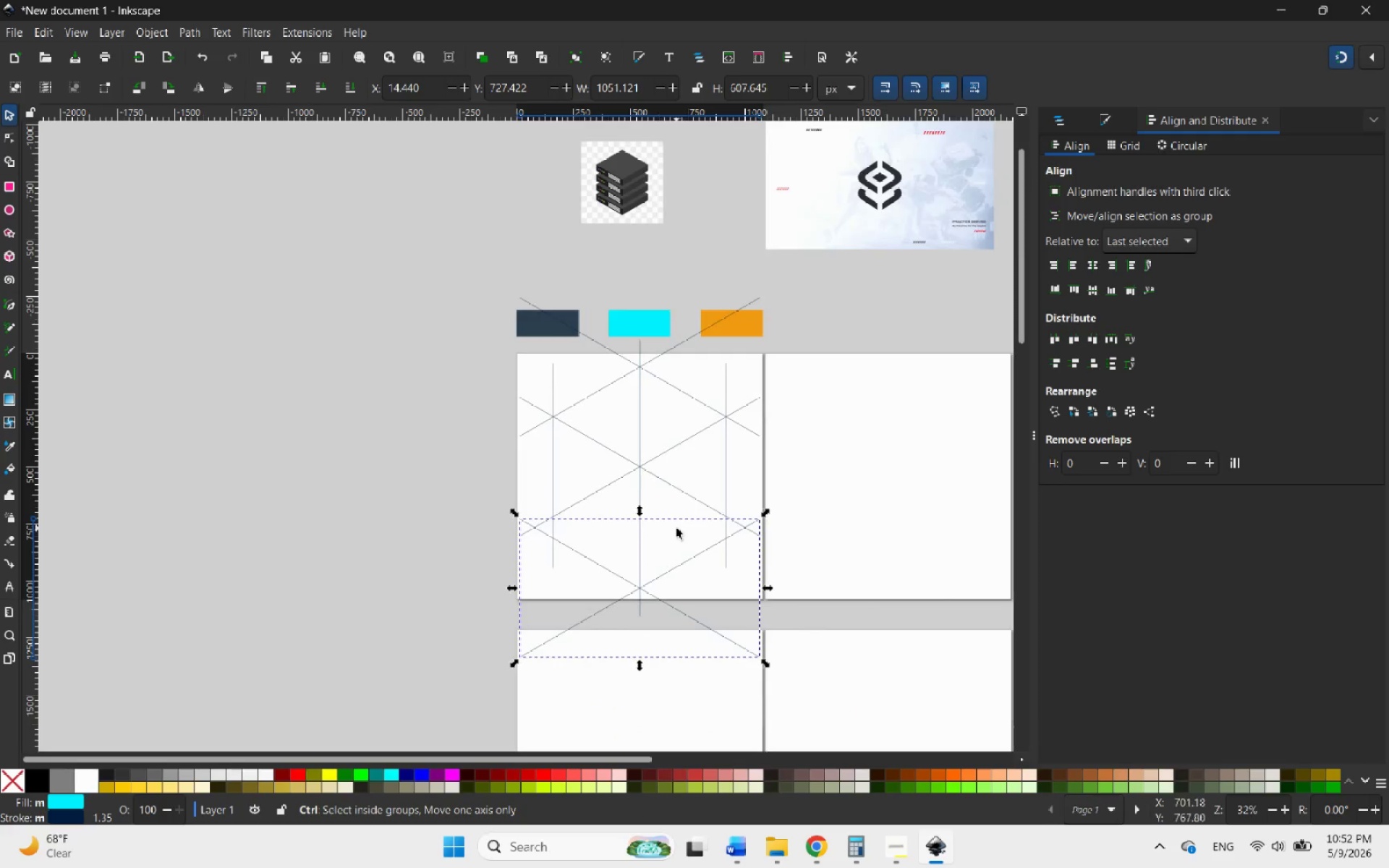 
scroll: coordinate [671, 527], scroll_direction: up, amount: 2.0
 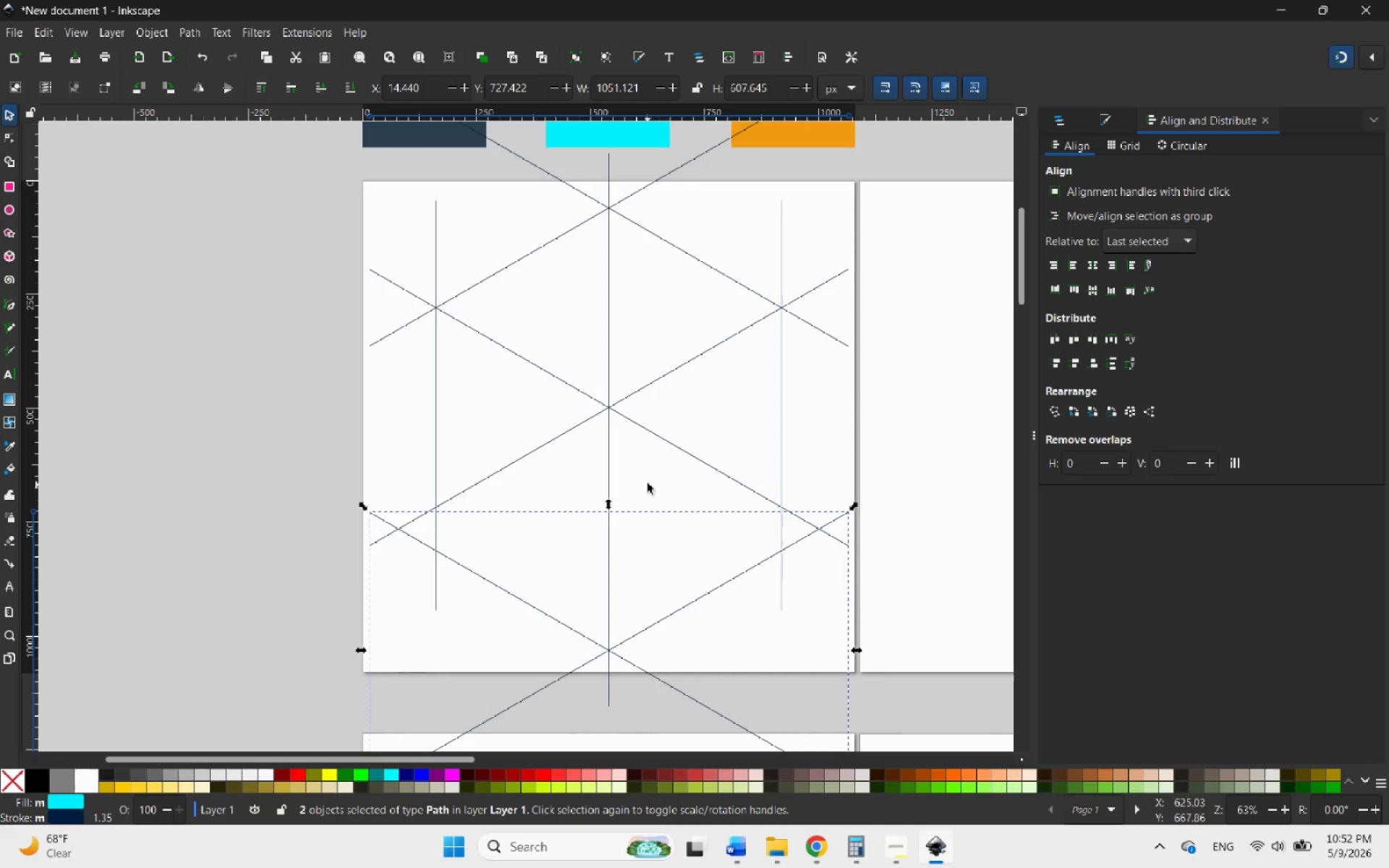 
left_click([647, 482])
 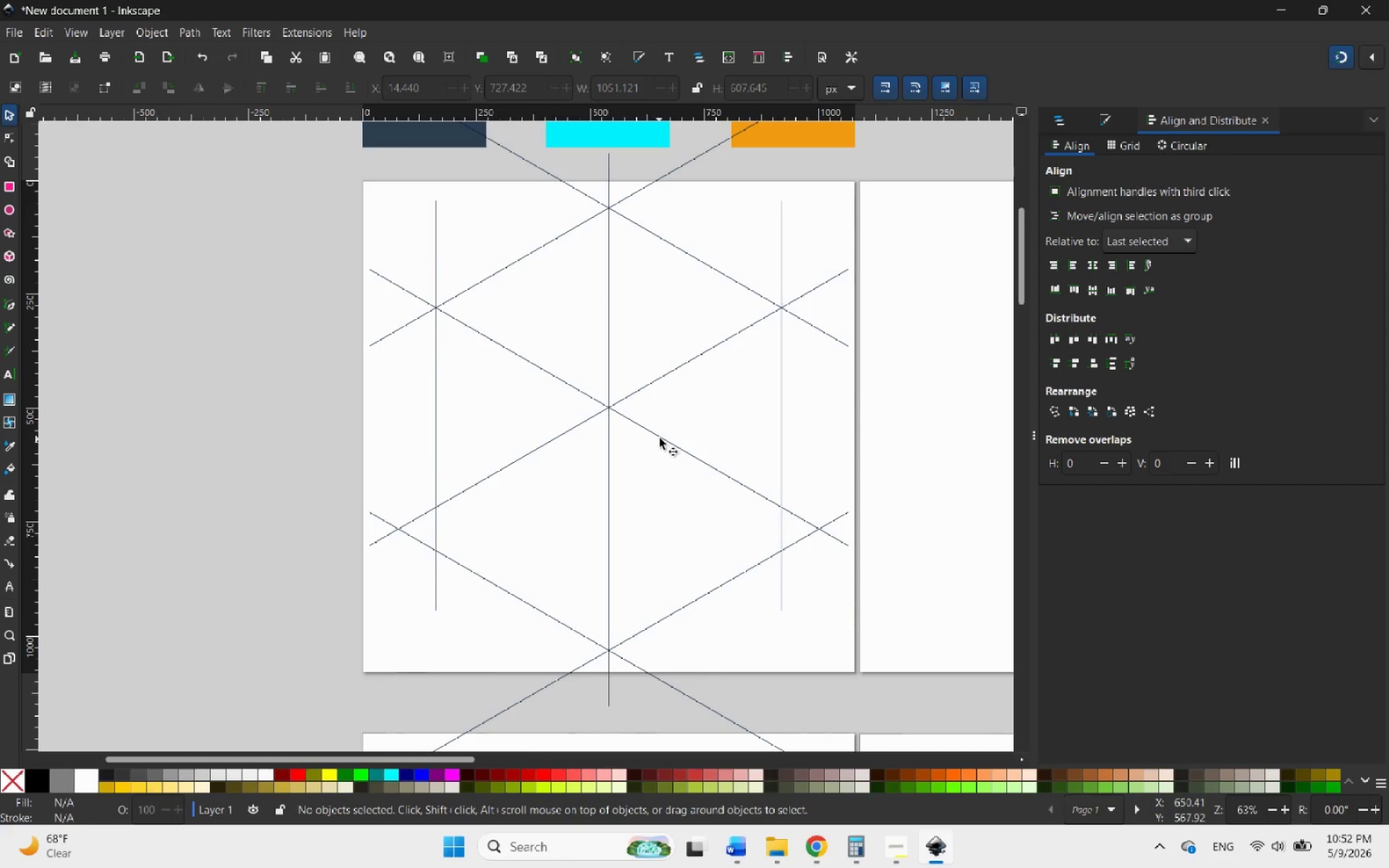 
left_click([660, 438])
 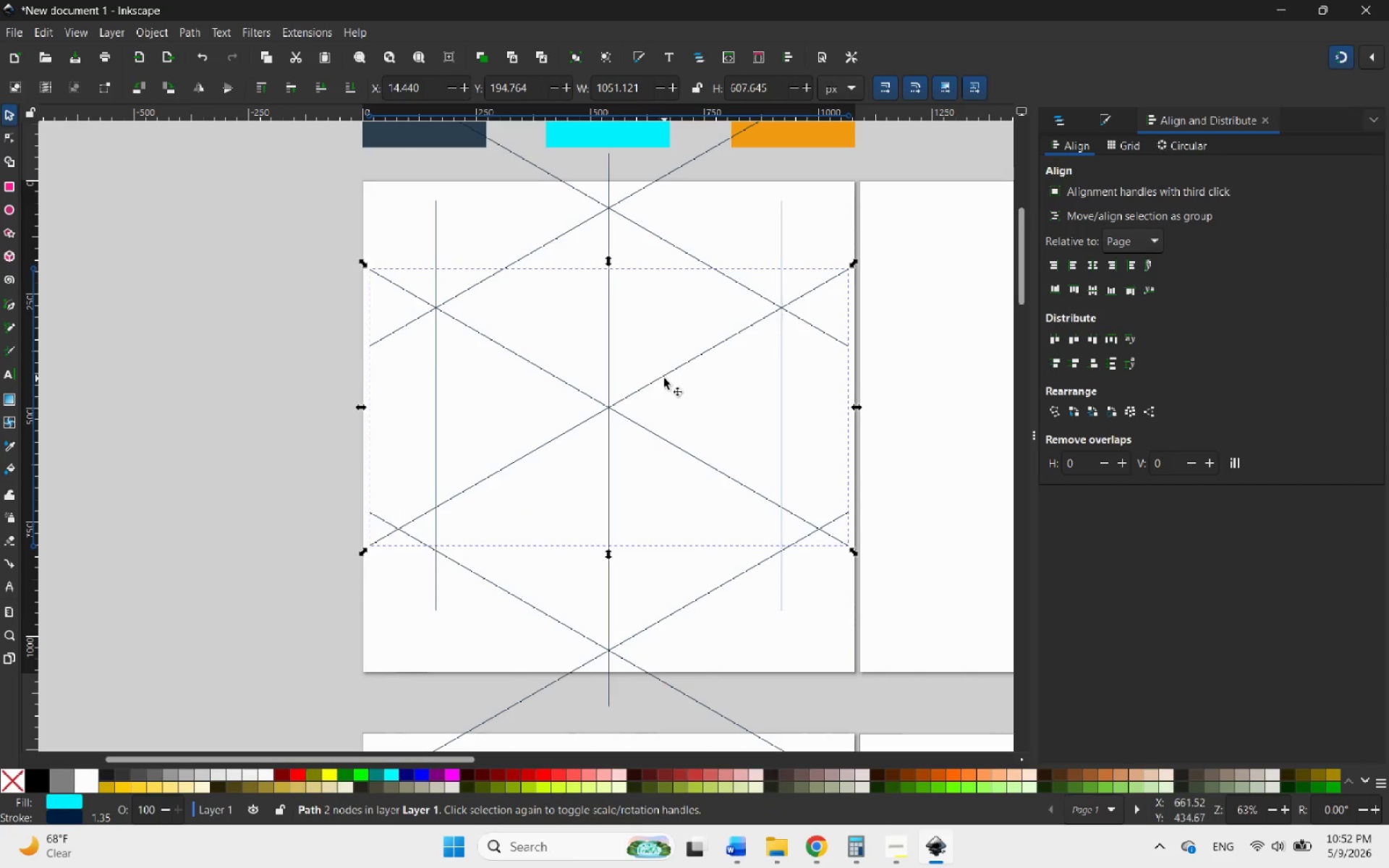 
hold_key(key=ControlLeft, duration=0.69)
left_click([664, 375])
 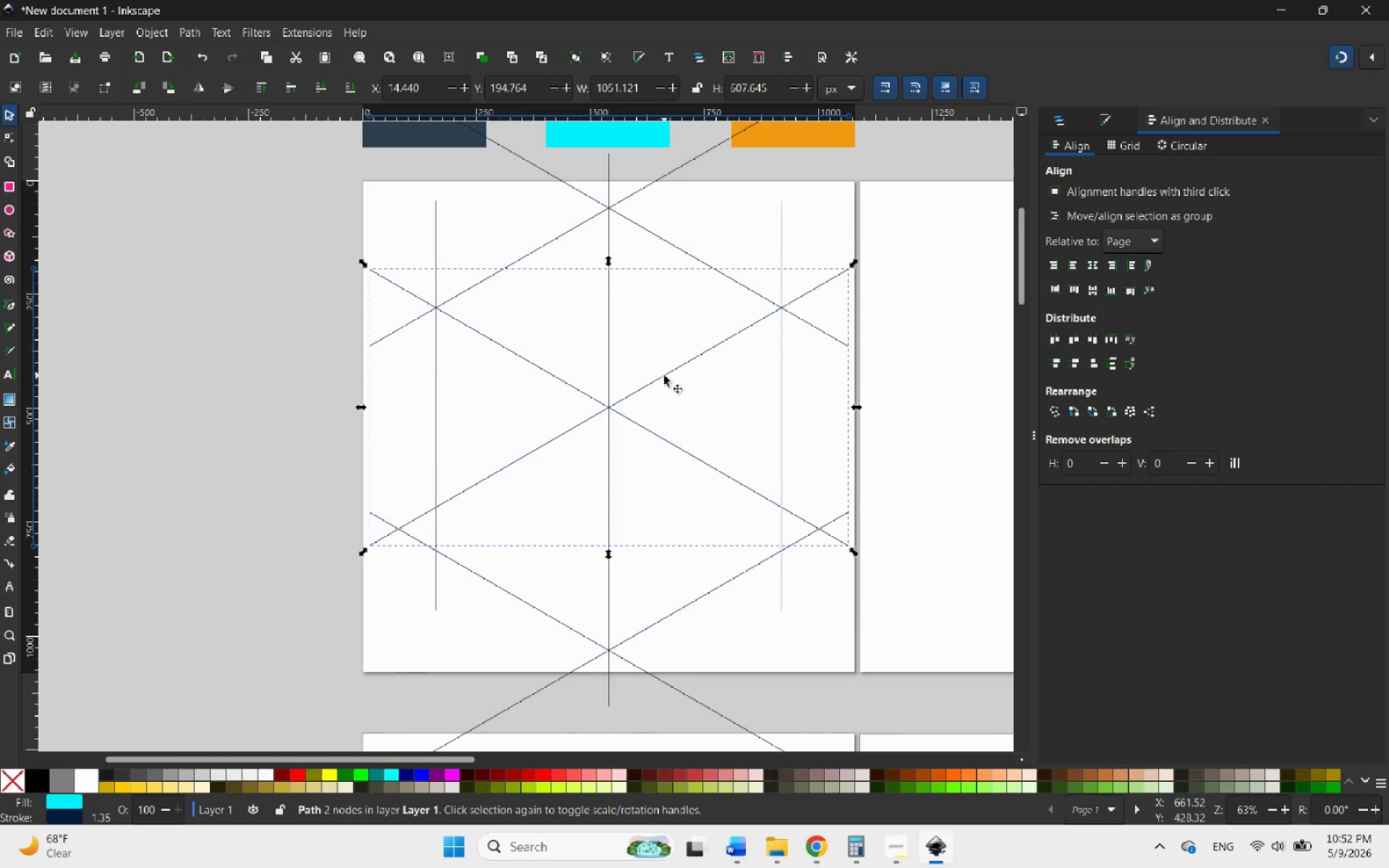 
left_click_drag(start_coordinate=[664, 375], to_coordinate=[663, 415])
 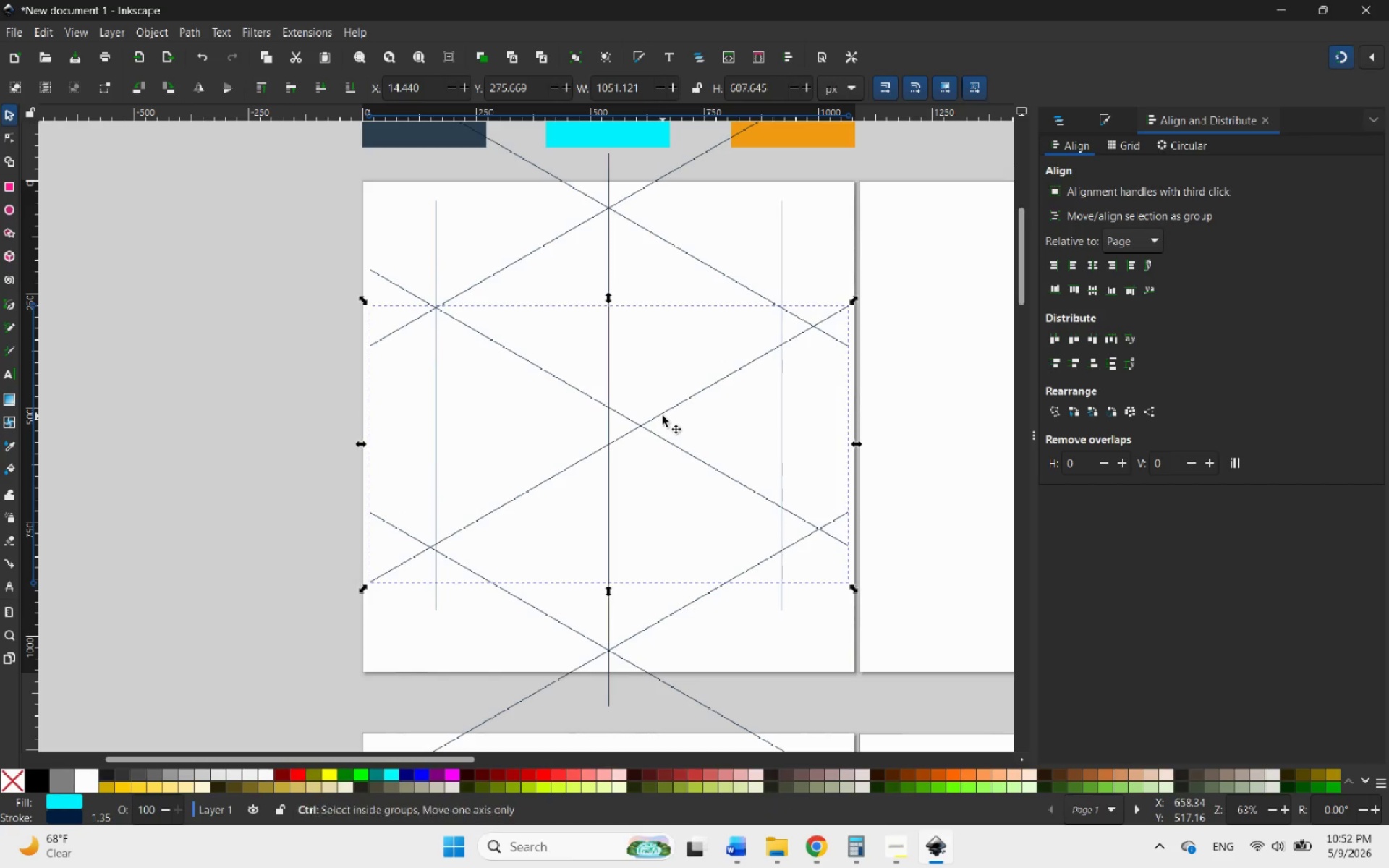 
hold_key(key=ControlLeft, duration=1.08)
 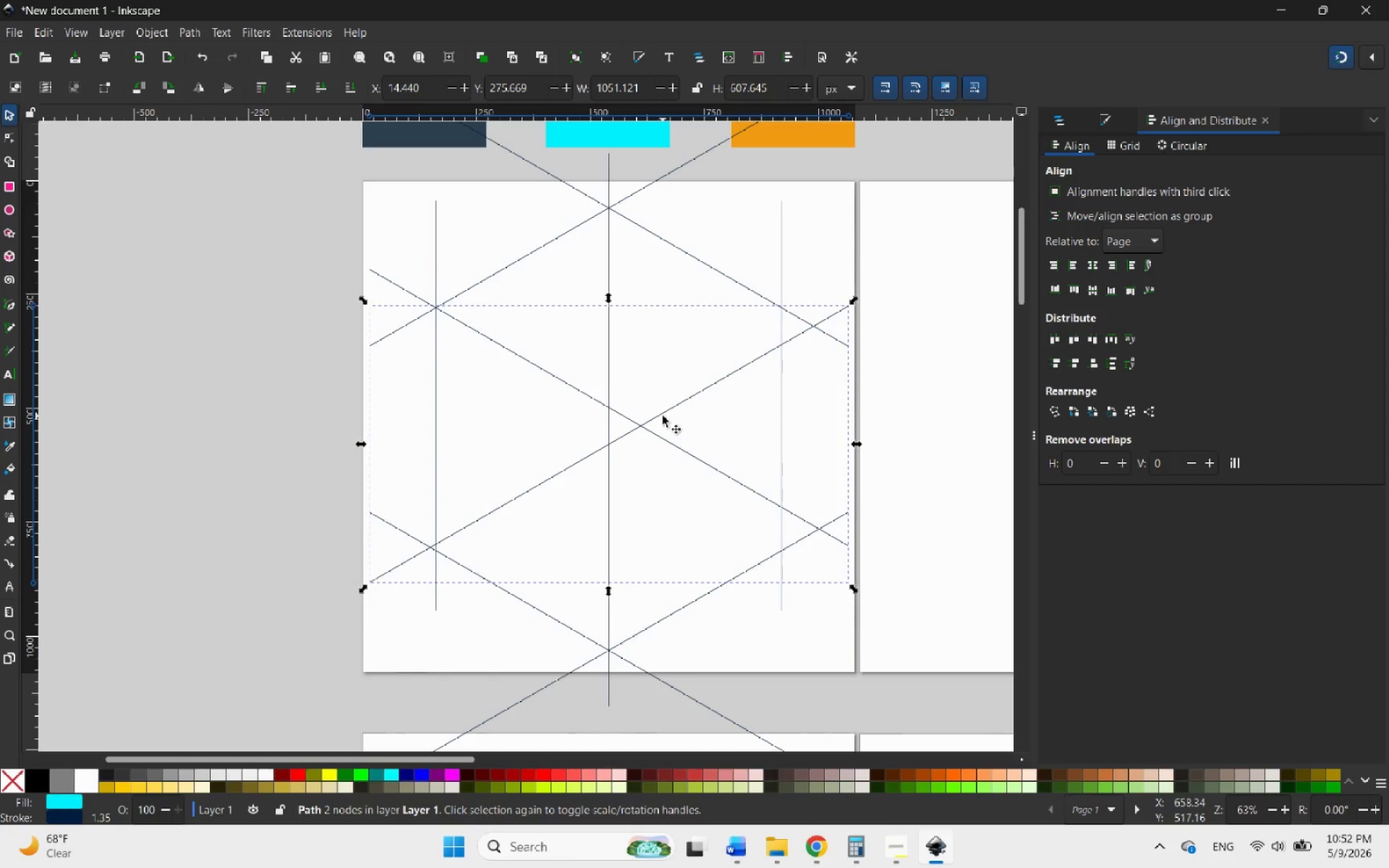 
key(Control+ControlLeft)
 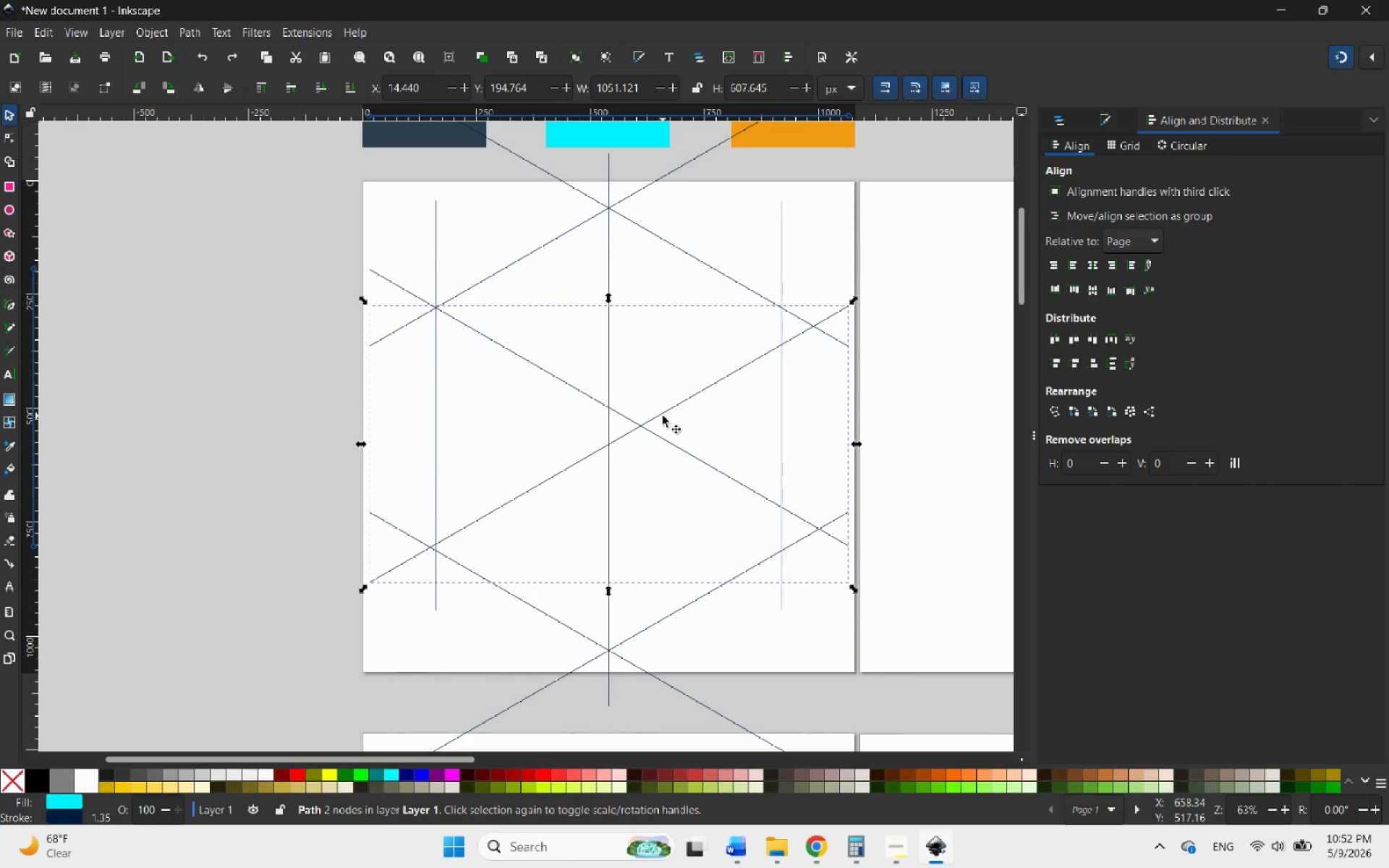 
key(Control+Z)
 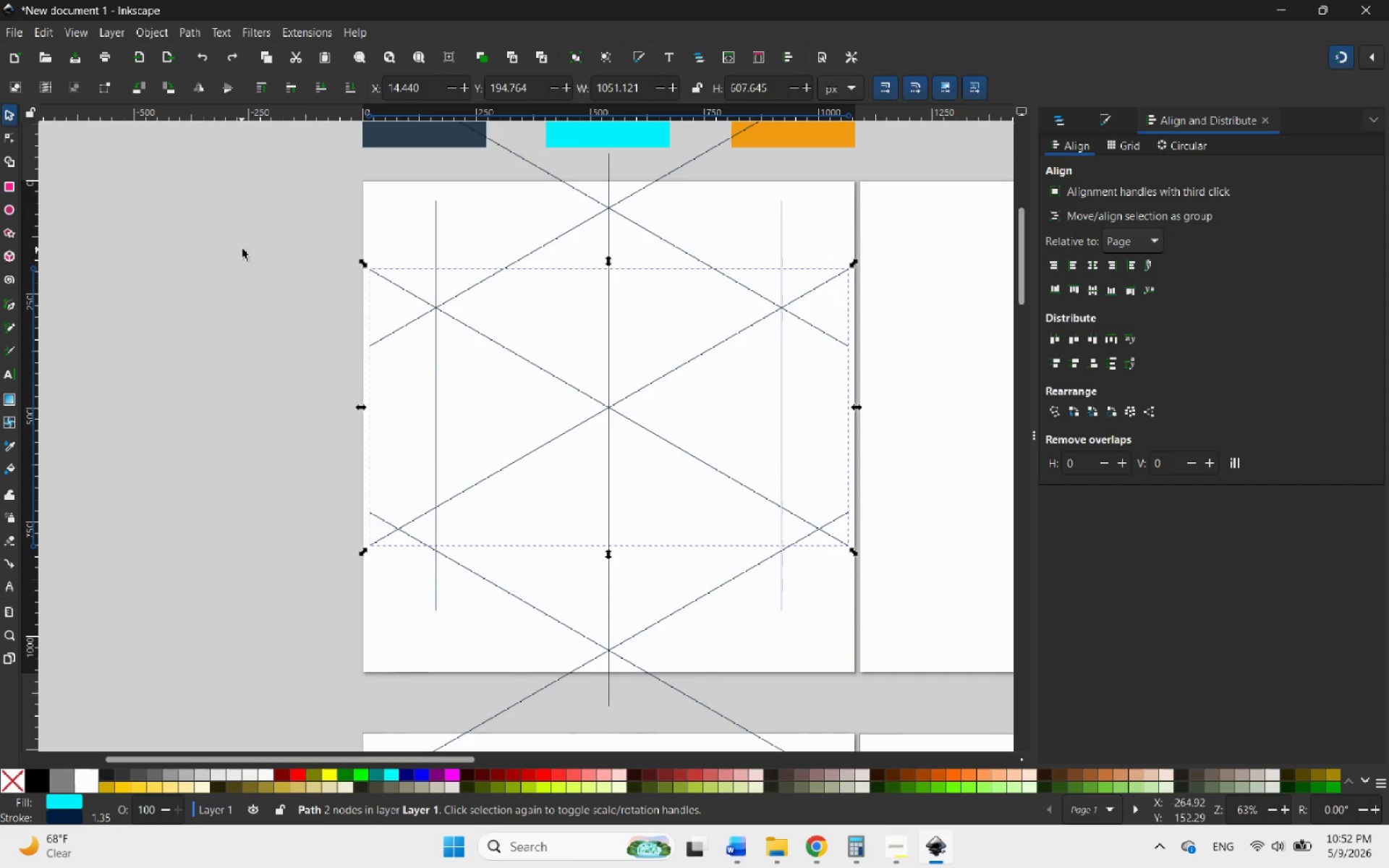 
left_click_drag(start_coordinate=[259, 241], to_coordinate=[941, 590])
 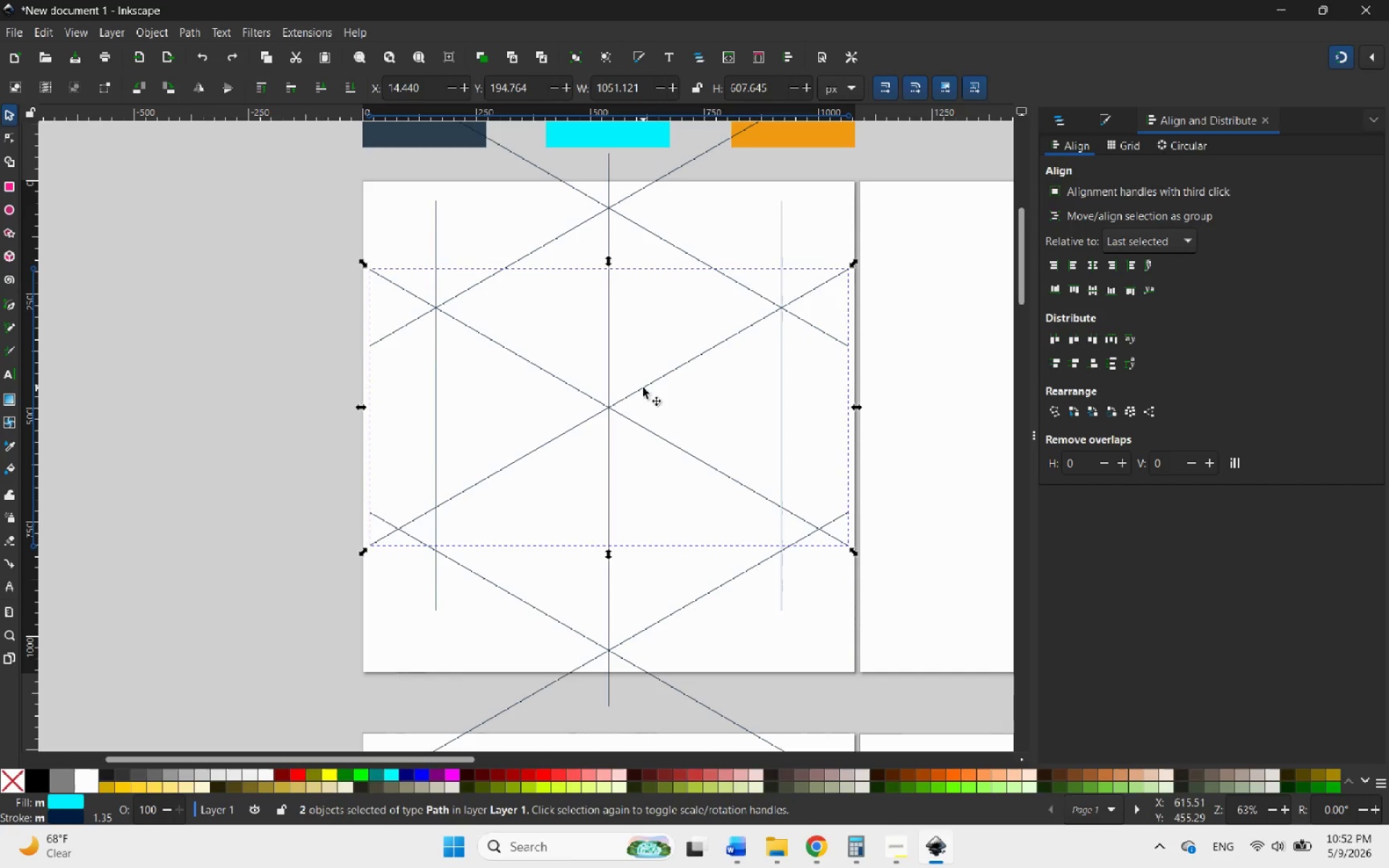 
left_click_drag(start_coordinate=[643, 388], to_coordinate=[644, 434])
 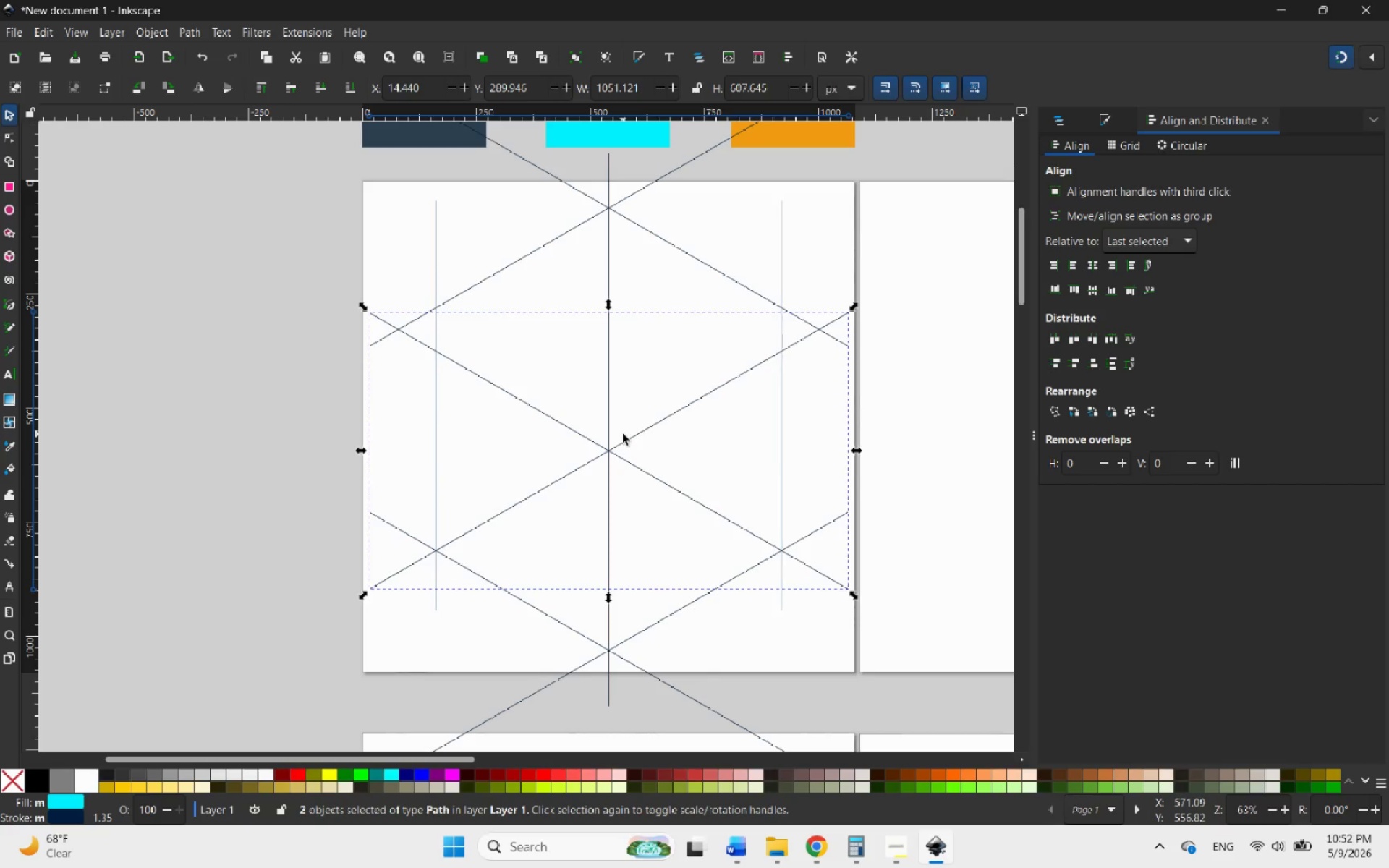 
hold_key(key=ControlLeft, duration=5.52)
 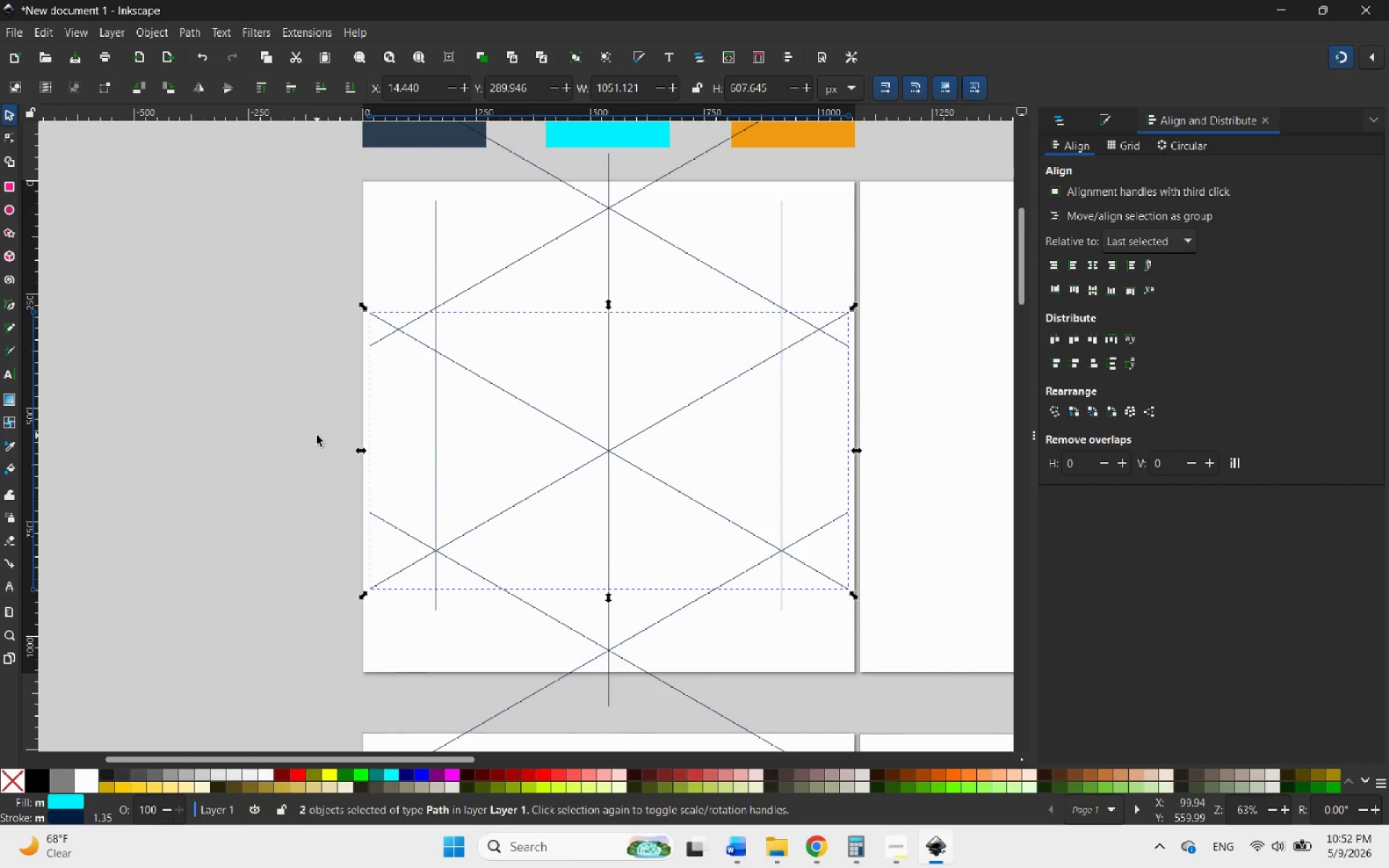 
wait(6.67)
 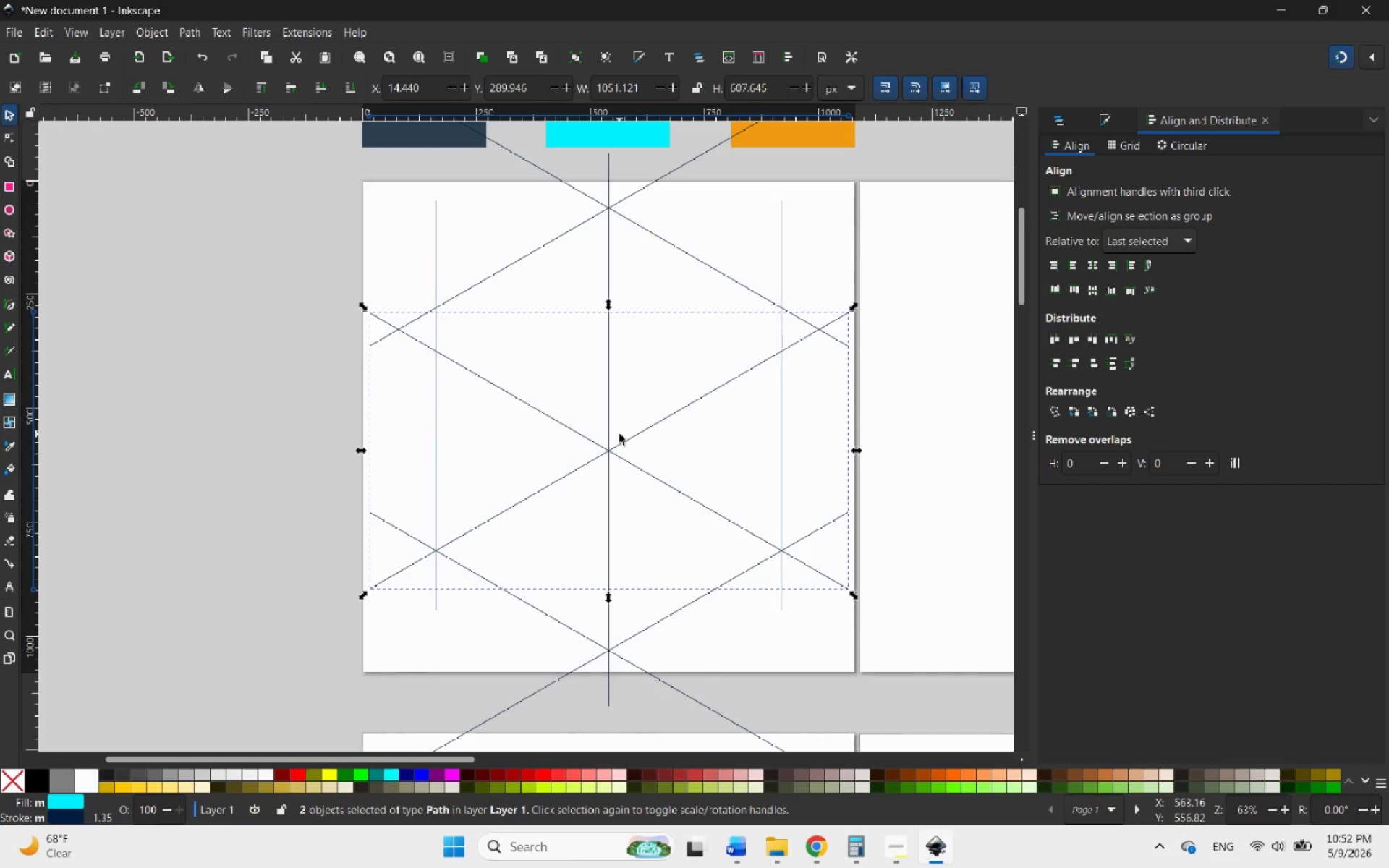 
key(Control+Z)
 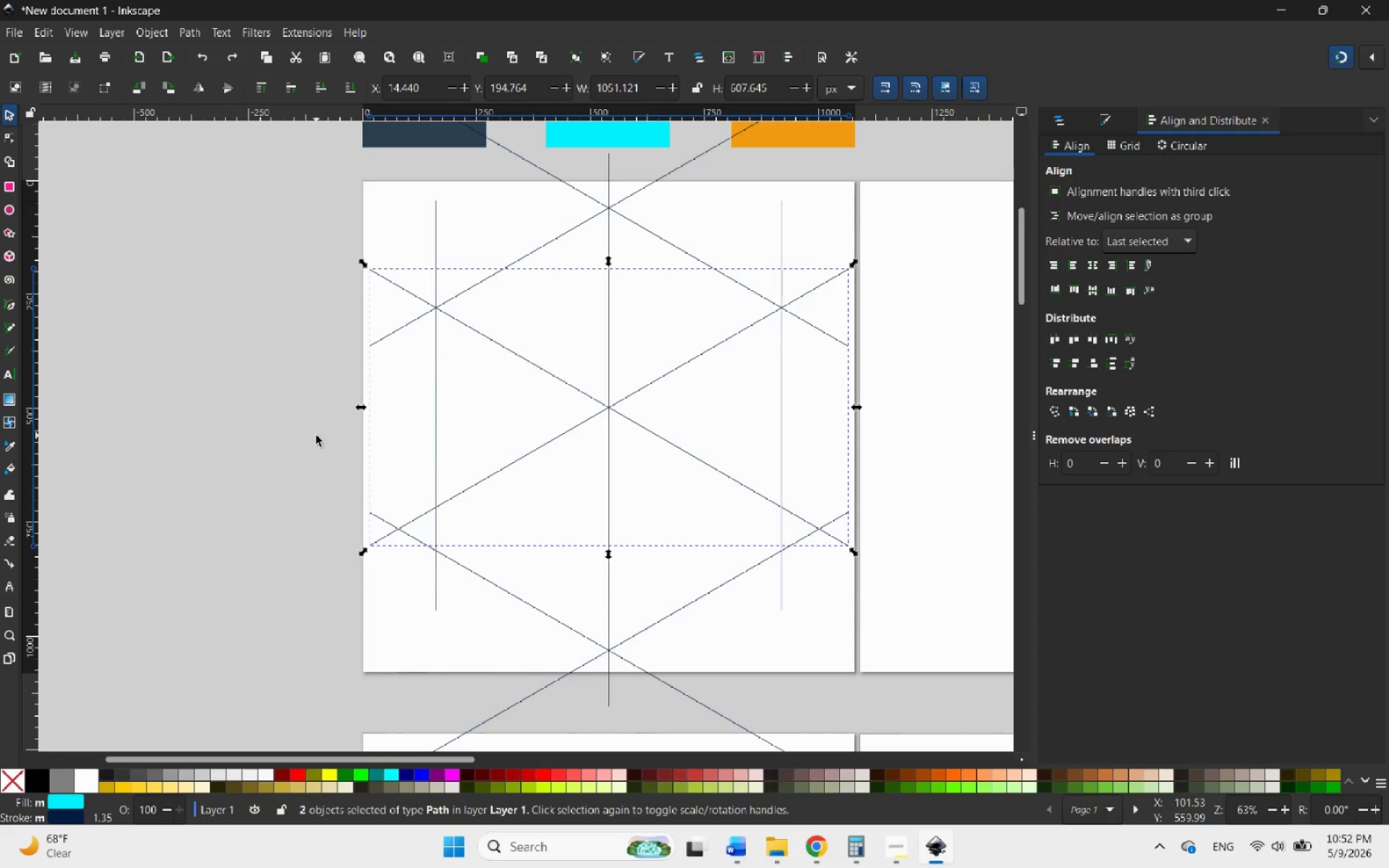 
key(Control+Z)
 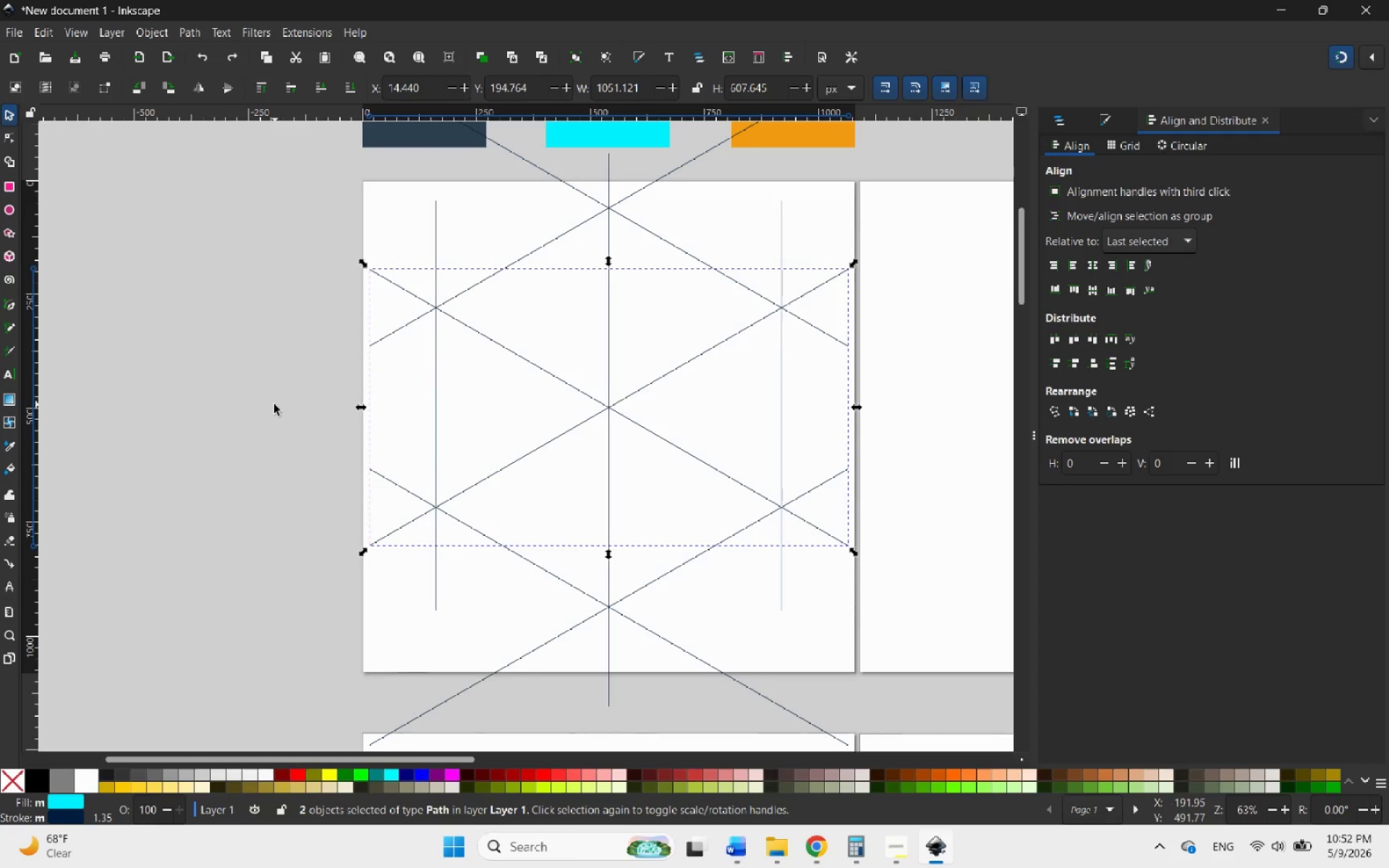 
left_click([266, 404])
 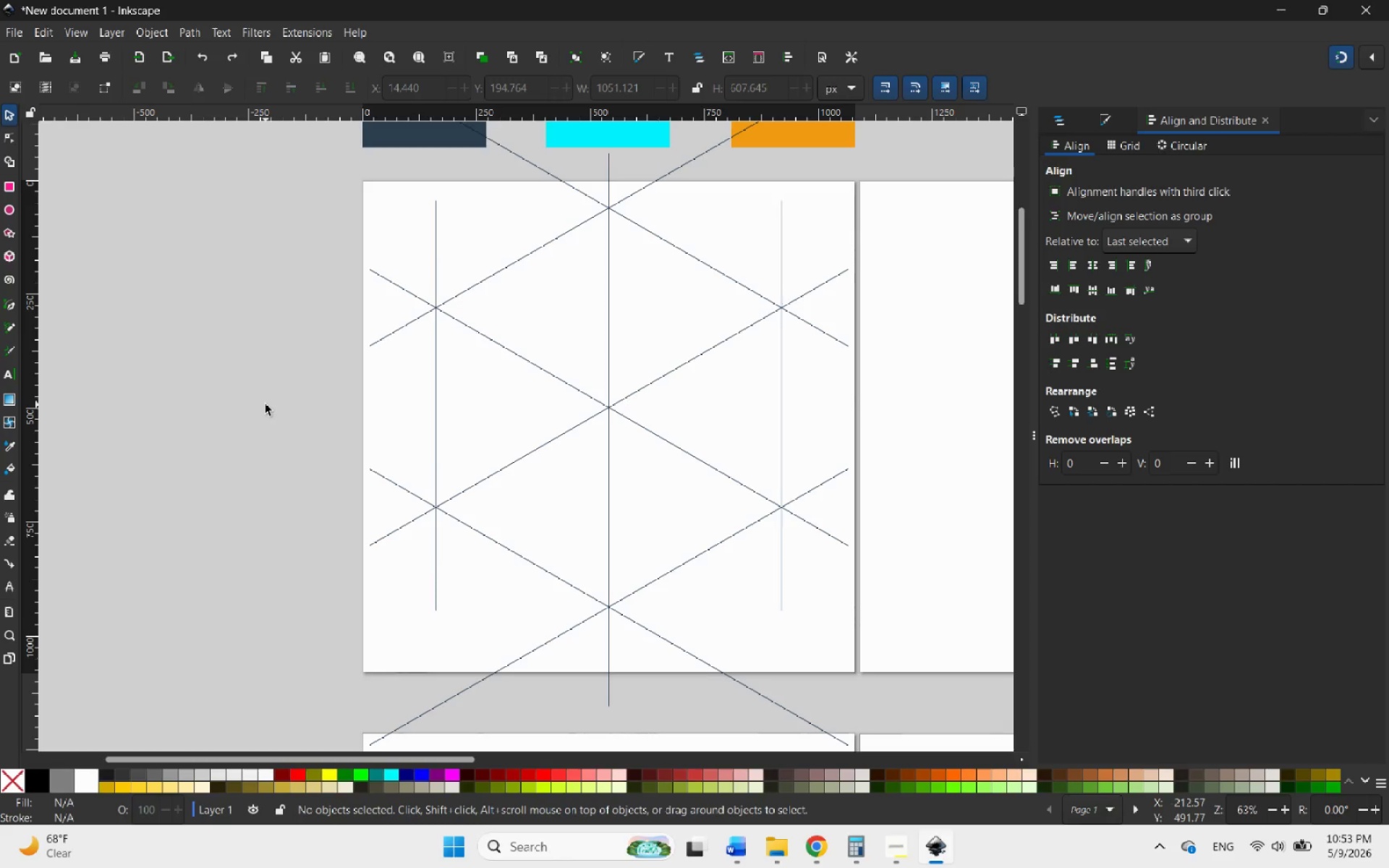 
wait(31.64)
 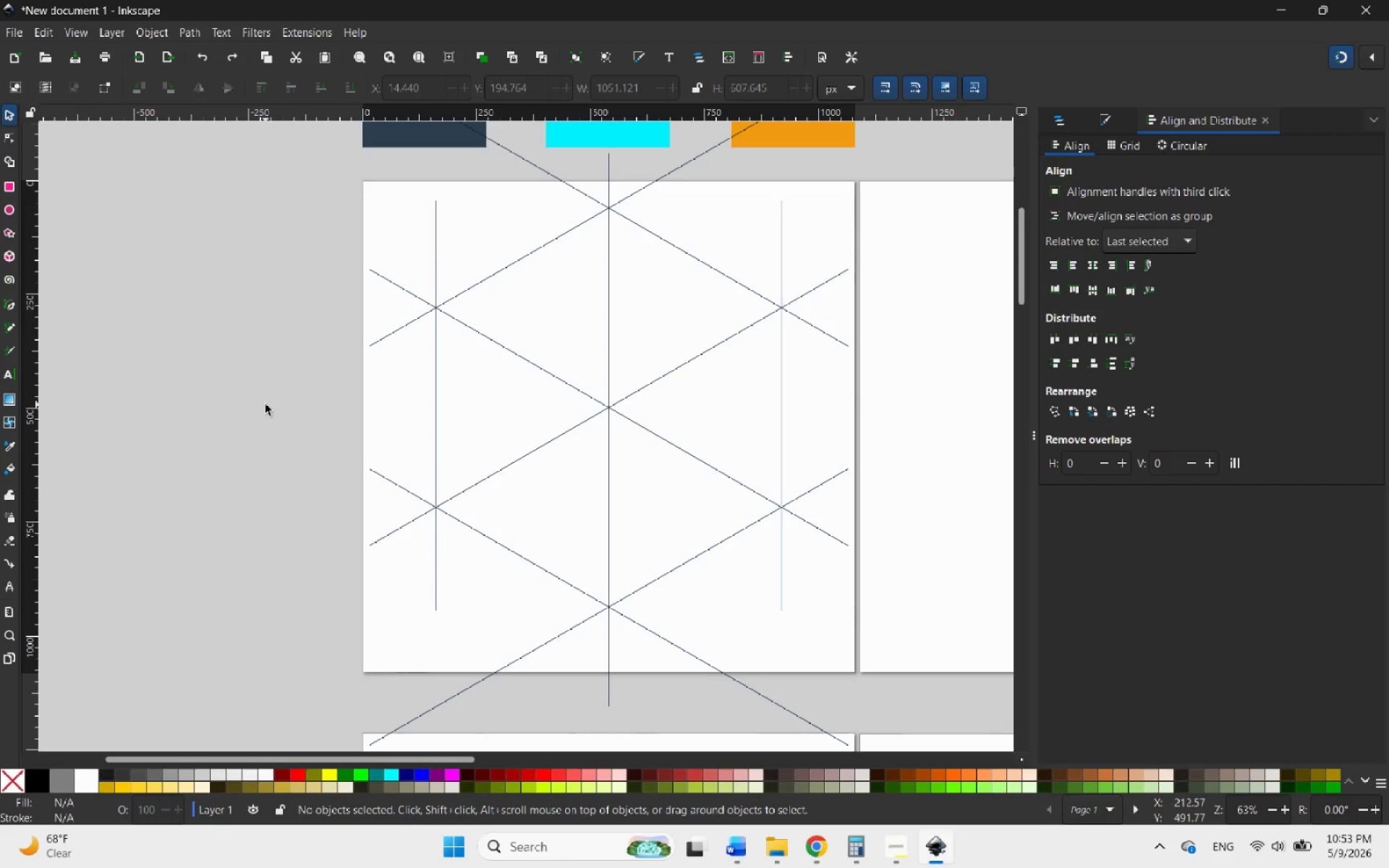 
hold_key(key=ControlLeft, duration=3.0)
scroll: coordinate [499, 555], scroll_direction: up, amount: 7.0
 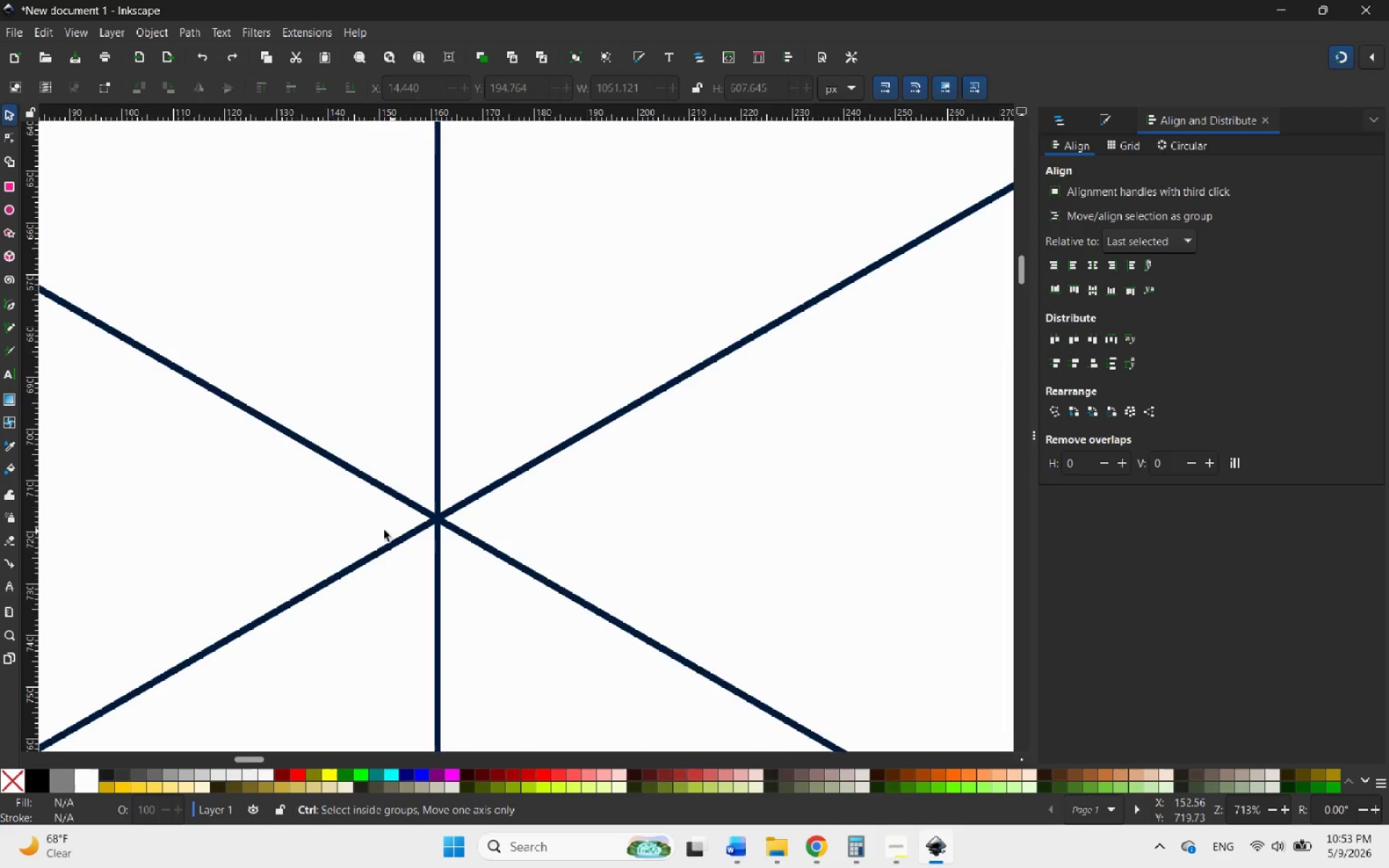 
scroll: coordinate [350, 527], scroll_direction: down, amount: 10.0
 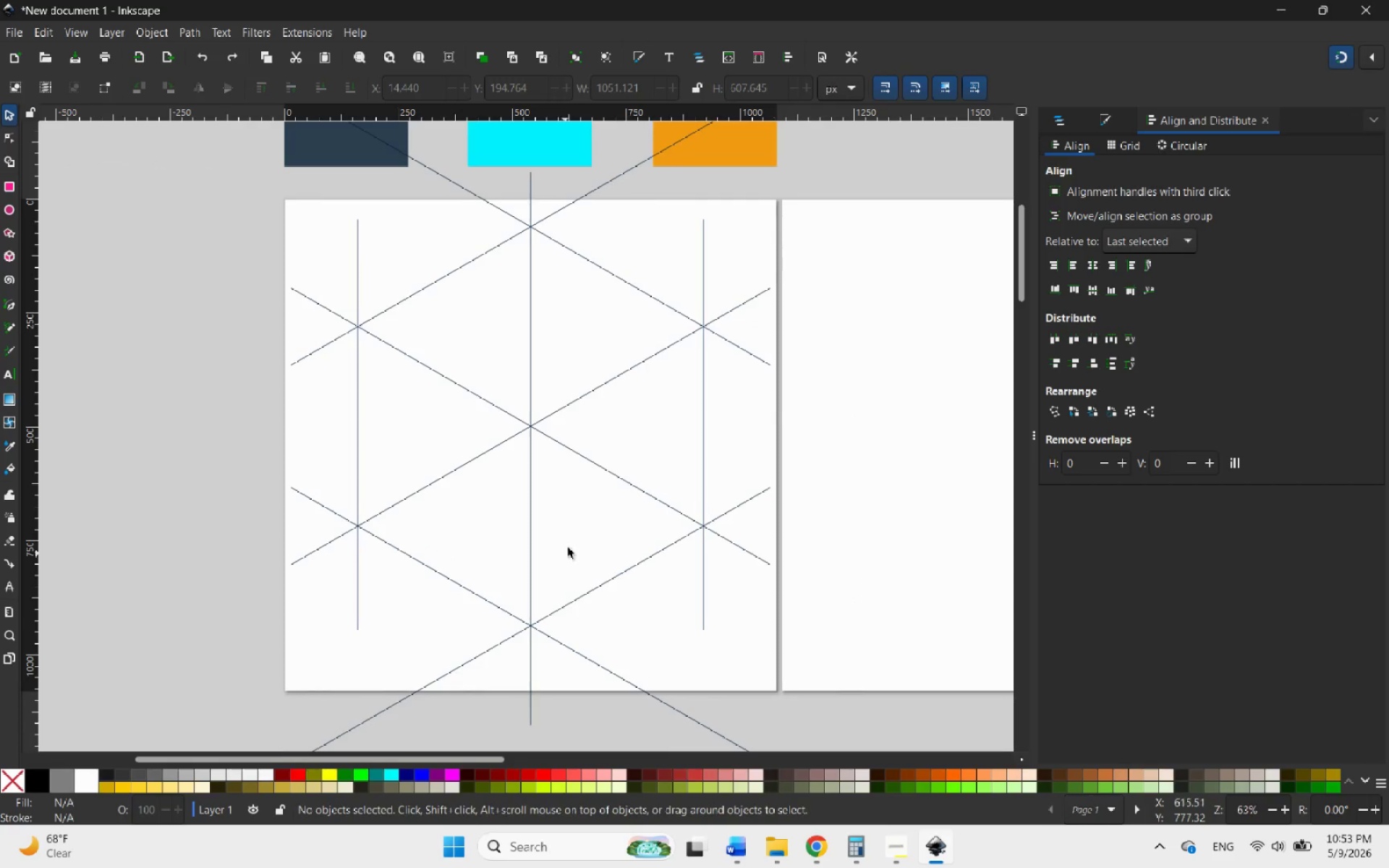 
hold_key(key=ControlLeft, duration=0.59)
scroll: coordinate [608, 545], scroll_direction: down, amount: 2.0
 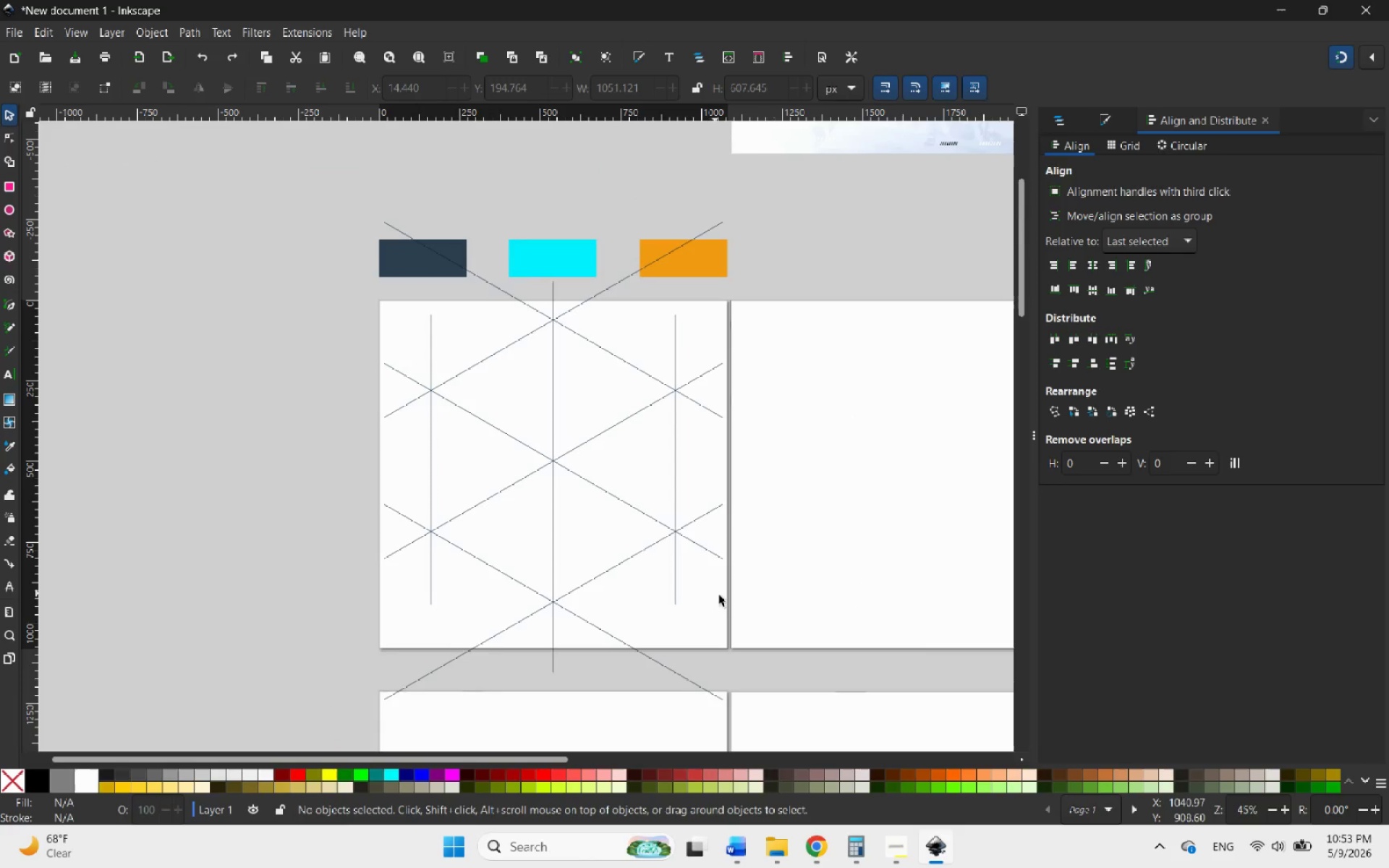 
hold_key(key=ControlLeft, duration=0.52)
scroll: coordinate [504, 323], scroll_direction: down, amount: 1.0
 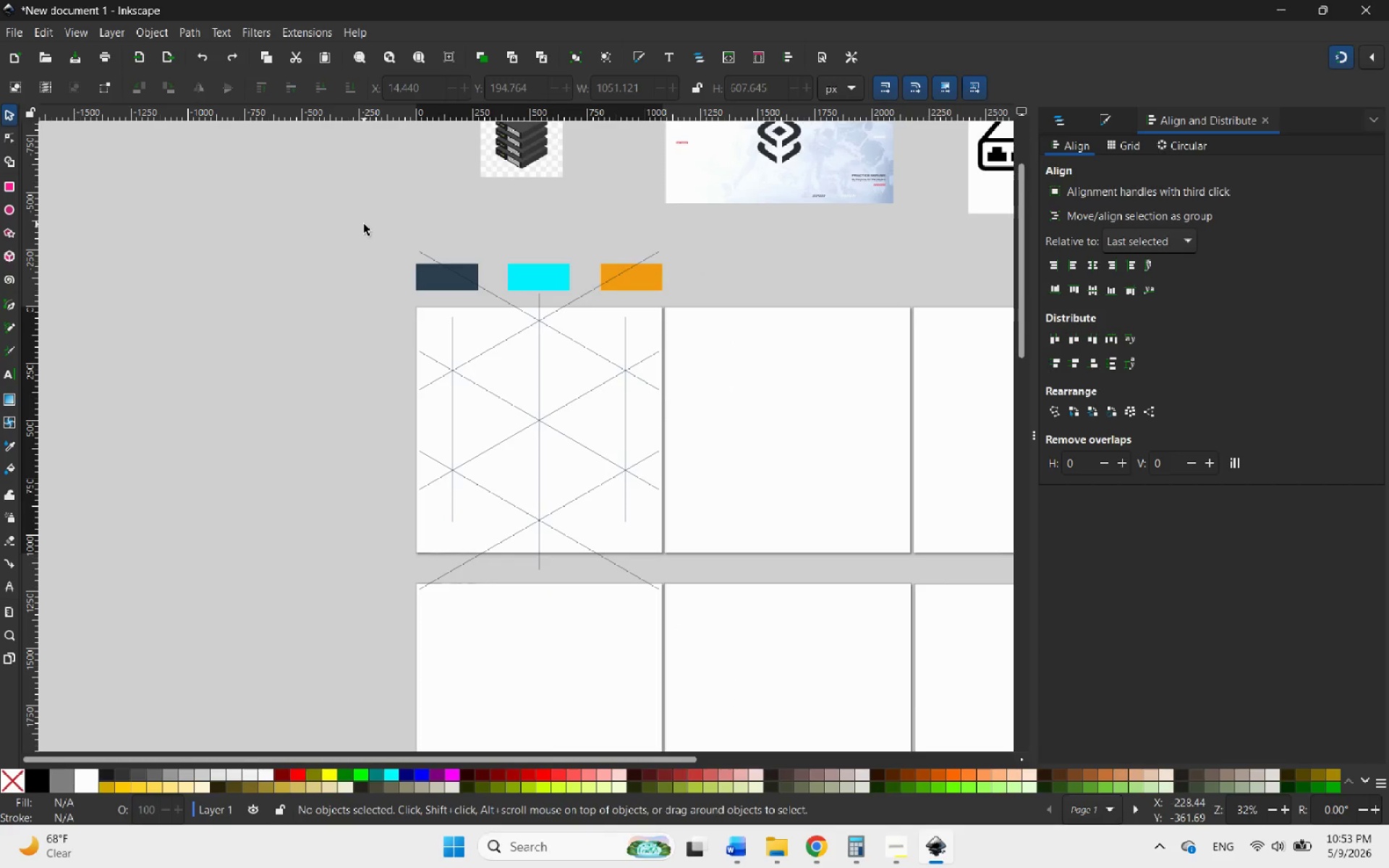 
left_click_drag(start_coordinate=[363, 224], to_coordinate=[744, 618])
 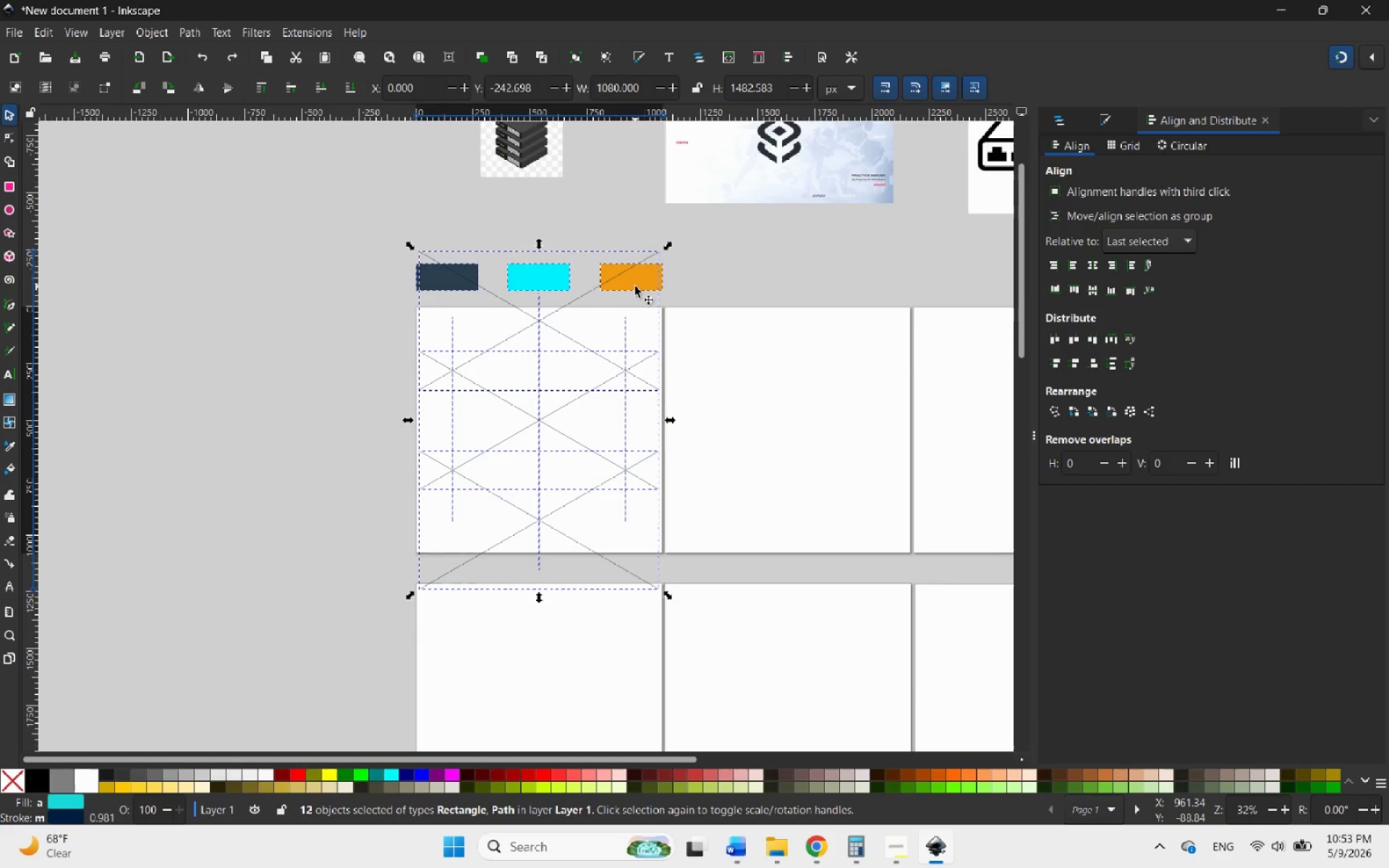 
hold_key(key=ShiftLeft, duration=3.16)
left_click([637, 286])
 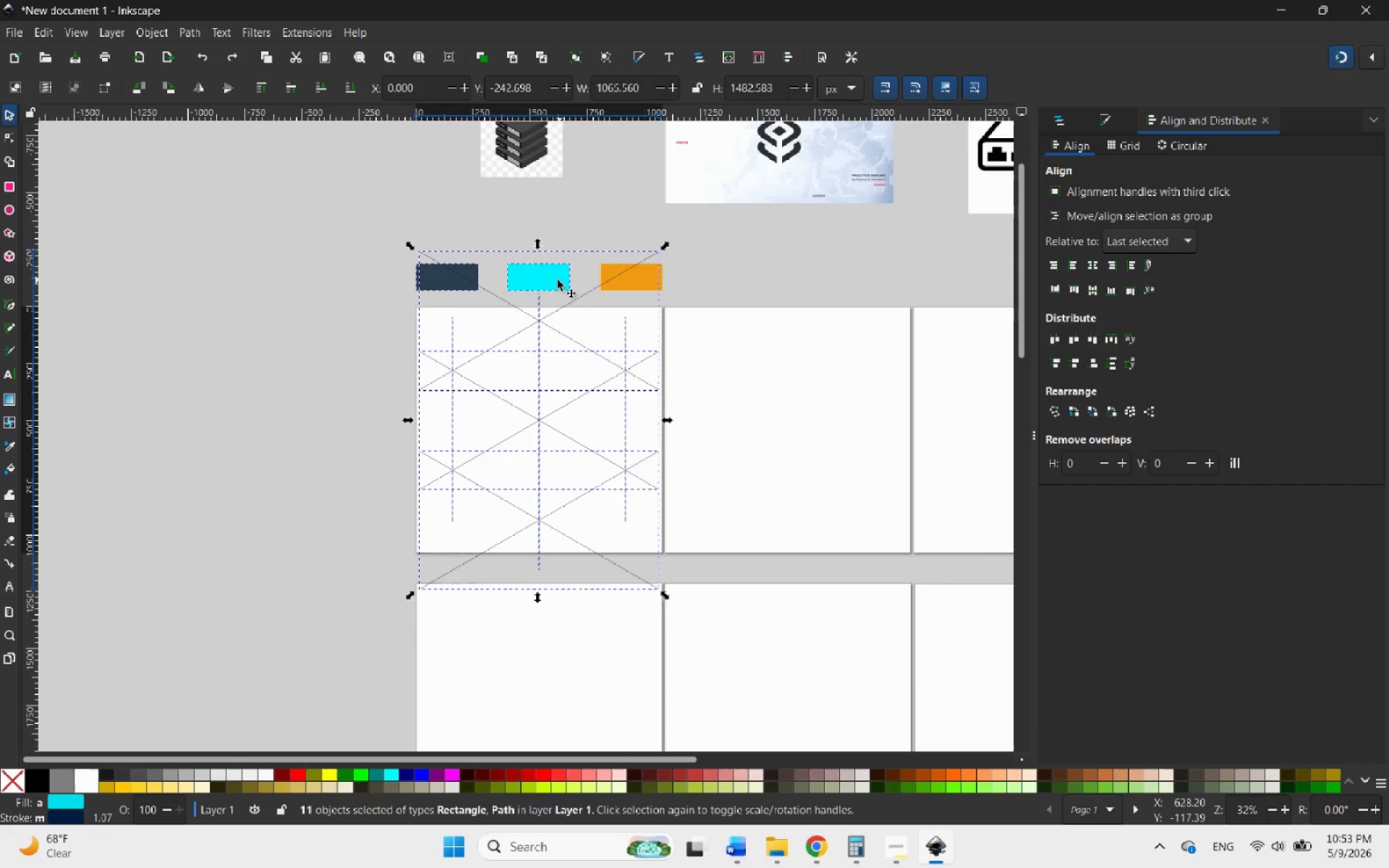 
left_click([555, 280])
 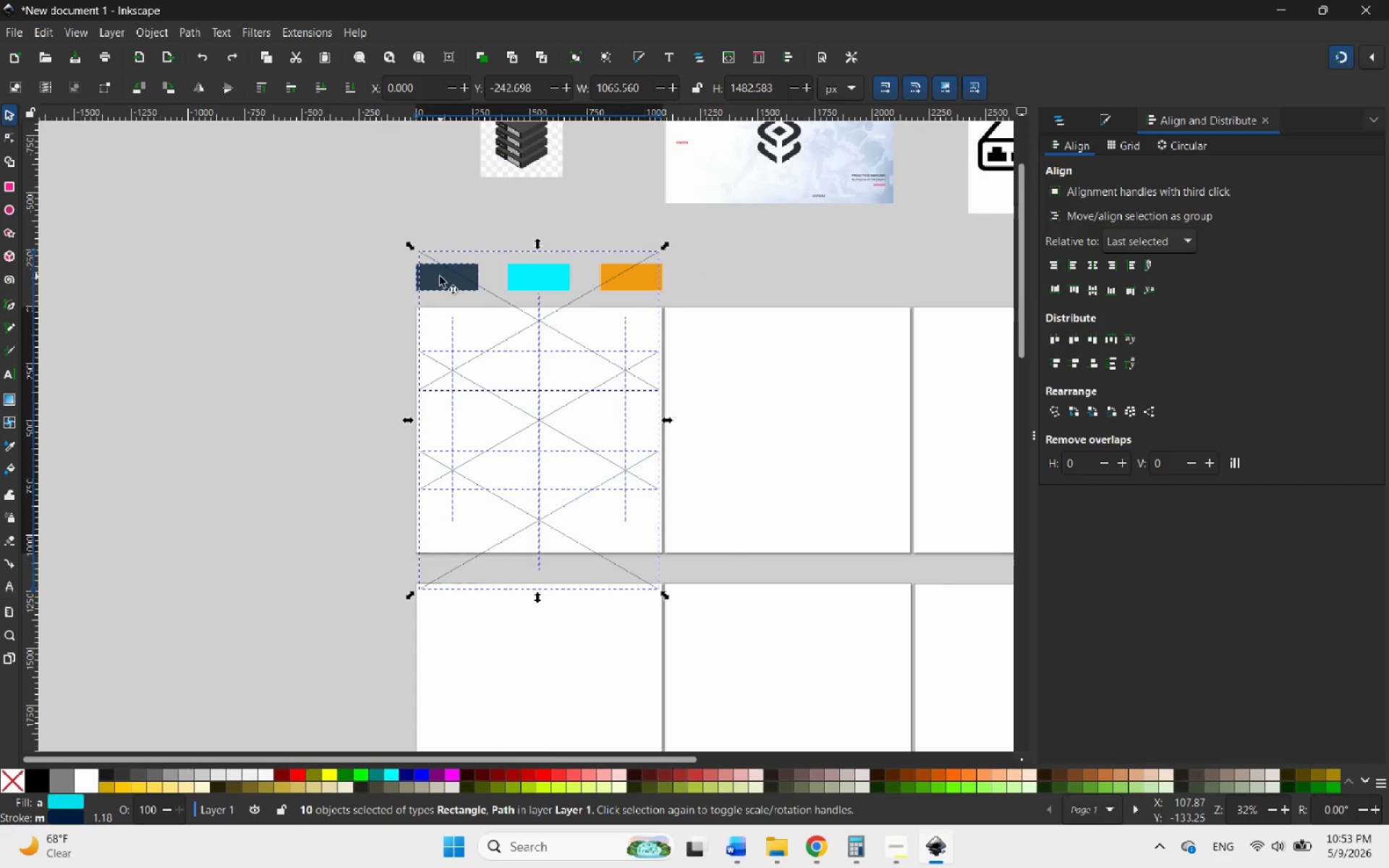 
left_click([438, 278])
 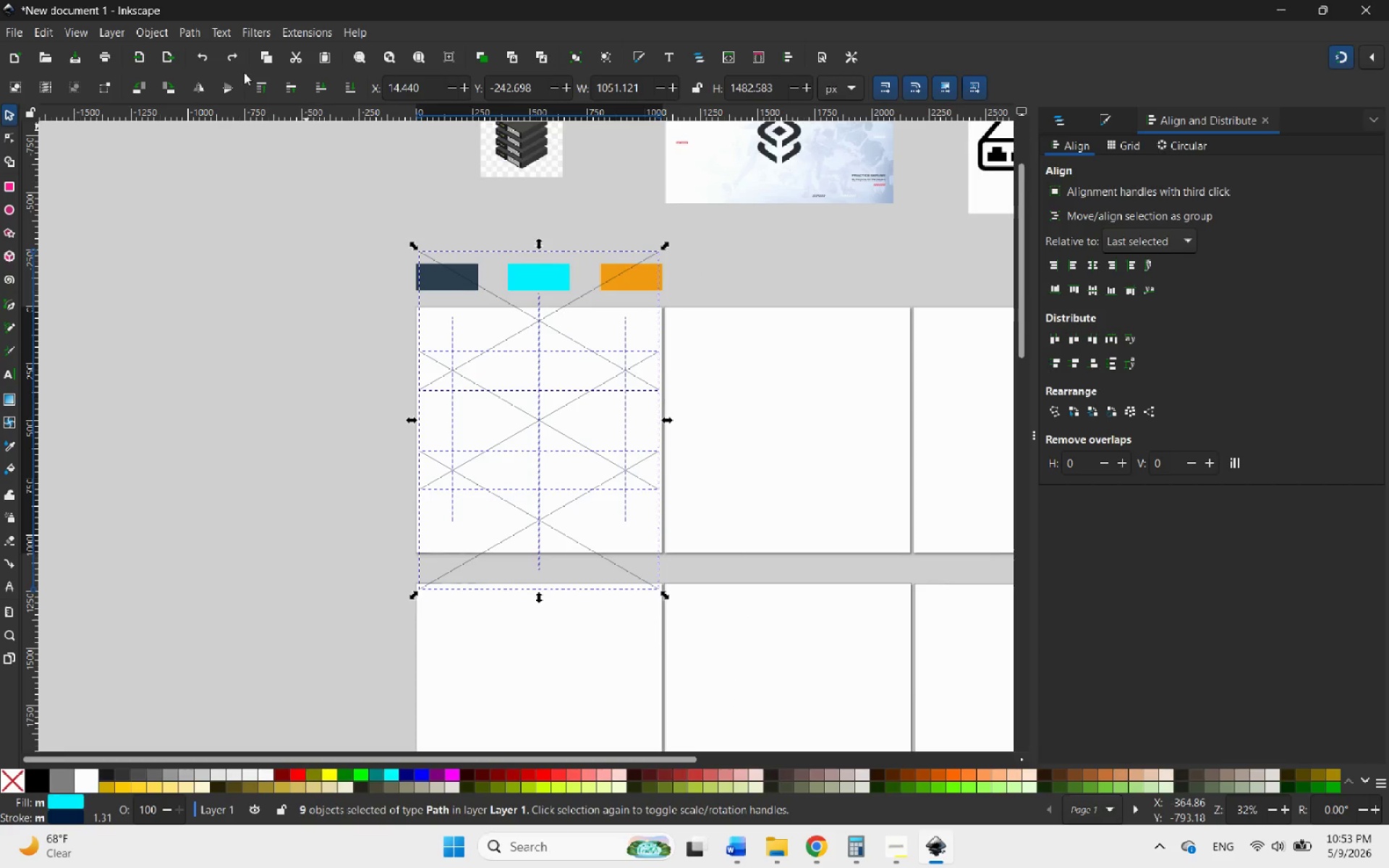 
left_click([156, 27])
 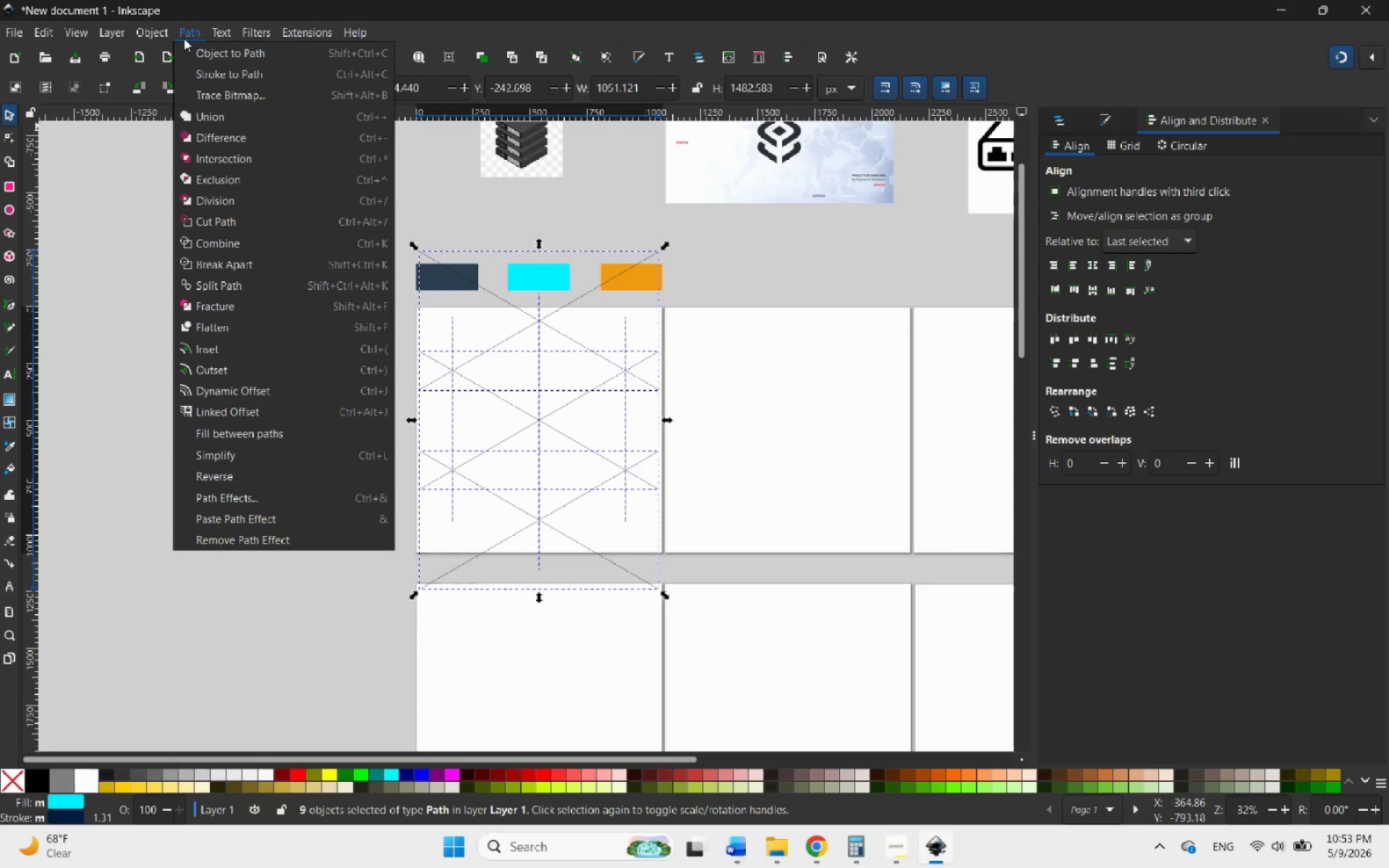 
left_click([218, 72])
 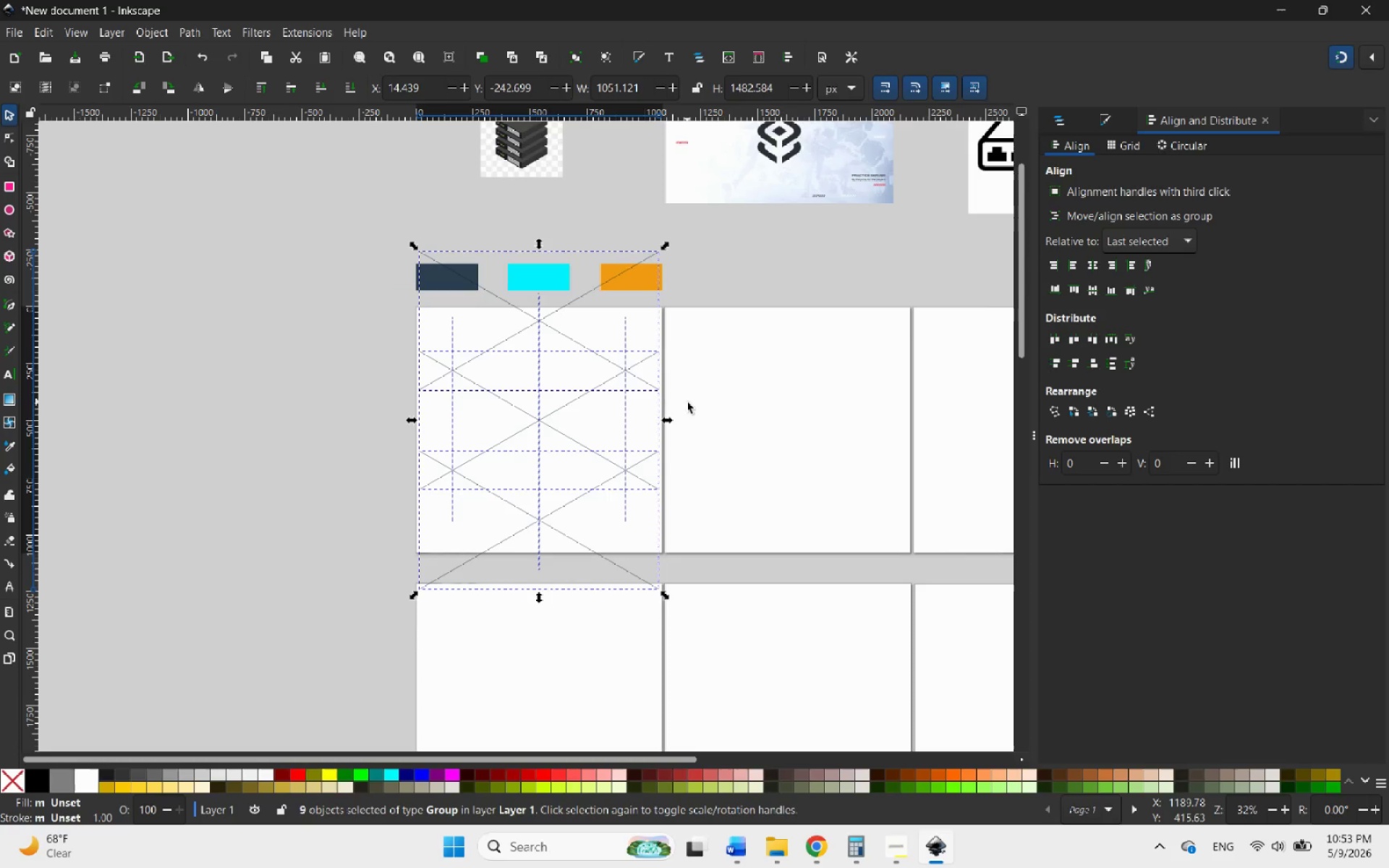 
hold_key(key=ControlLeft, duration=2.47)
scroll: coordinate [580, 429], scroll_direction: none, amount: 0.0
 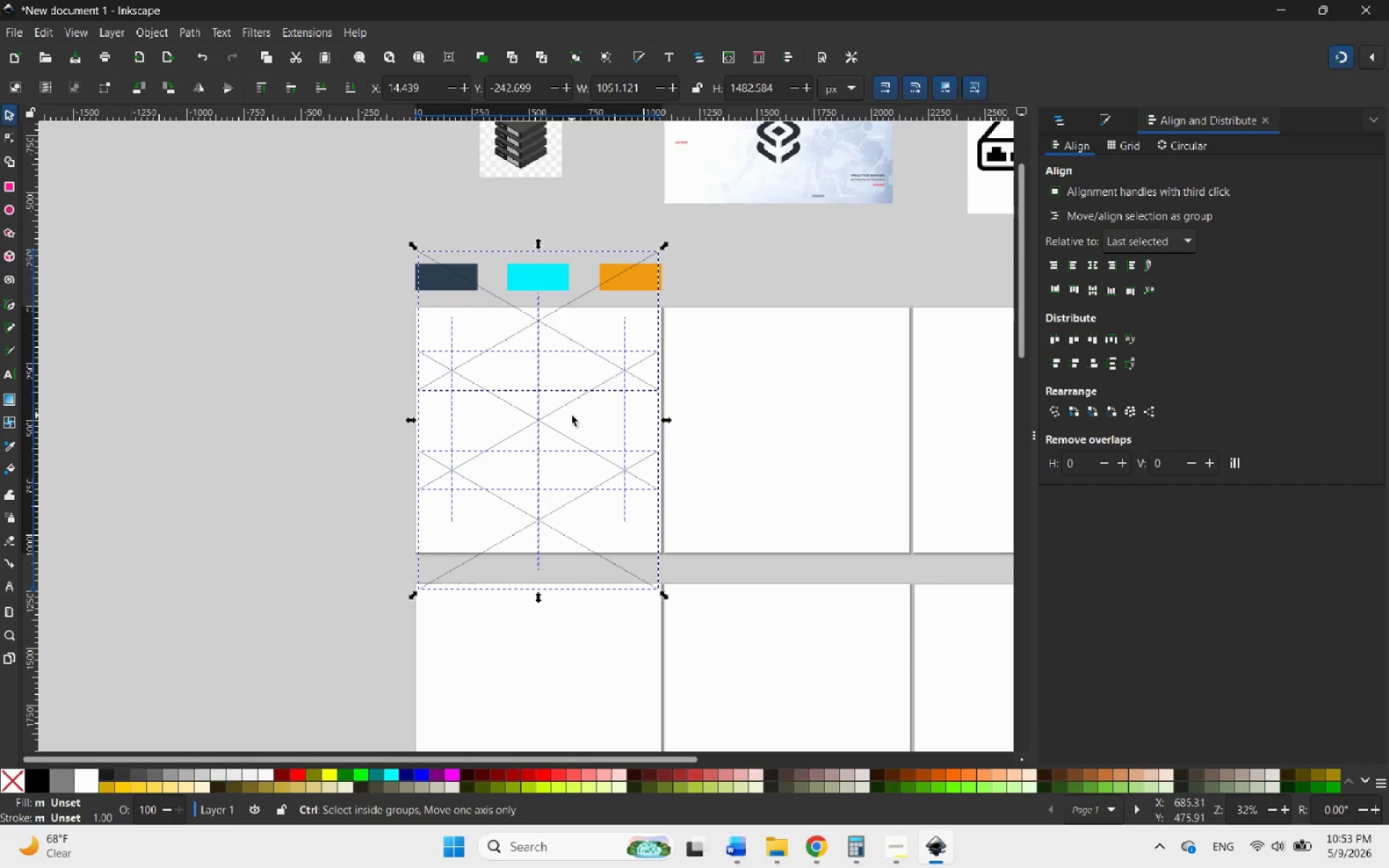 
scroll: coordinate [572, 415], scroll_direction: up, amount: 1.0
 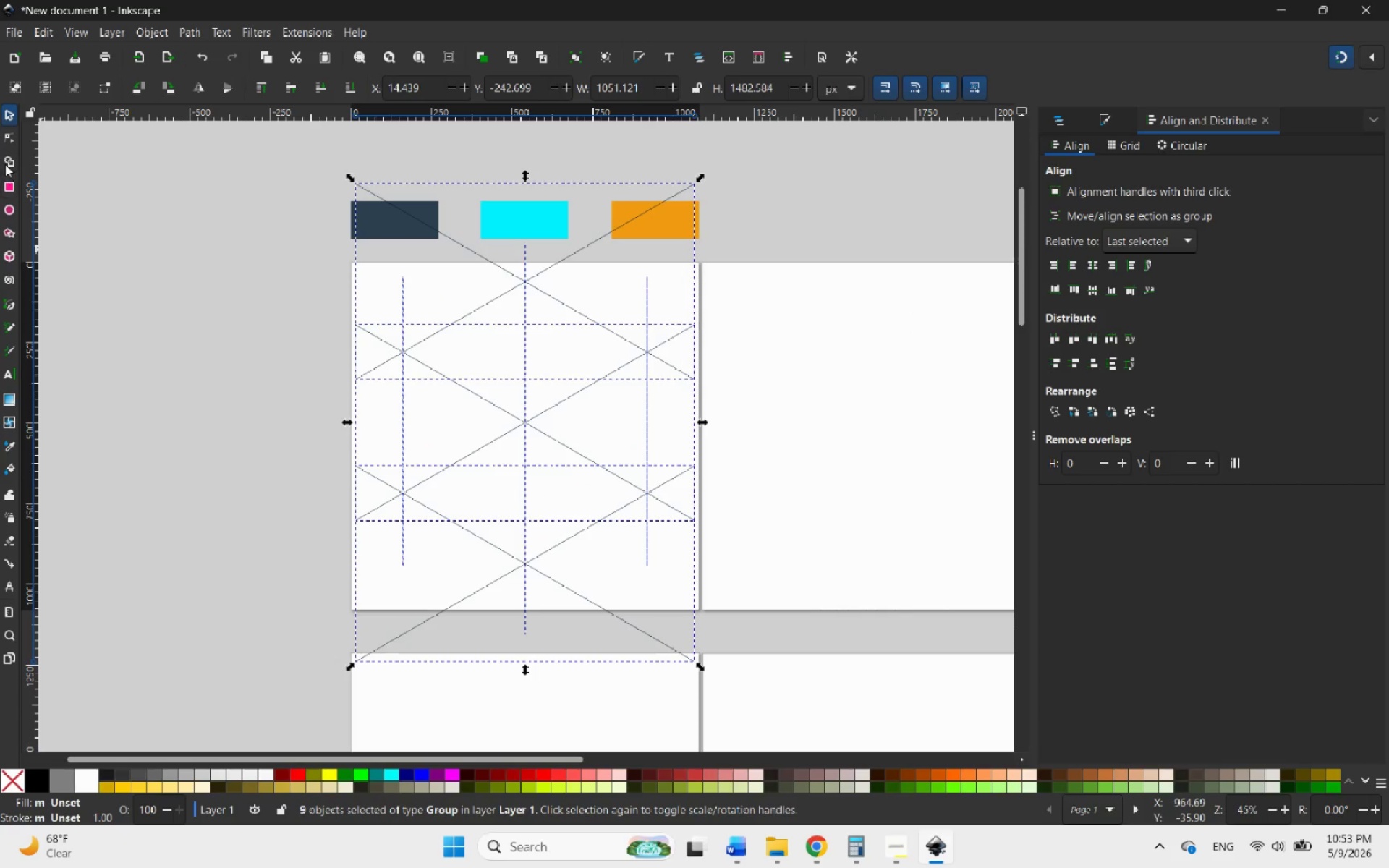 
left_click([6, 161])
 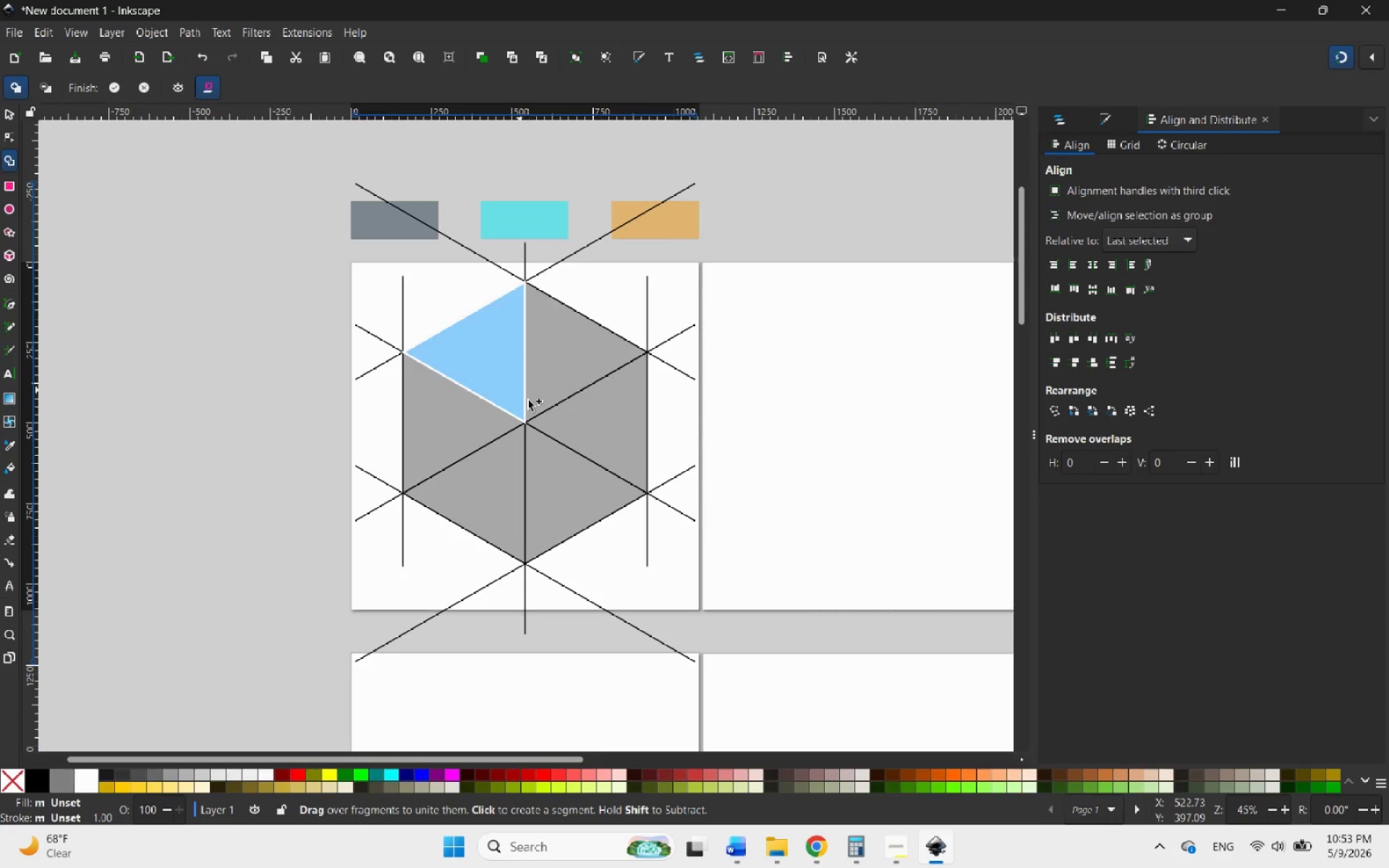 
hold_key(key=ControlLeft, duration=0.75)
scroll: coordinate [538, 410], scroll_direction: up, amount: 3.0
 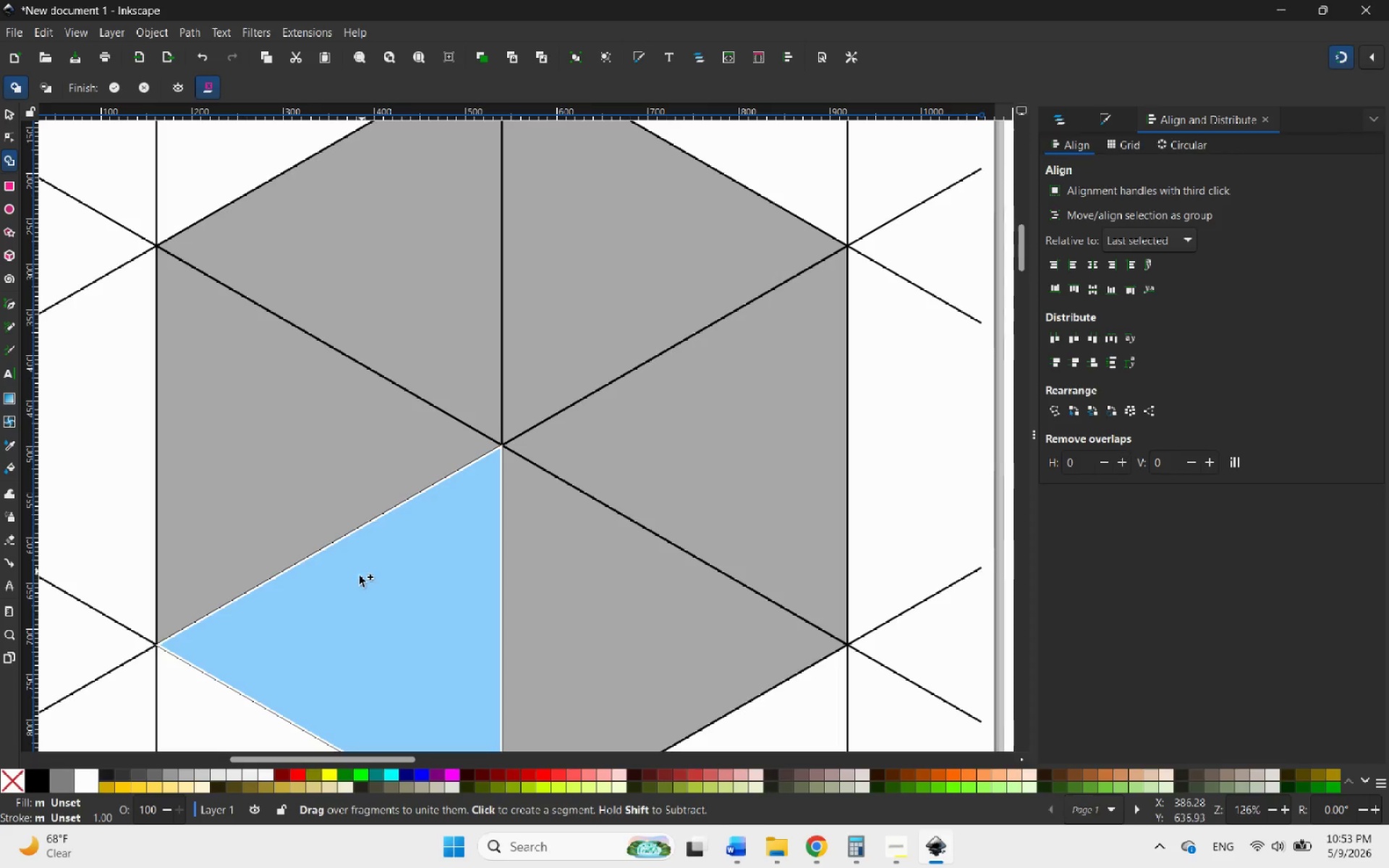 
left_click_drag(start_coordinate=[351, 606], to_coordinate=[569, 511])
 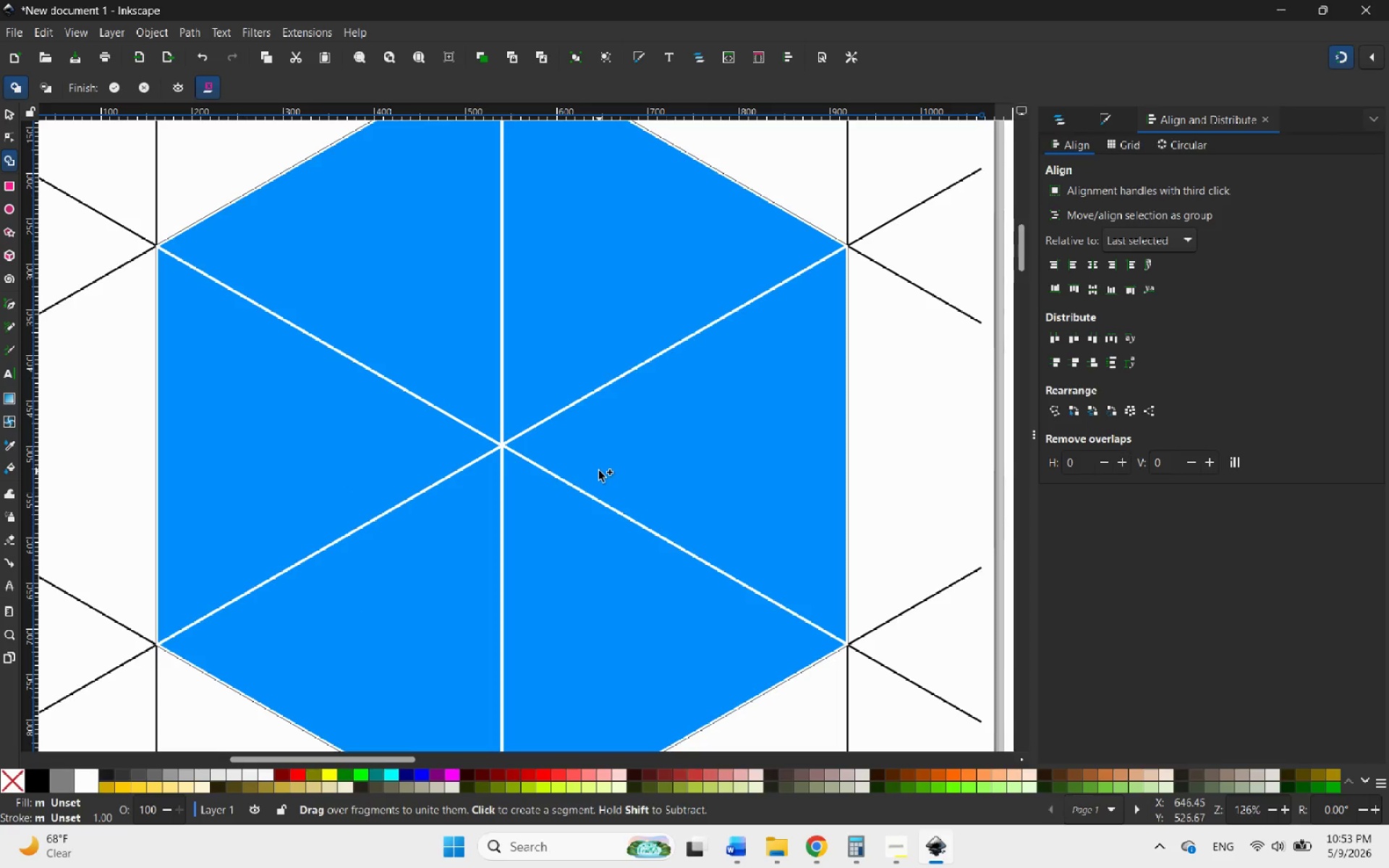 
hold_key(key=ControlLeft, duration=0.69)
scroll: coordinate [599, 471], scroll_direction: down, amount: 4.0
 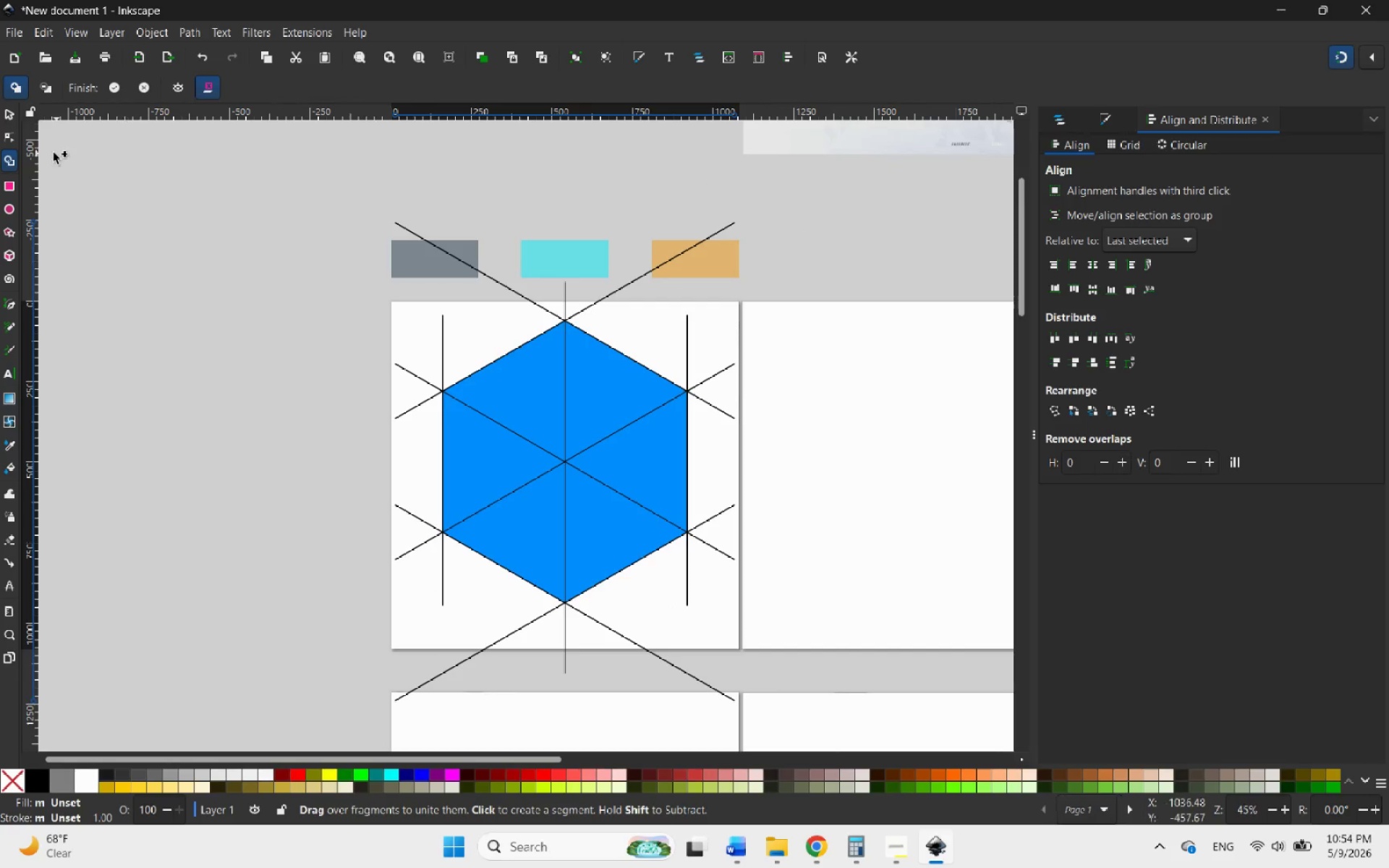 
left_click([9, 111])
 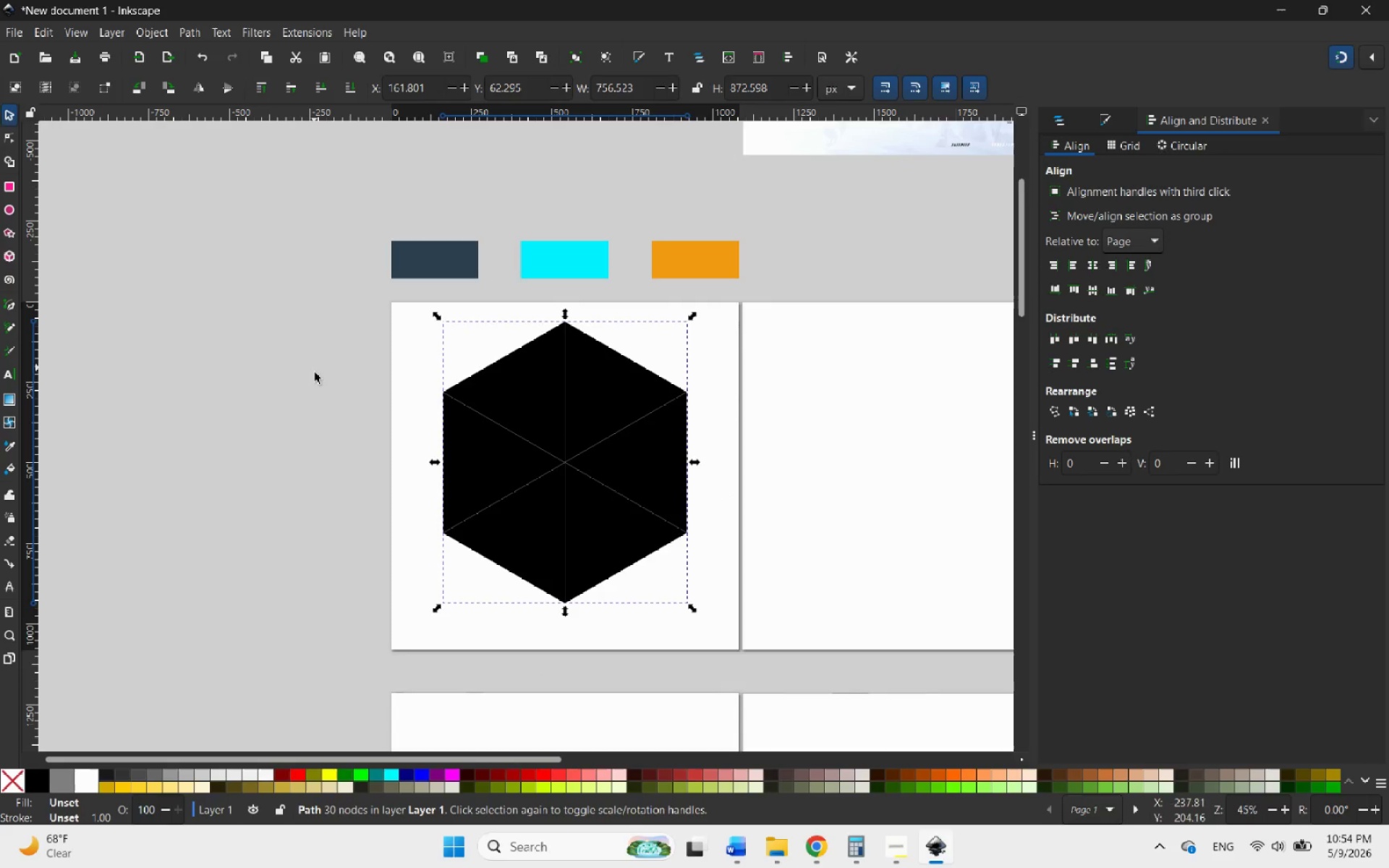 
left_click([315, 381])
 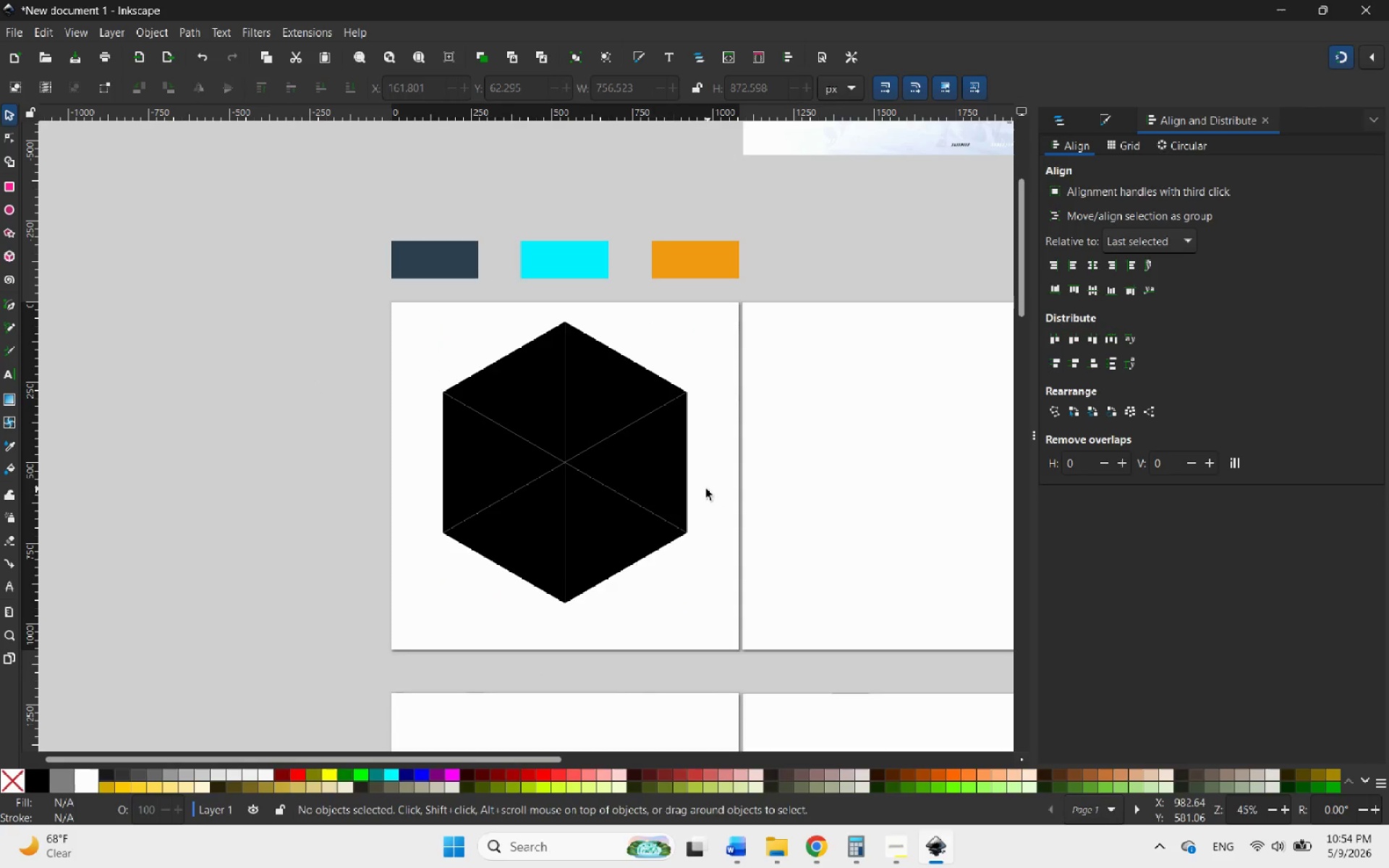 
left_click([655, 465])
 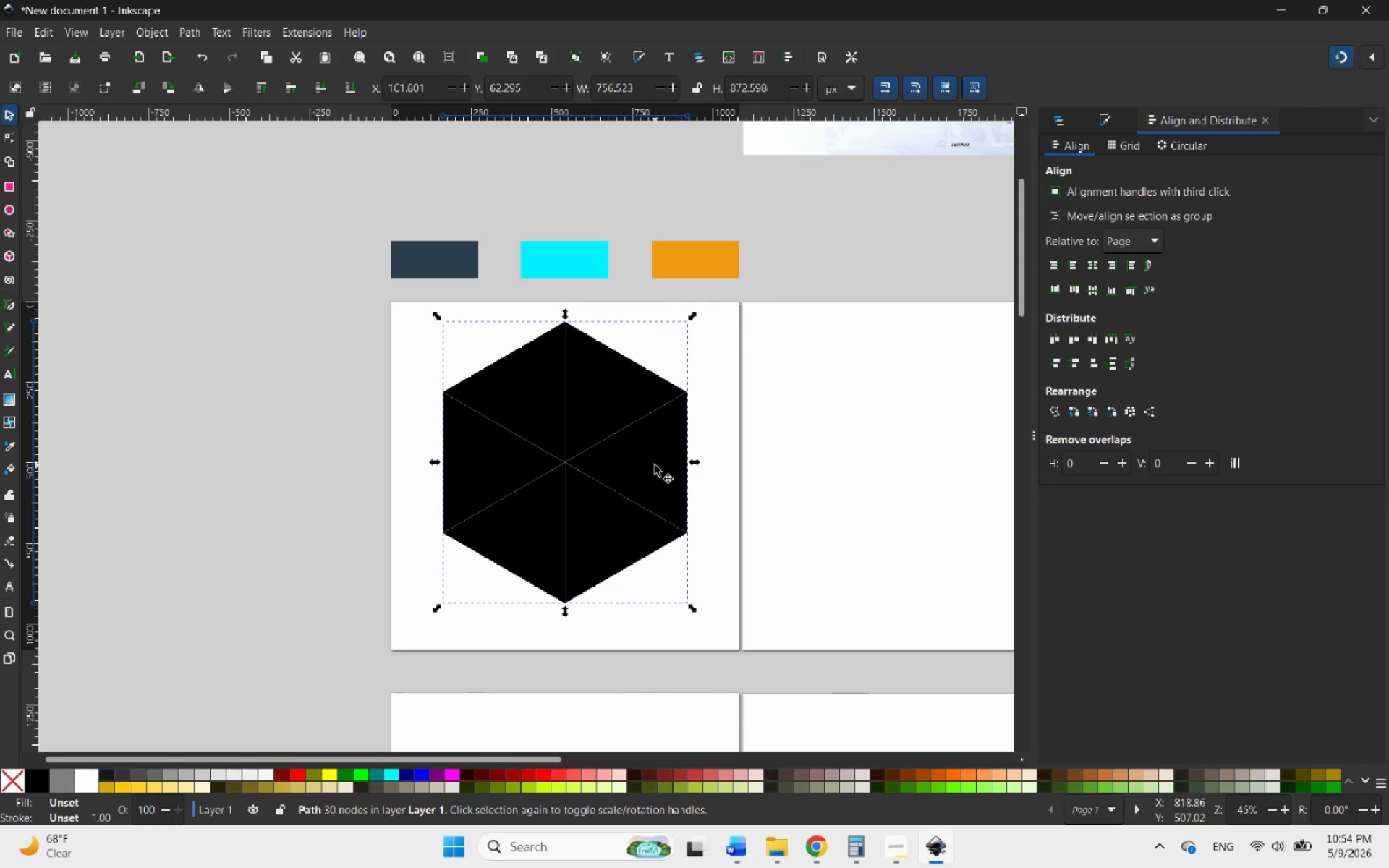 
left_click_drag(start_coordinate=[655, 465], to_coordinate=[747, 435])
 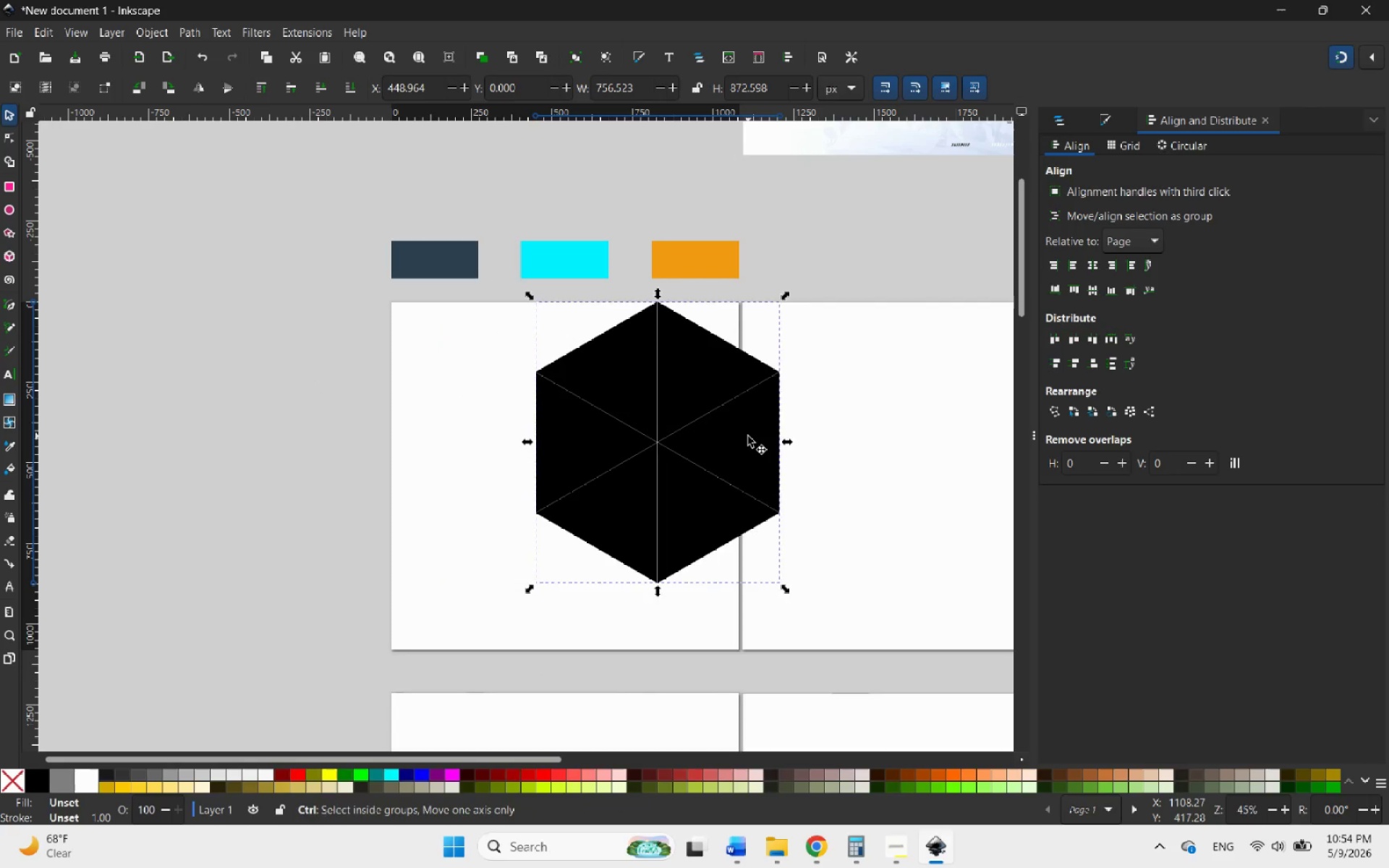 
key(Control+Z)
 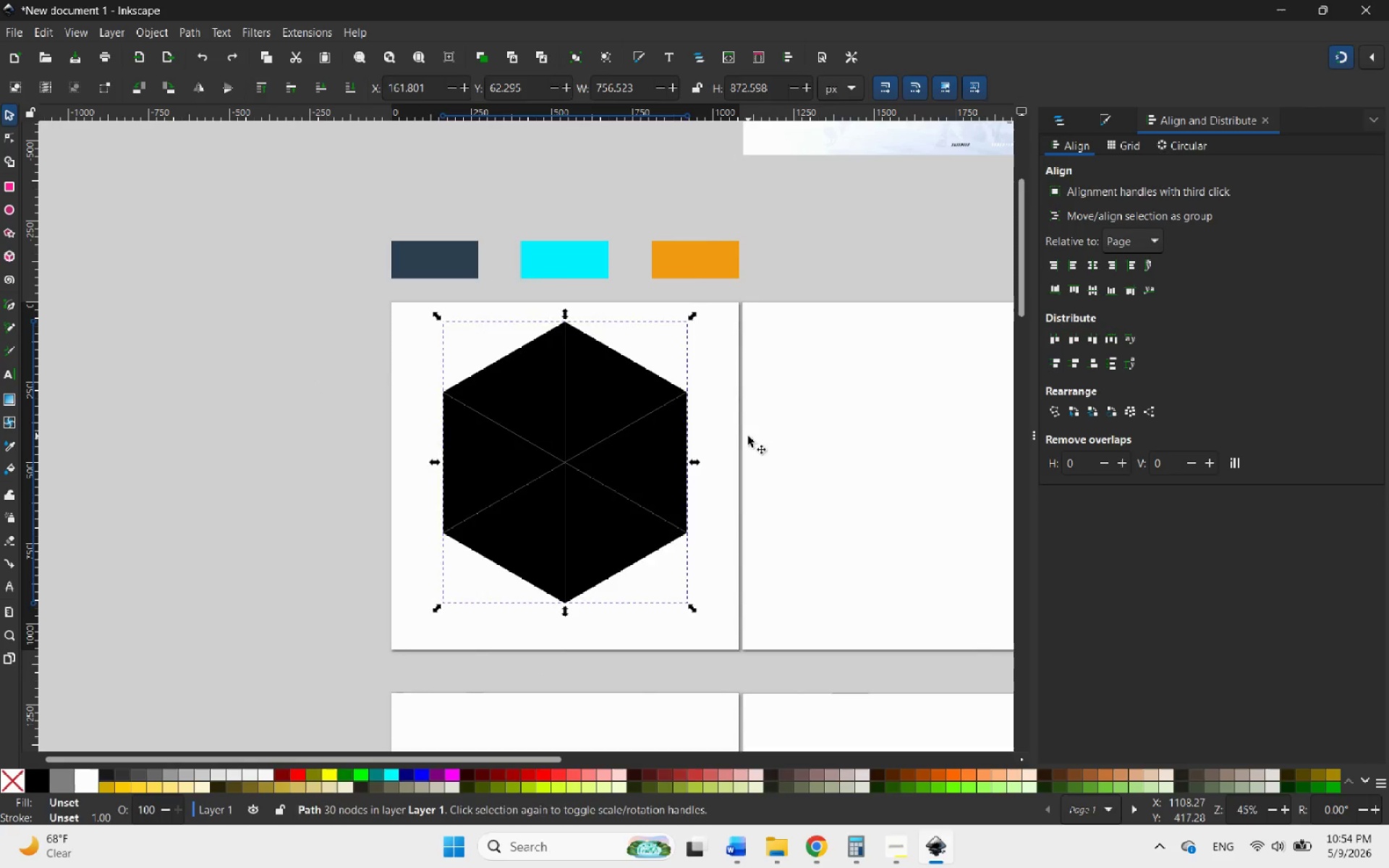 
key(Control+Z)
 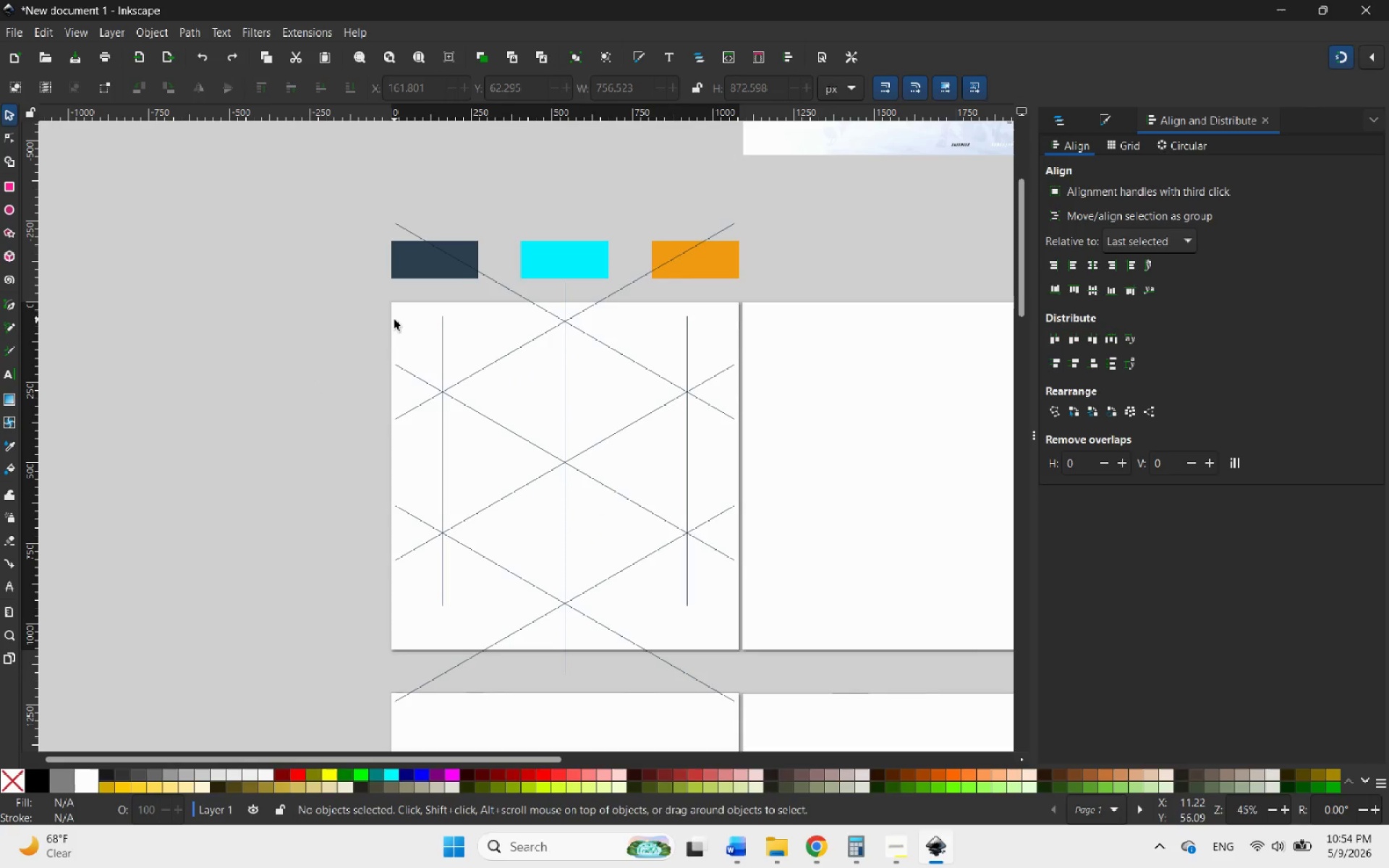 
left_click_drag(start_coordinate=[348, 215], to_coordinate=[804, 733])
 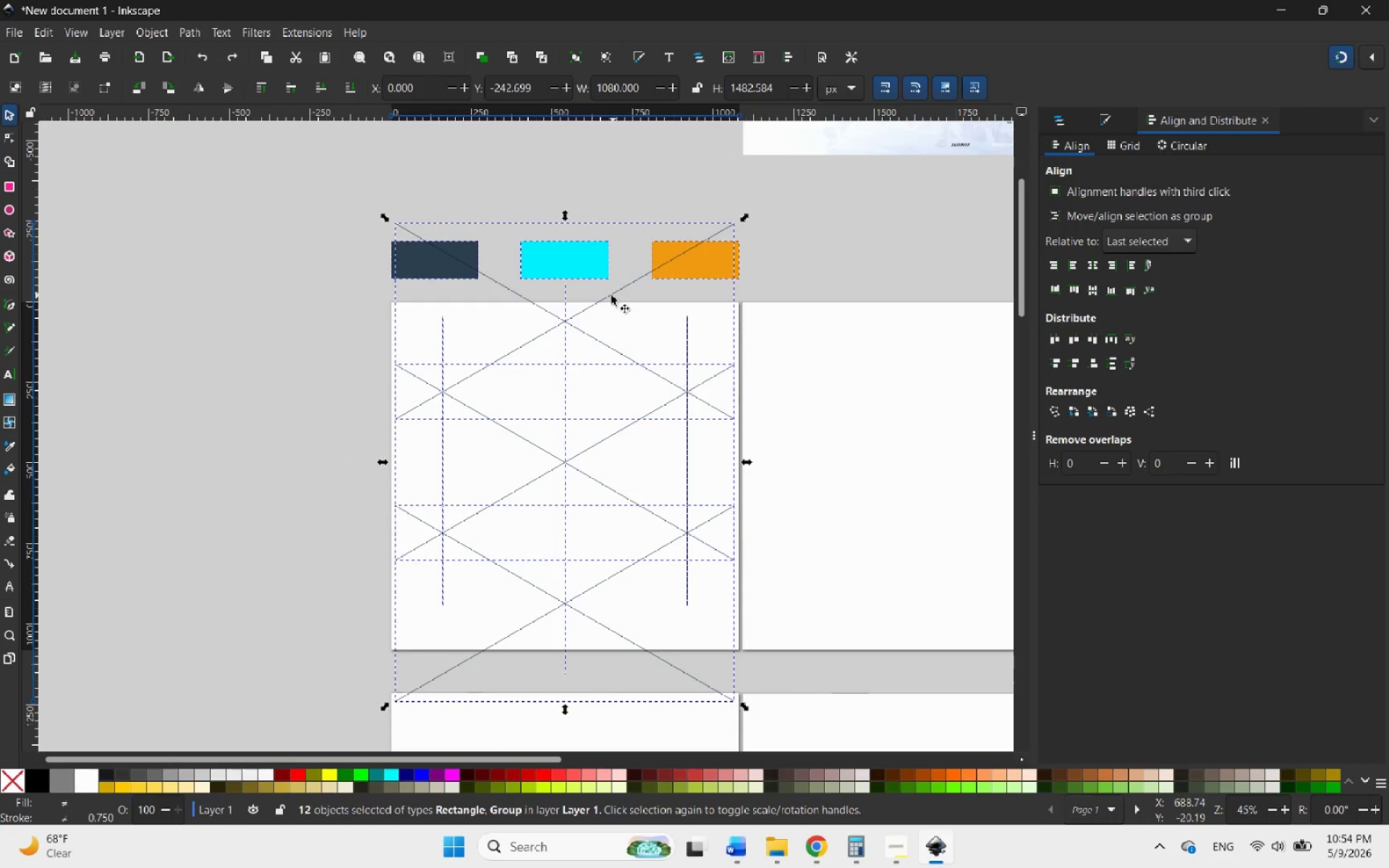 
hold_key(key=ShiftLeft, duration=2.17)
left_click([579, 259])
 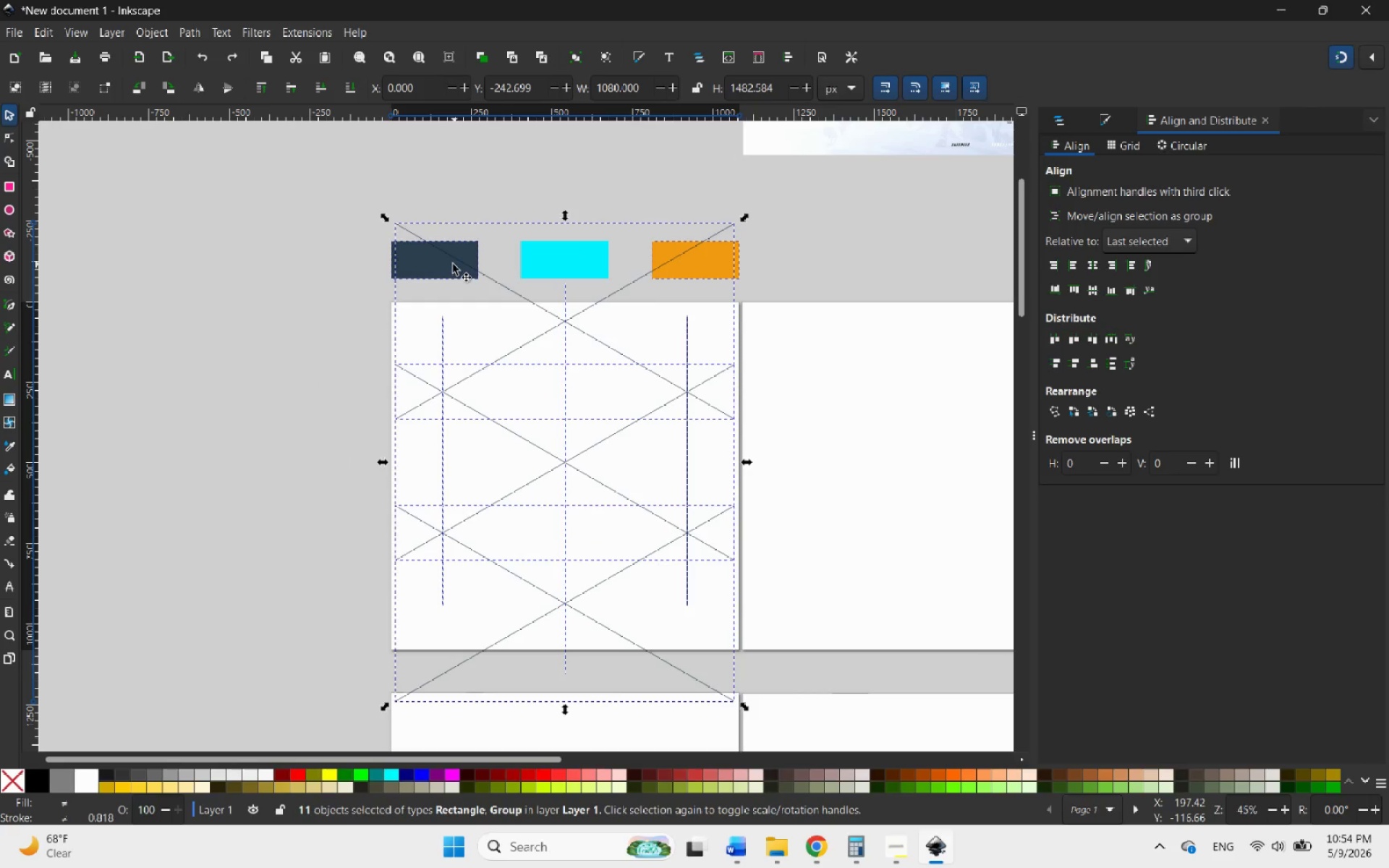 
left_click([439, 269])
 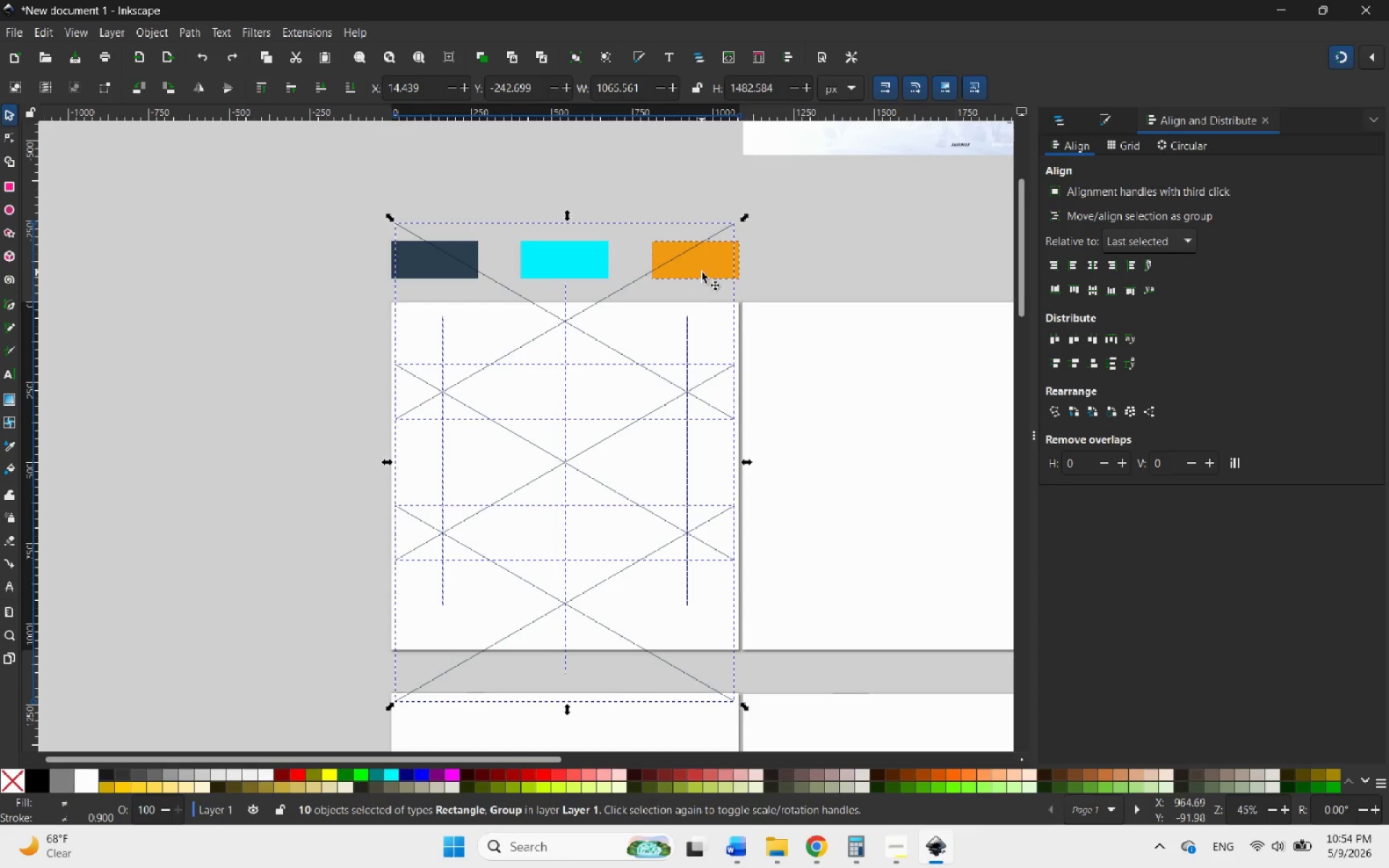 
left_click([702, 271])
 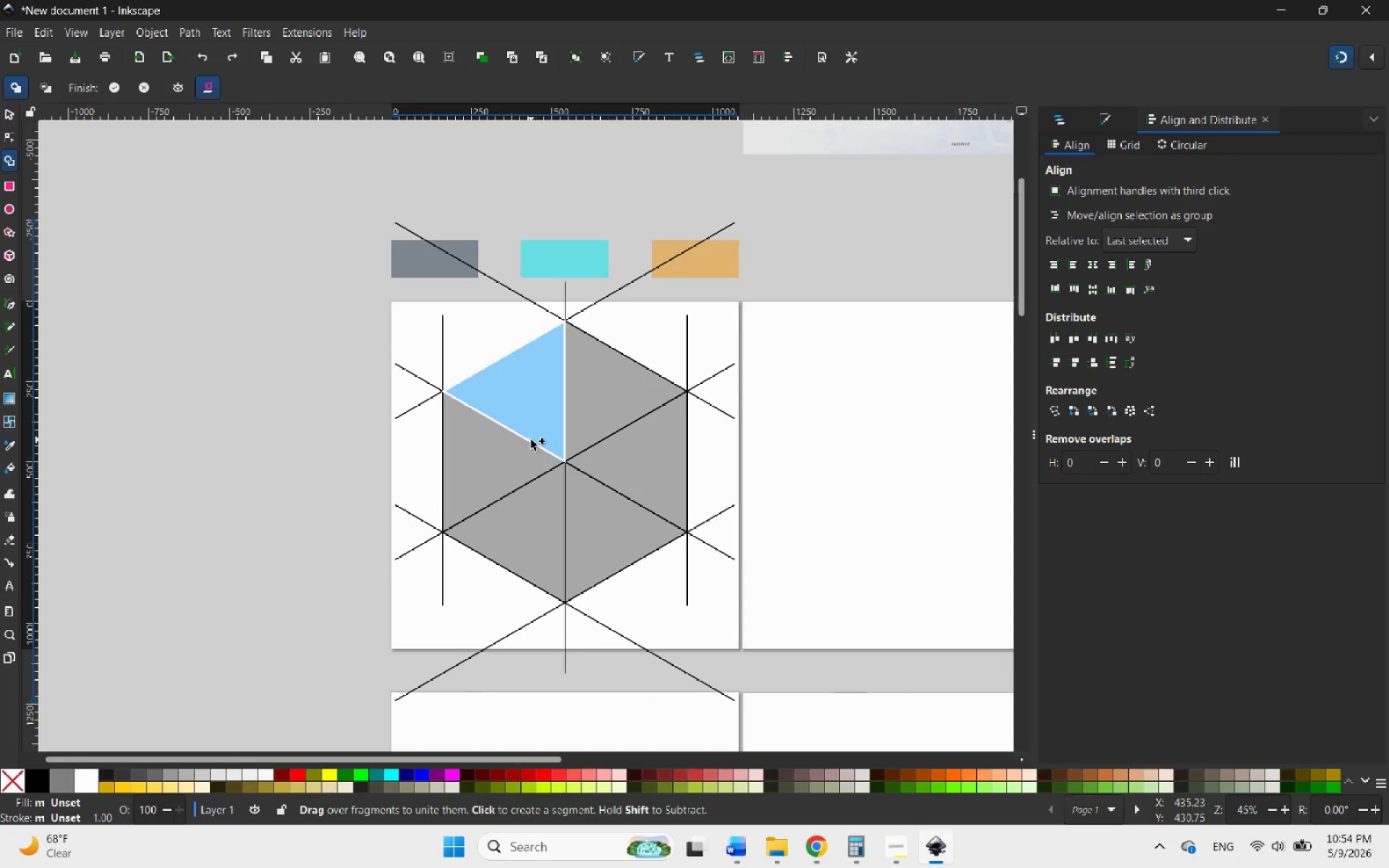 
left_click_drag(start_coordinate=[535, 417], to_coordinate=[592, 417])
 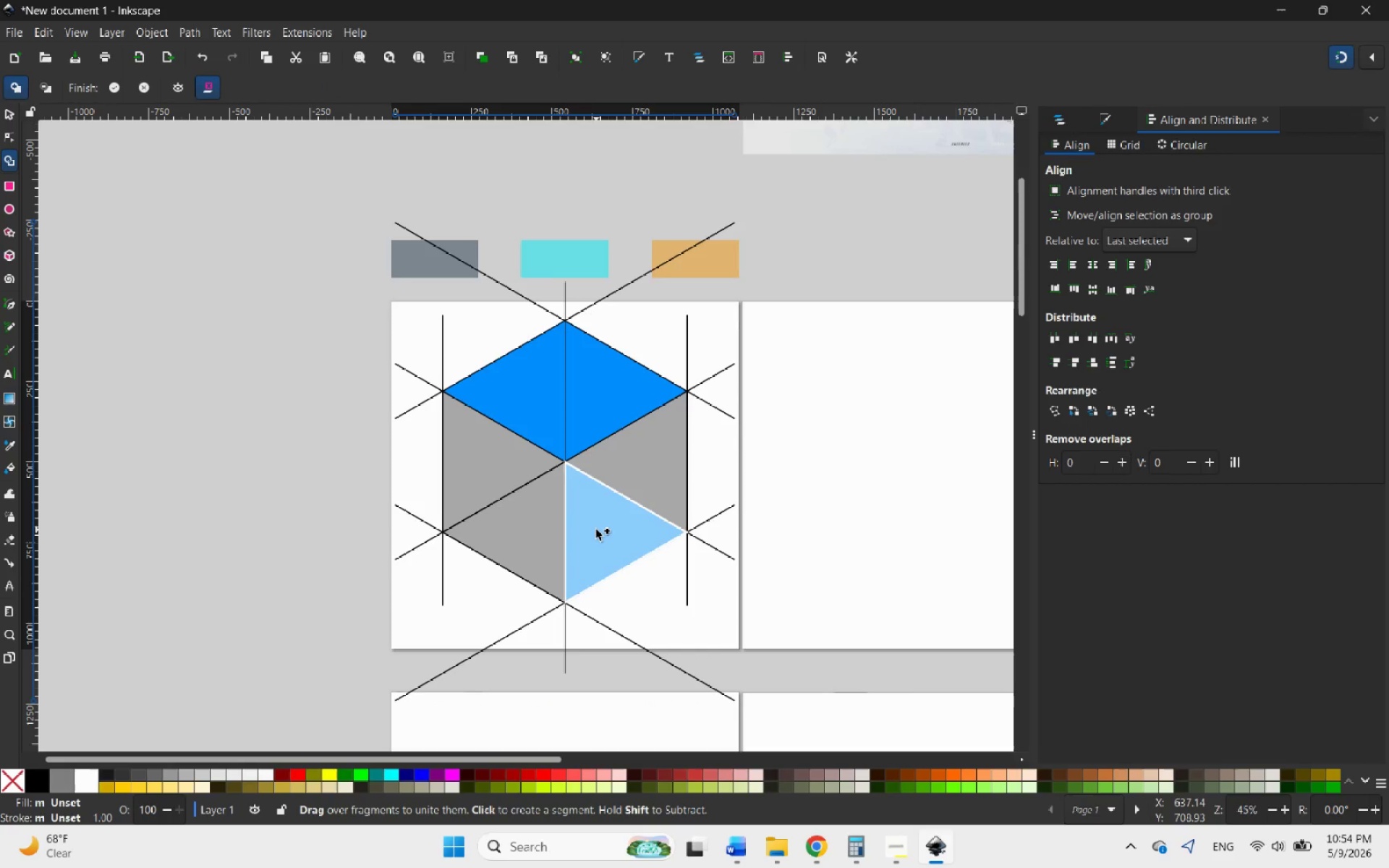 
left_click_drag(start_coordinate=[596, 529], to_coordinate=[632, 489])
 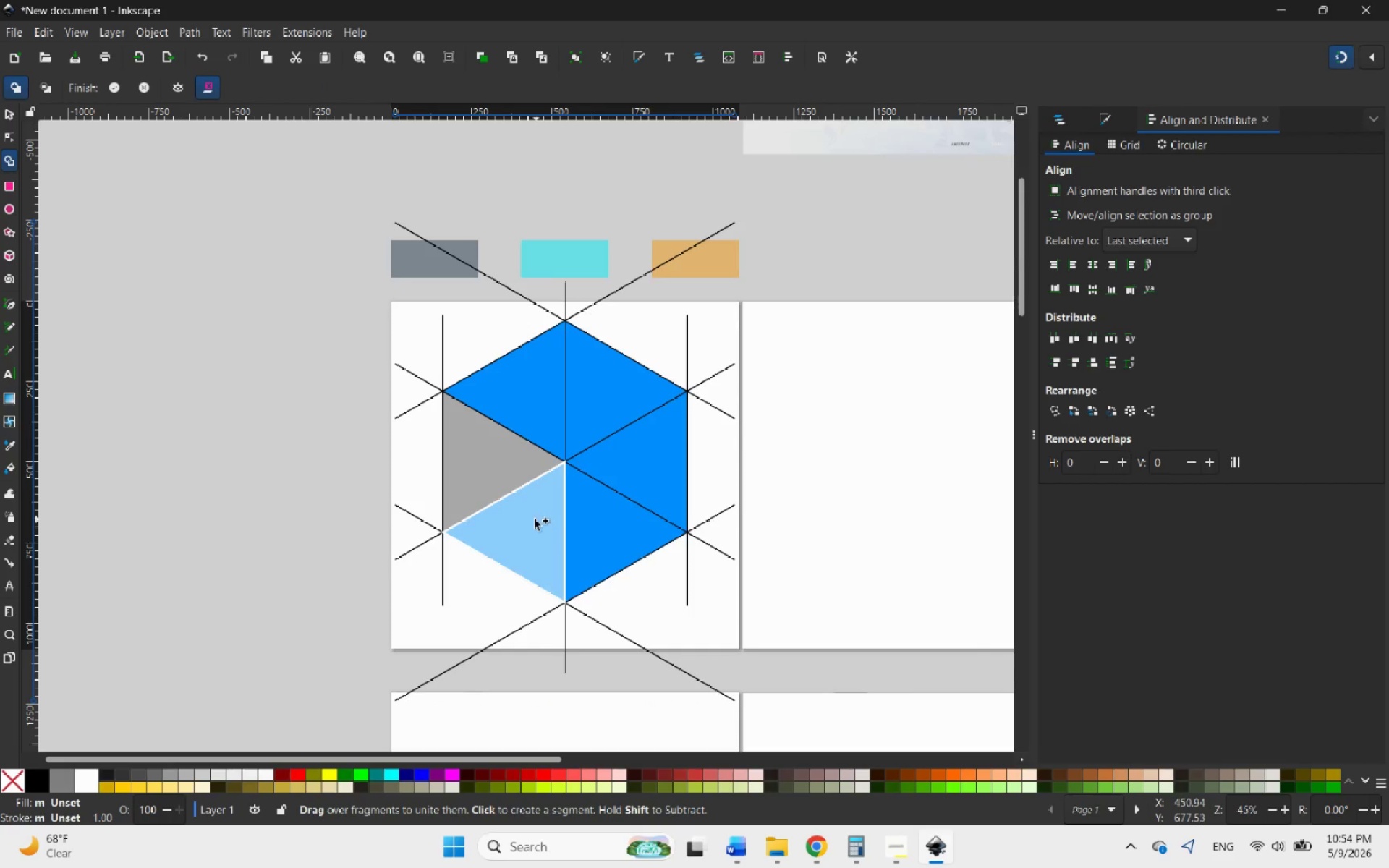 
left_click_drag(start_coordinate=[533, 520], to_coordinate=[485, 476])
 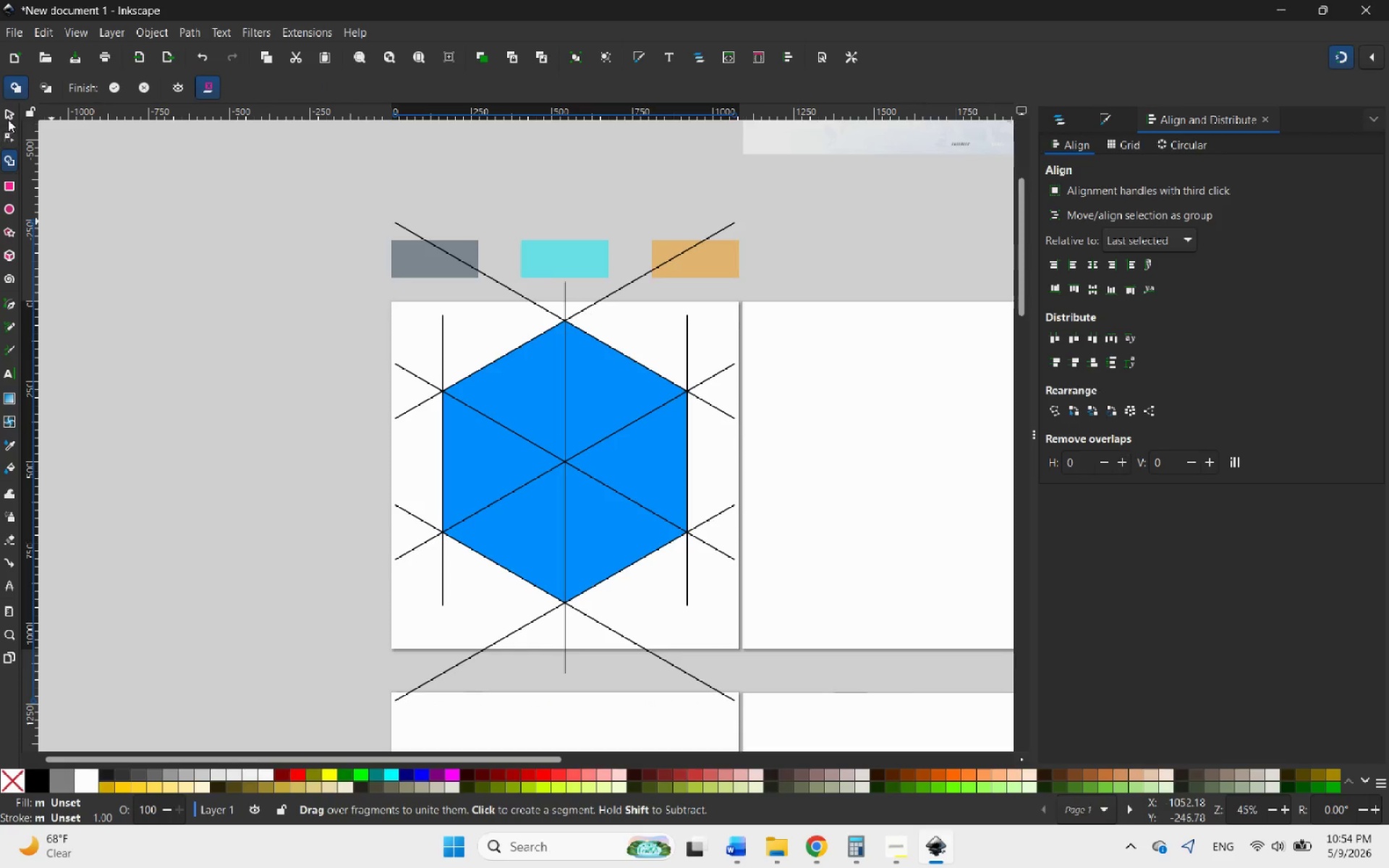 
left_click([9, 111])
 